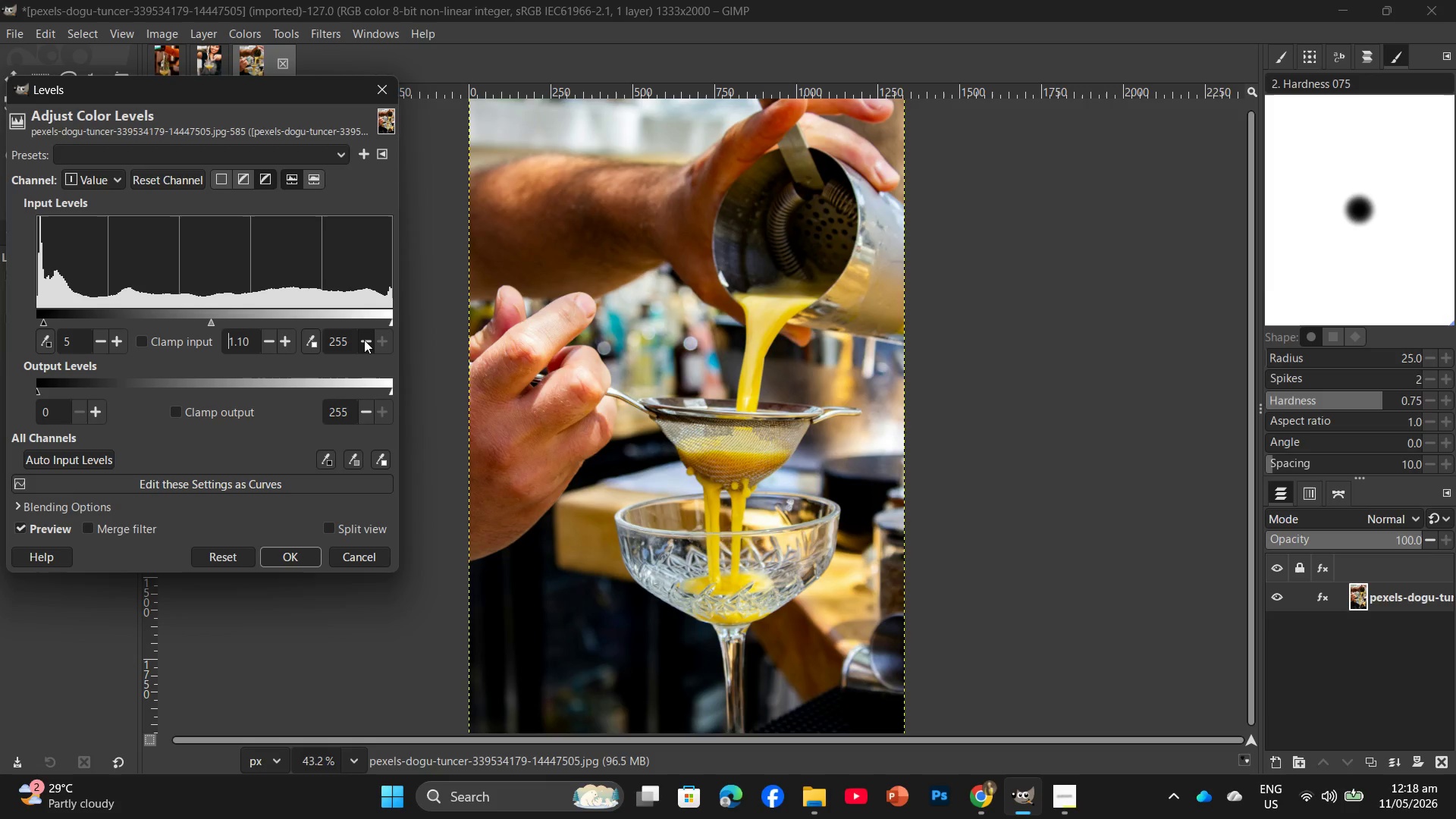 
double_click([364, 340])
 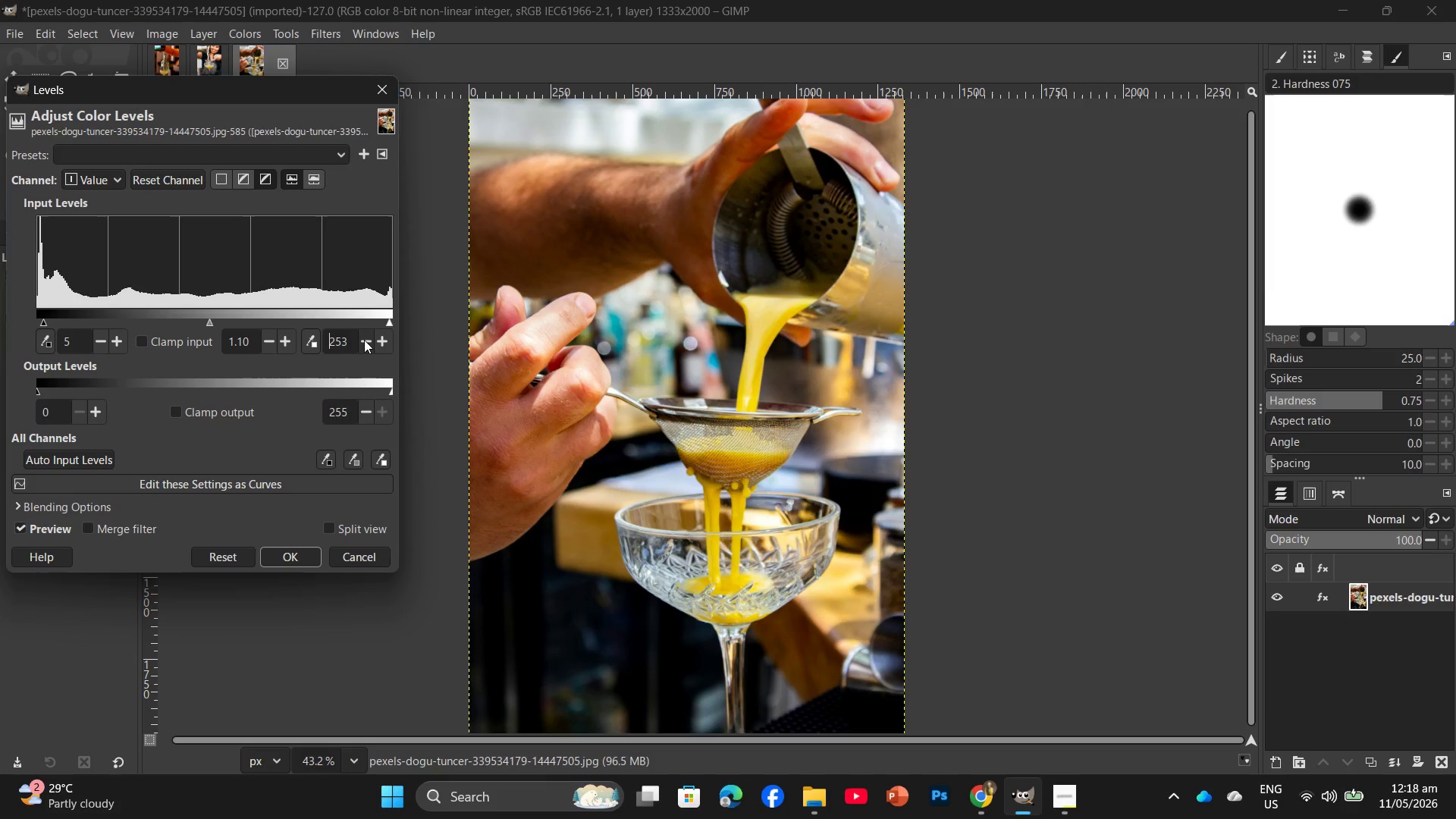 
triple_click([364, 340])
 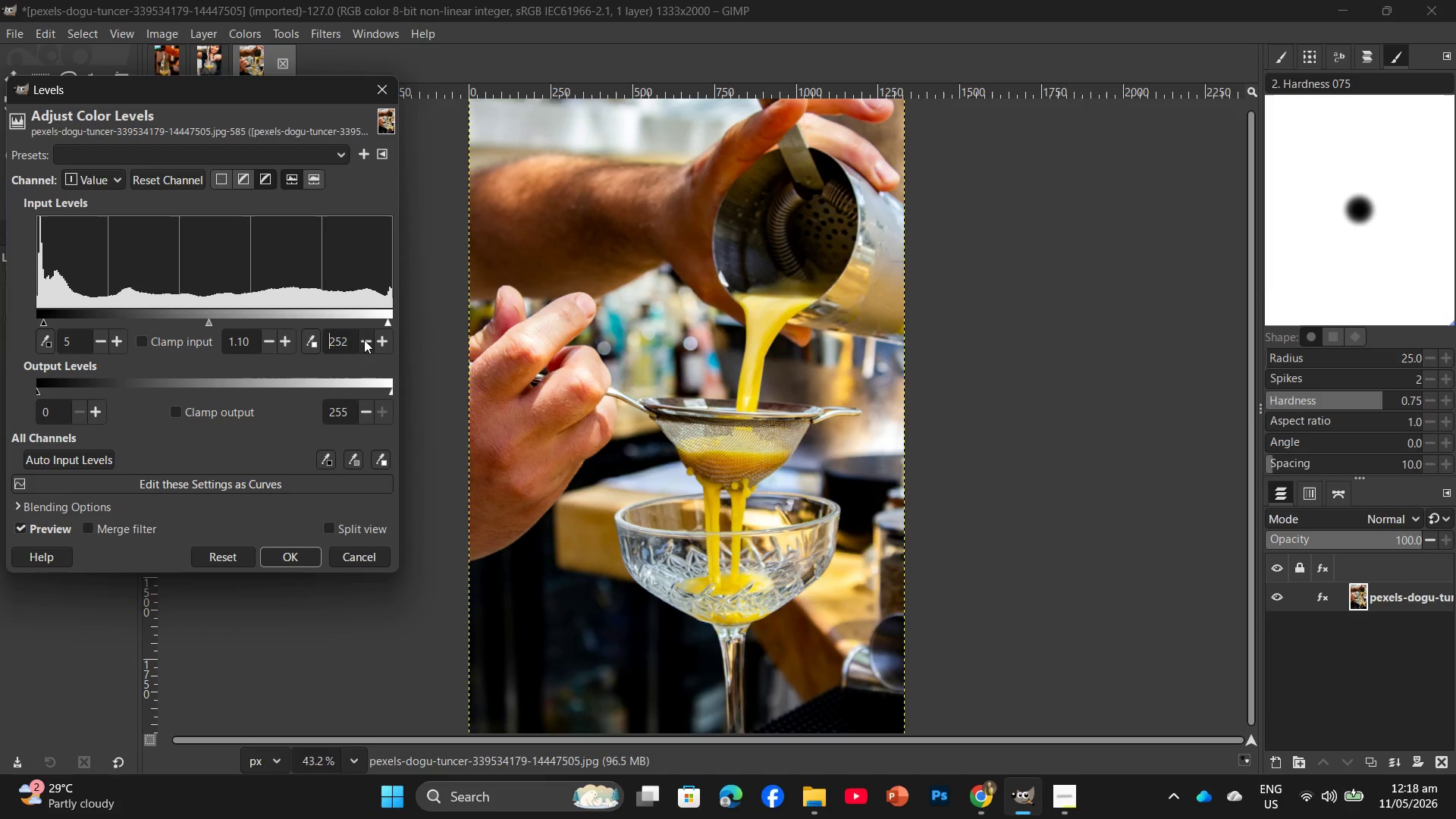 
triple_click([364, 340])
 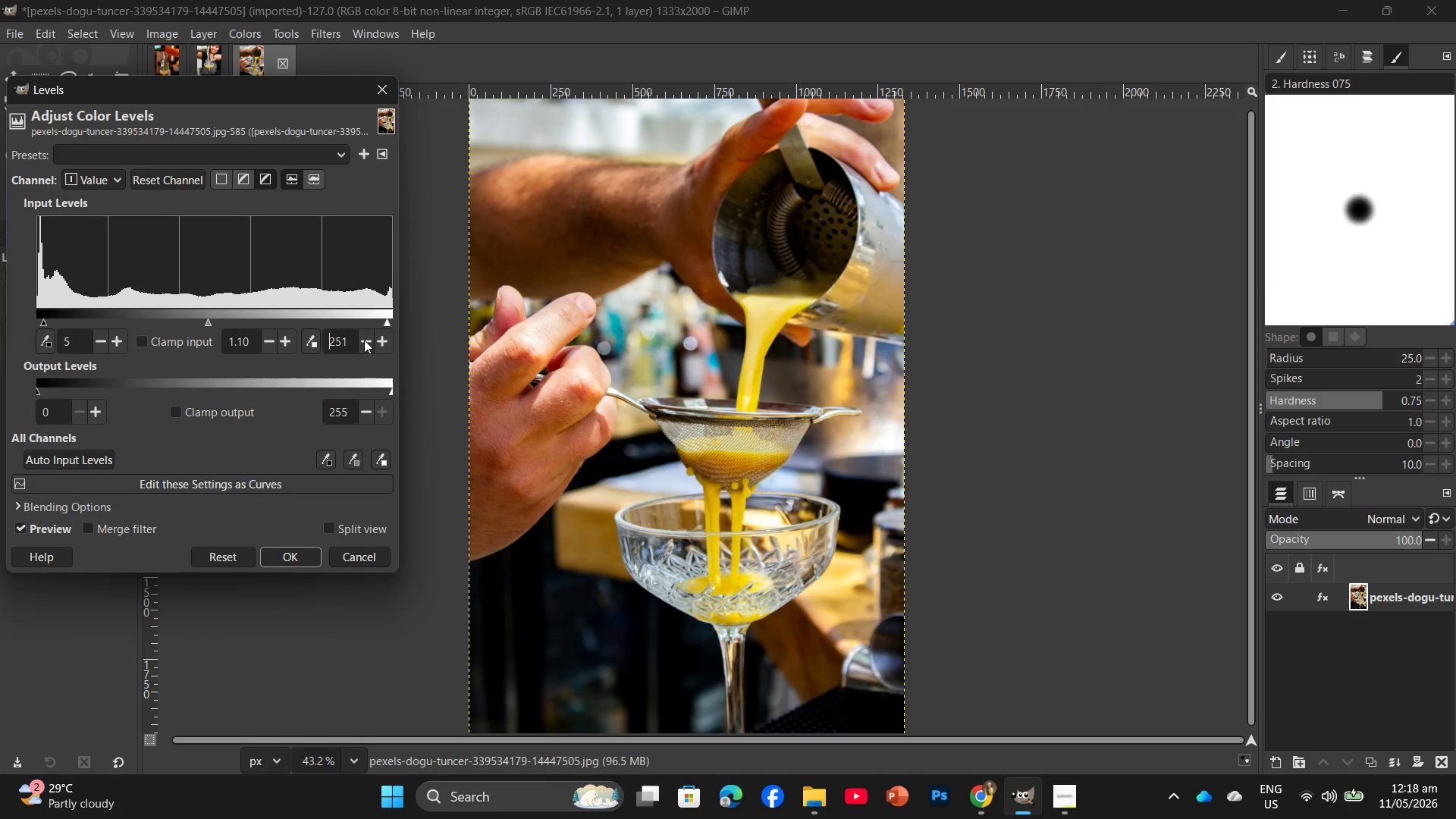 
triple_click([364, 340])
 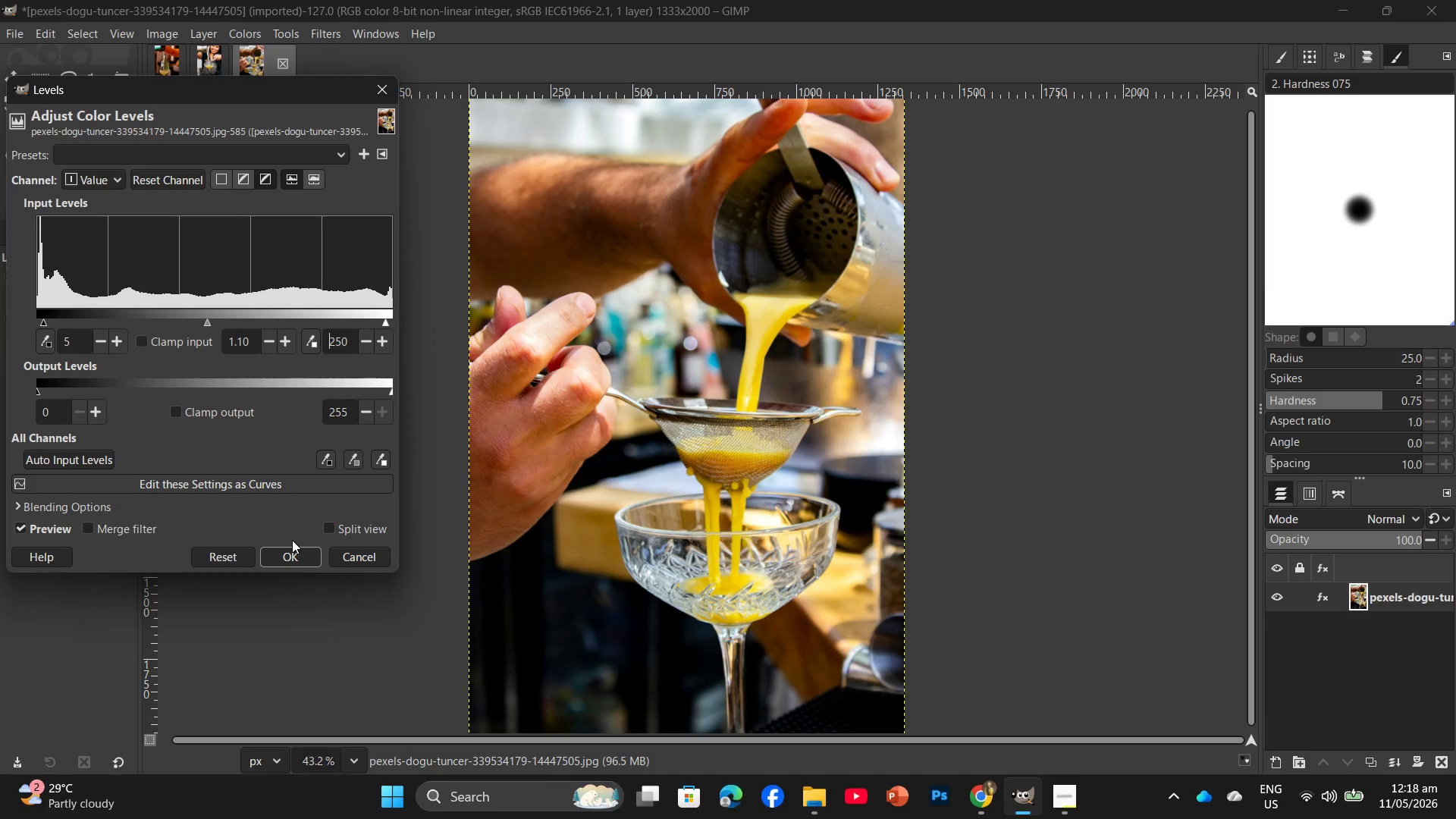 
left_click([290, 554])
 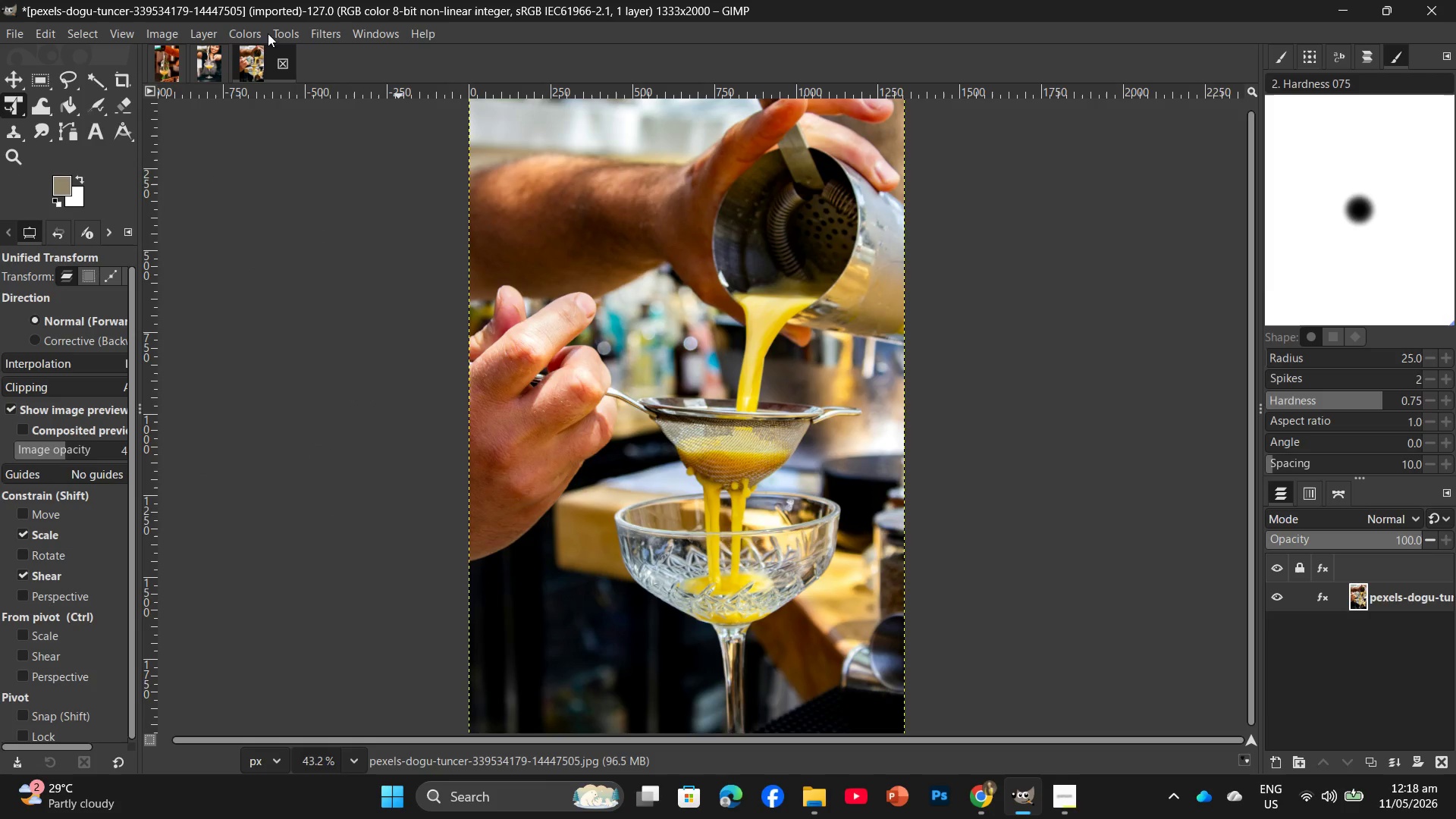 
left_click([249, 36])
 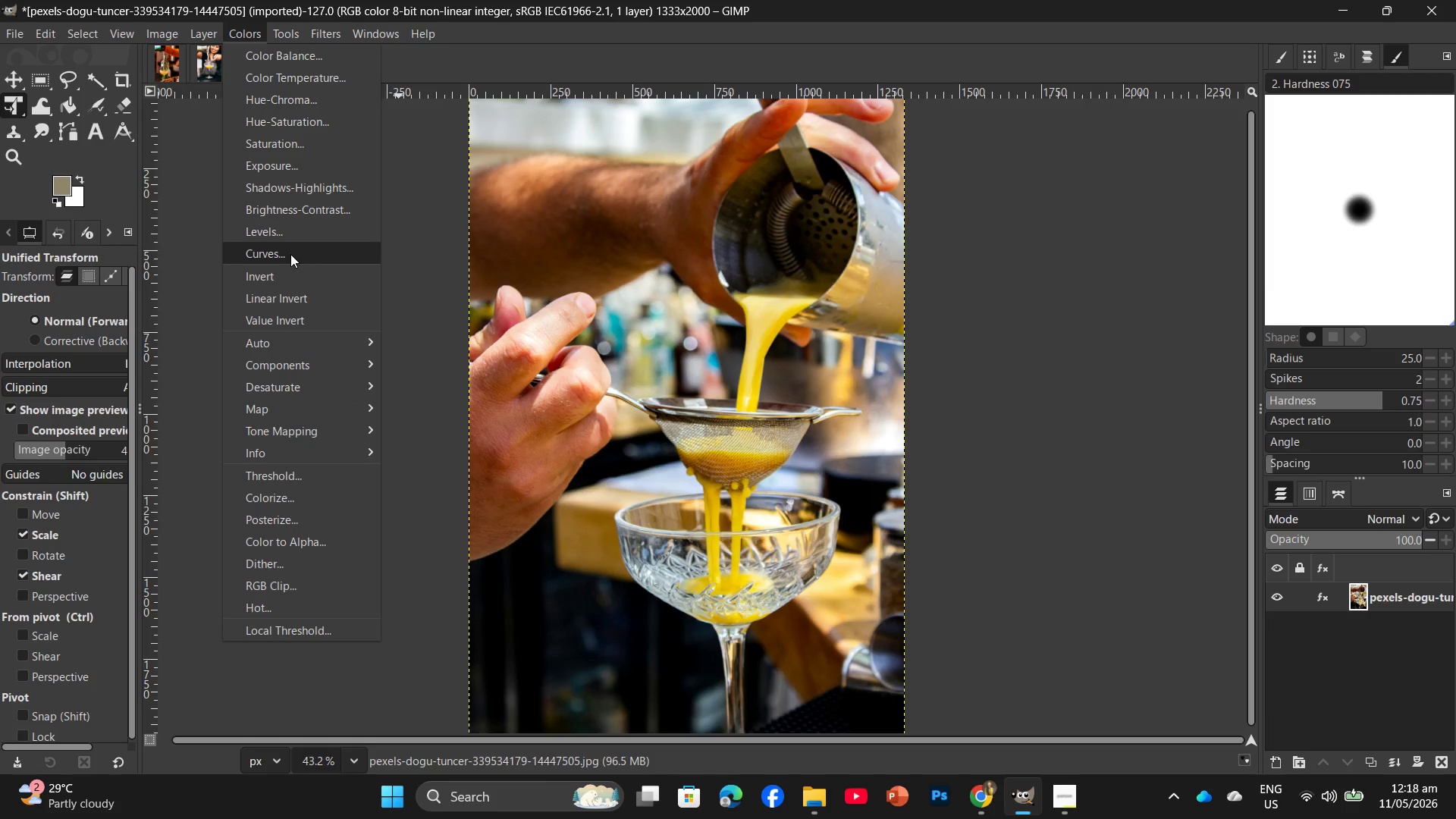 
left_click([290, 254])
 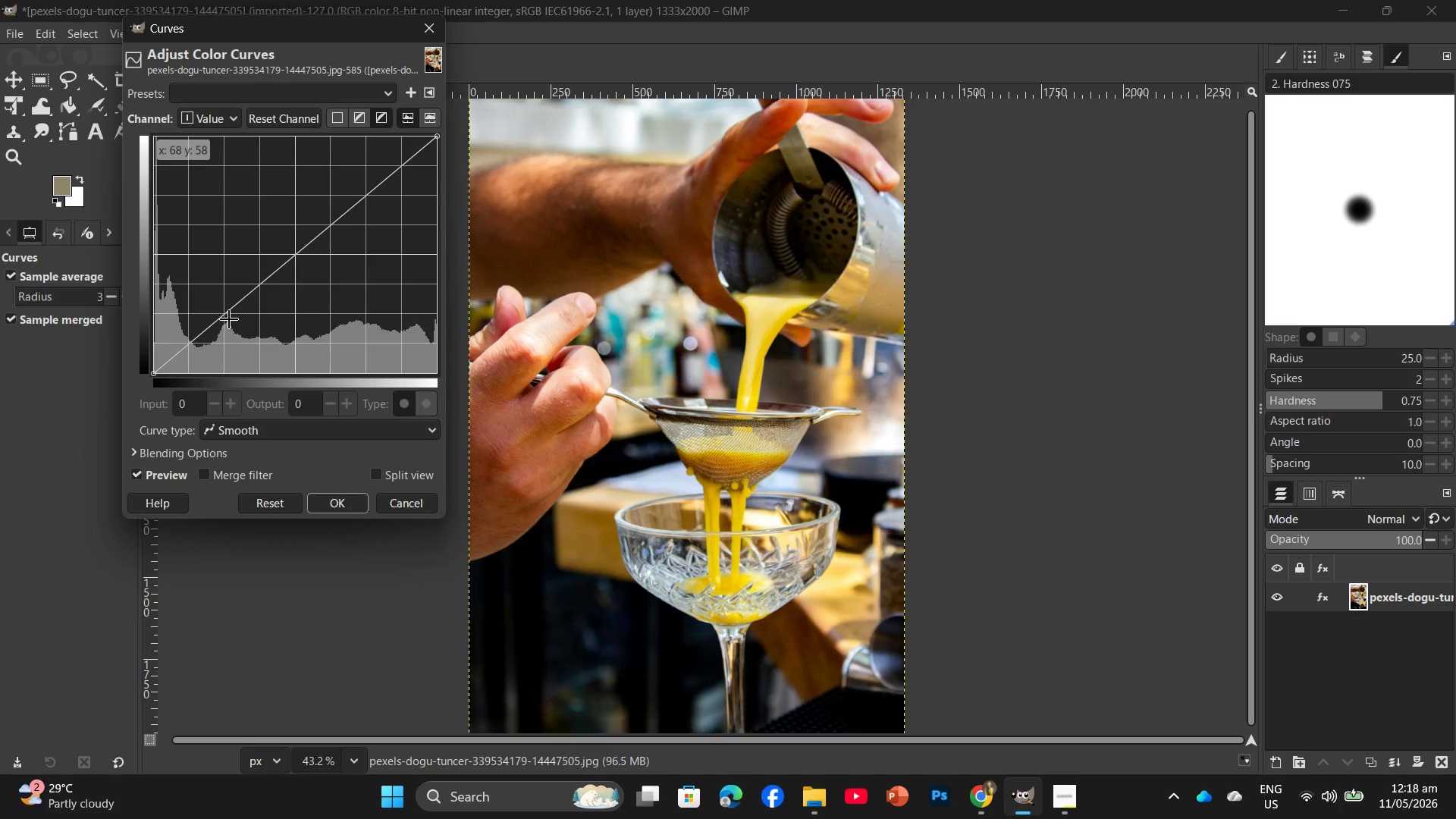 
left_click([229, 318])
 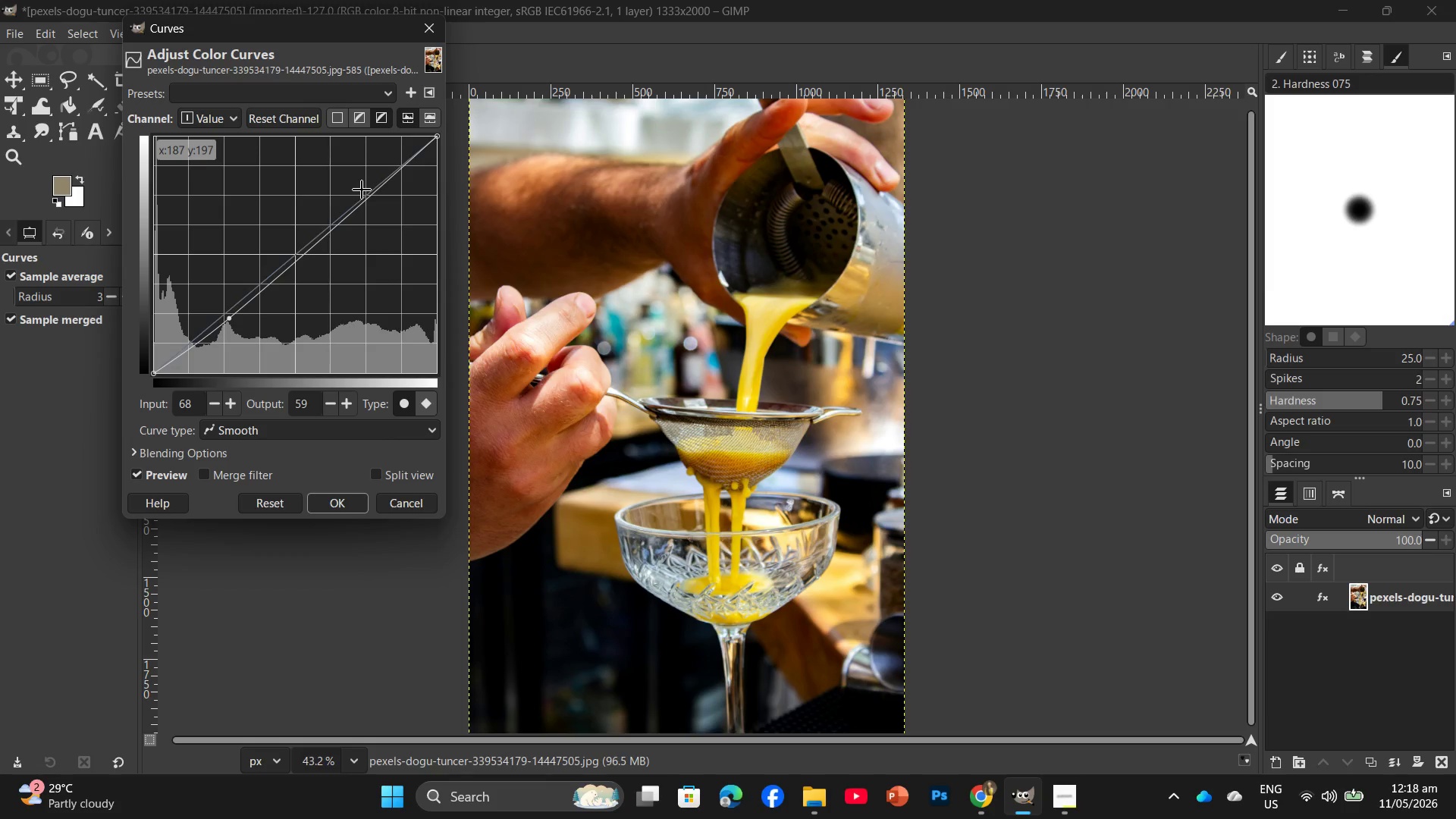 
wait(7.27)
 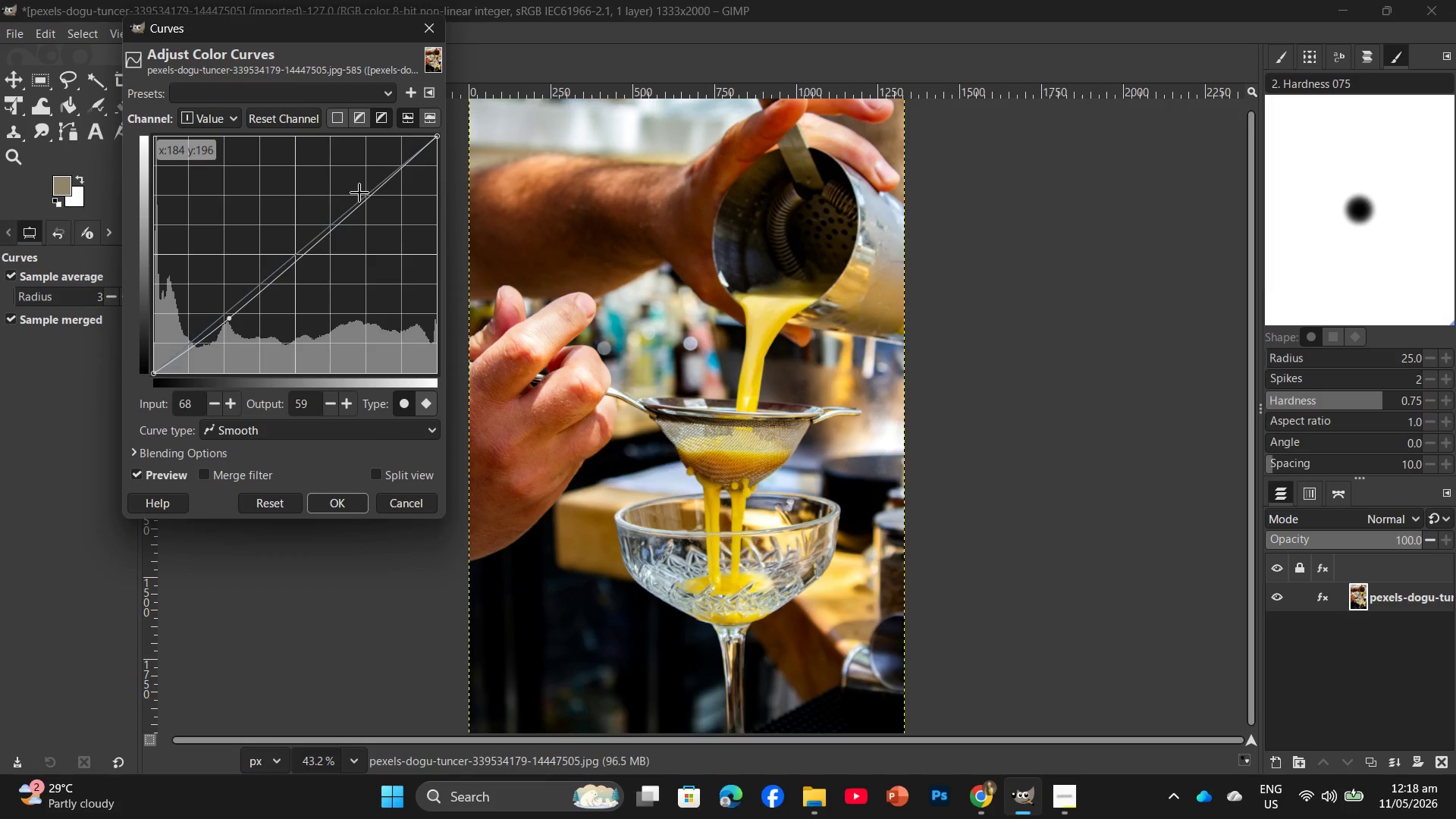 
left_click([361, 190])
 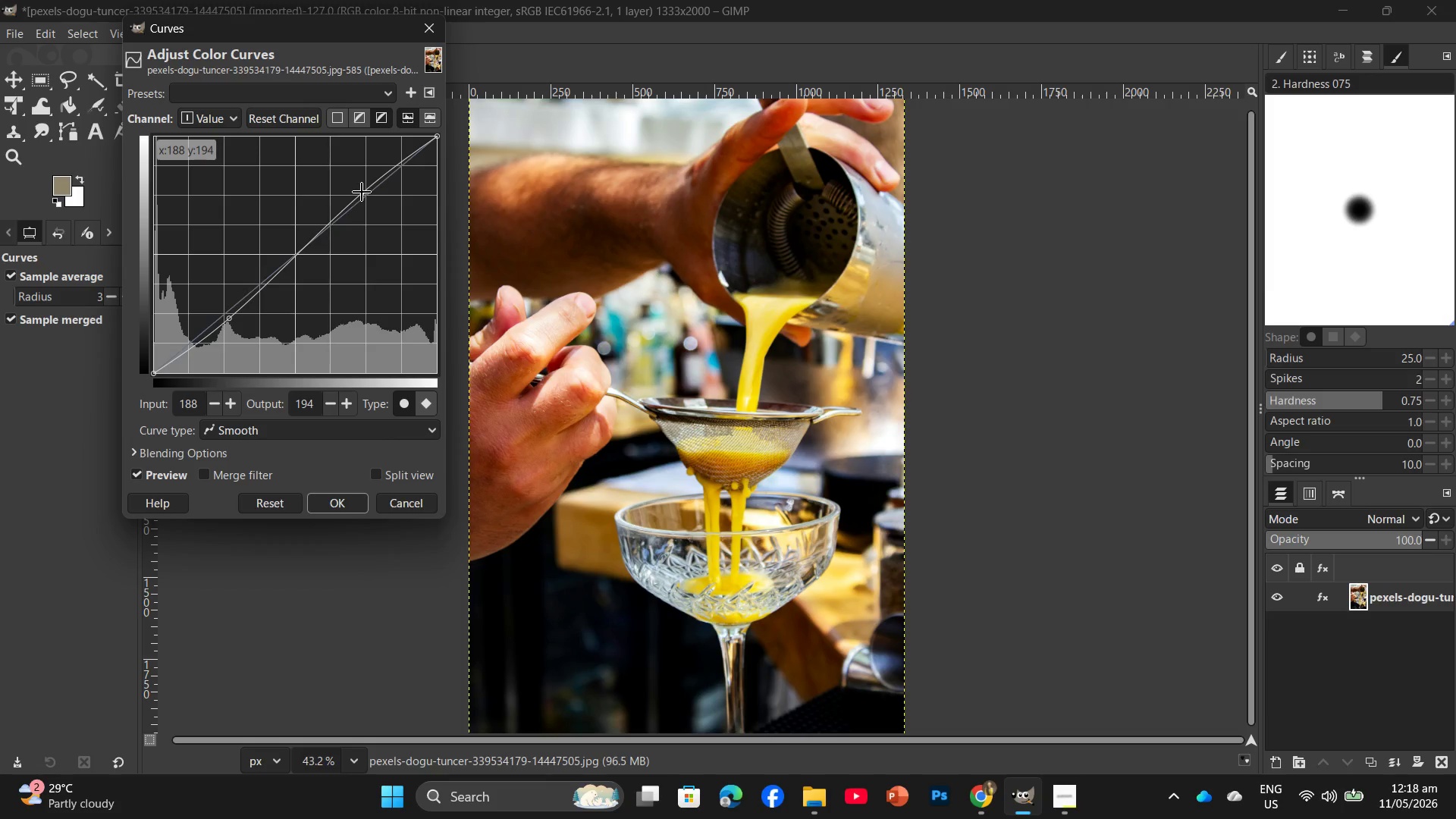 
wait(6.69)
 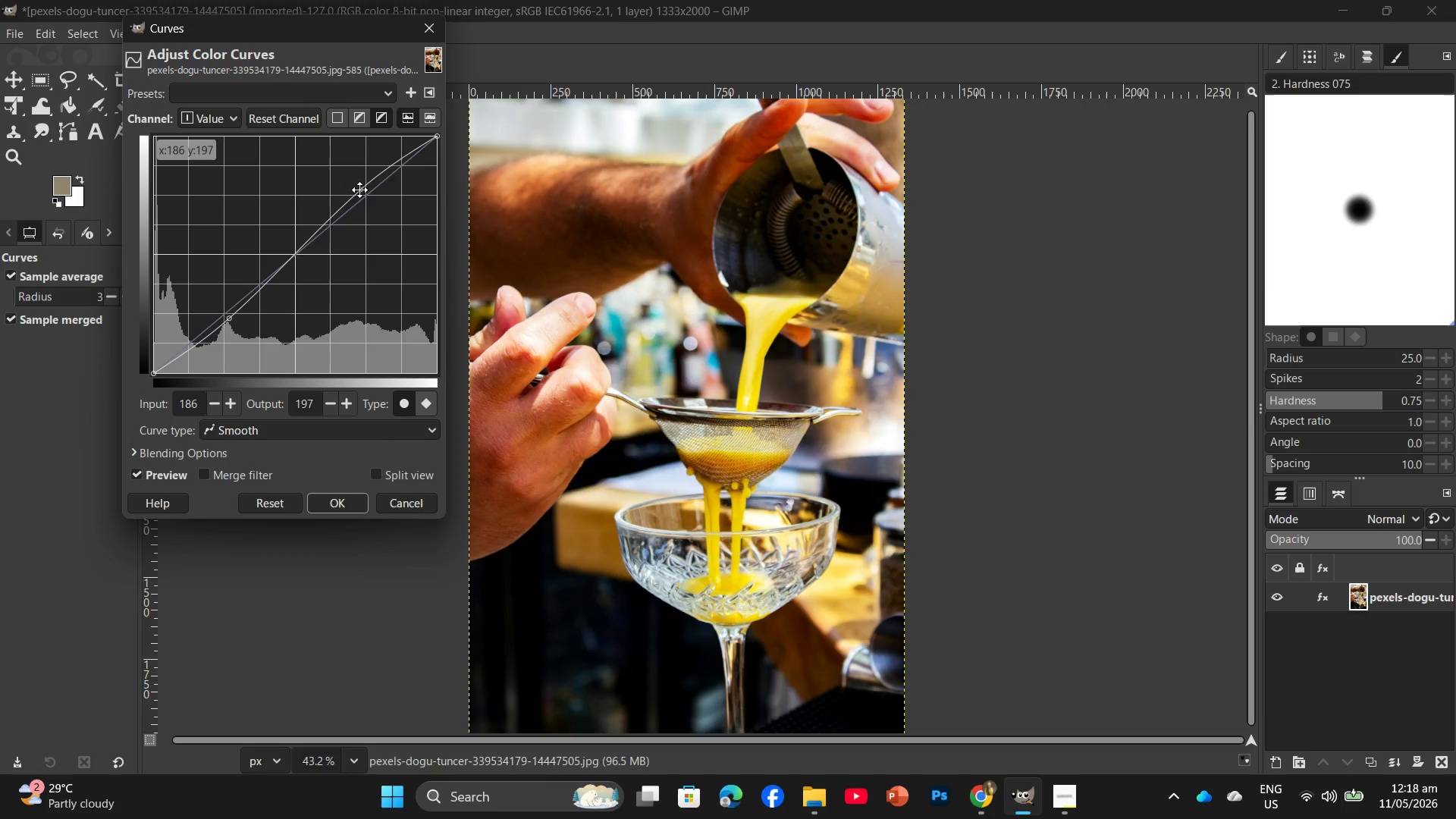 
left_click([338, 500])
 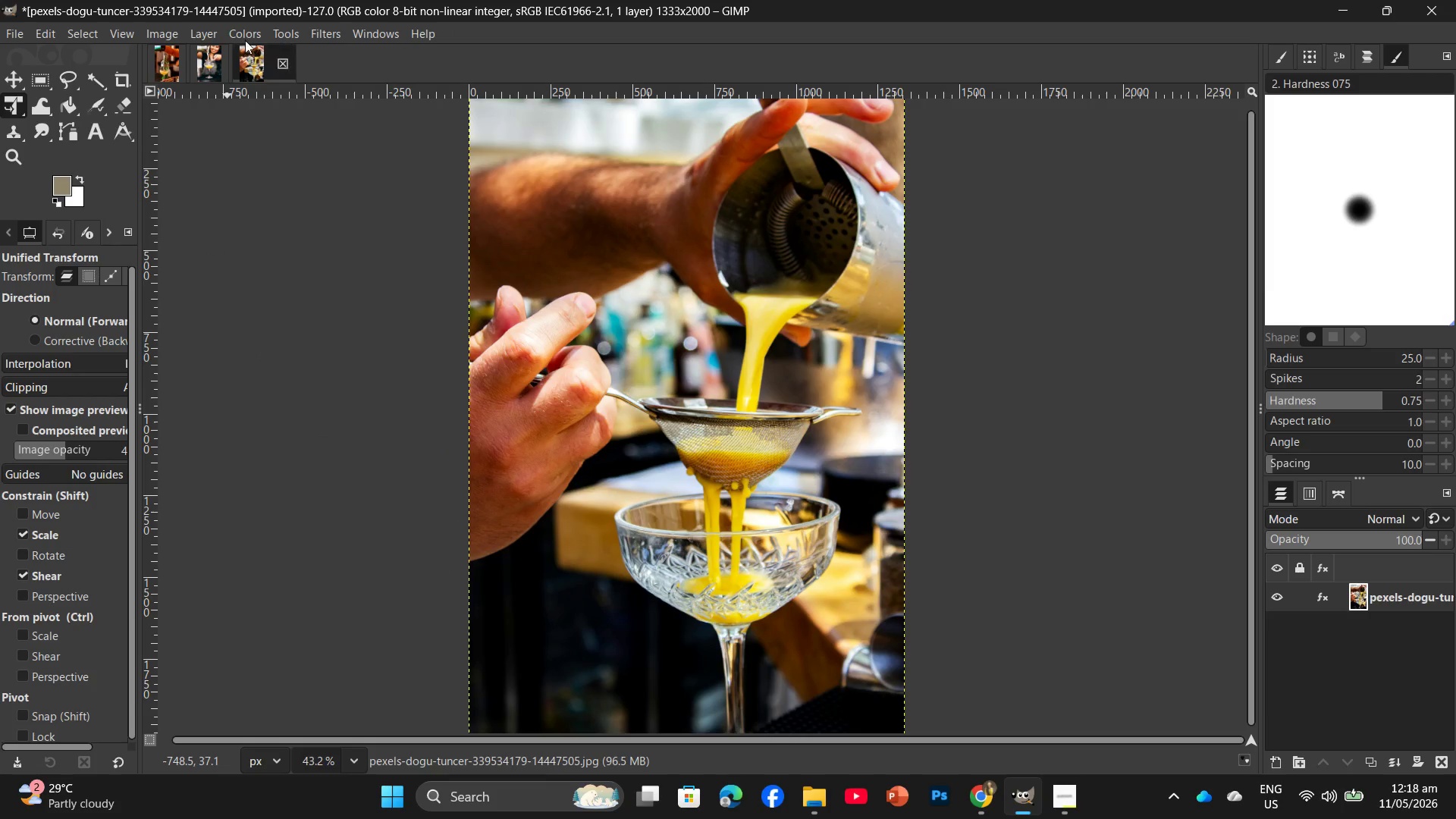 
left_click([249, 29])
 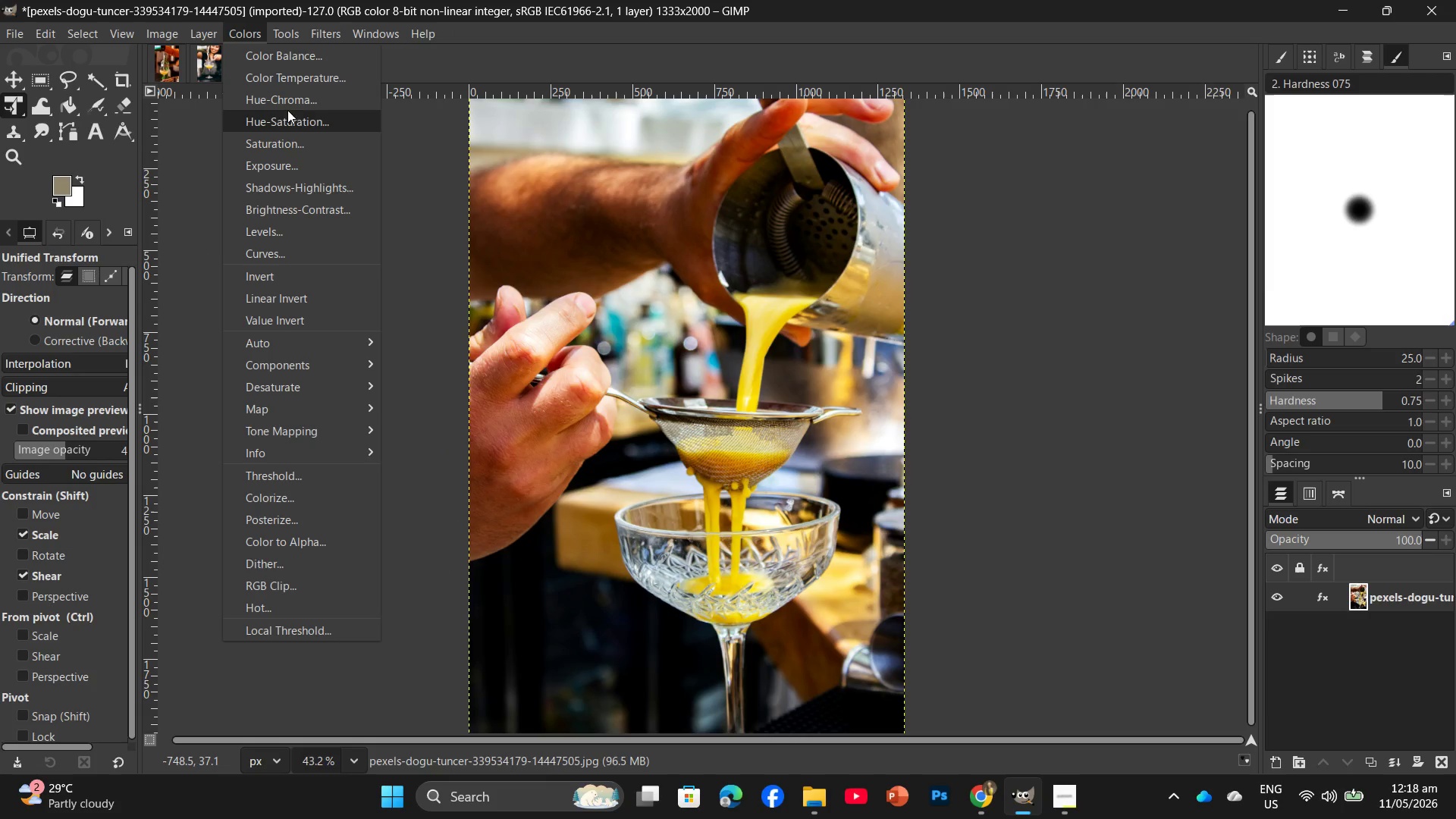 
left_click([289, 115])
 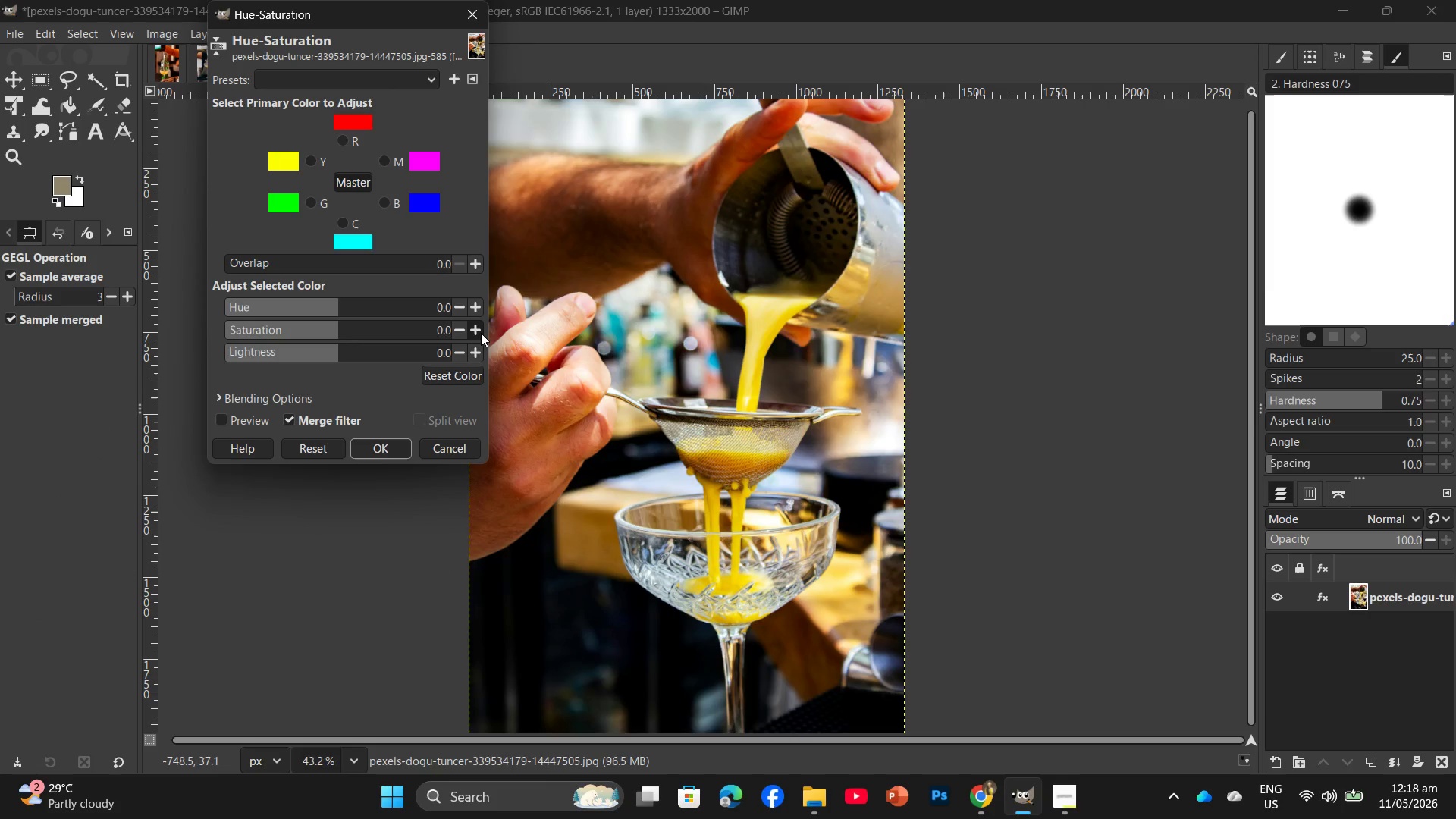 
double_click([481, 333])
 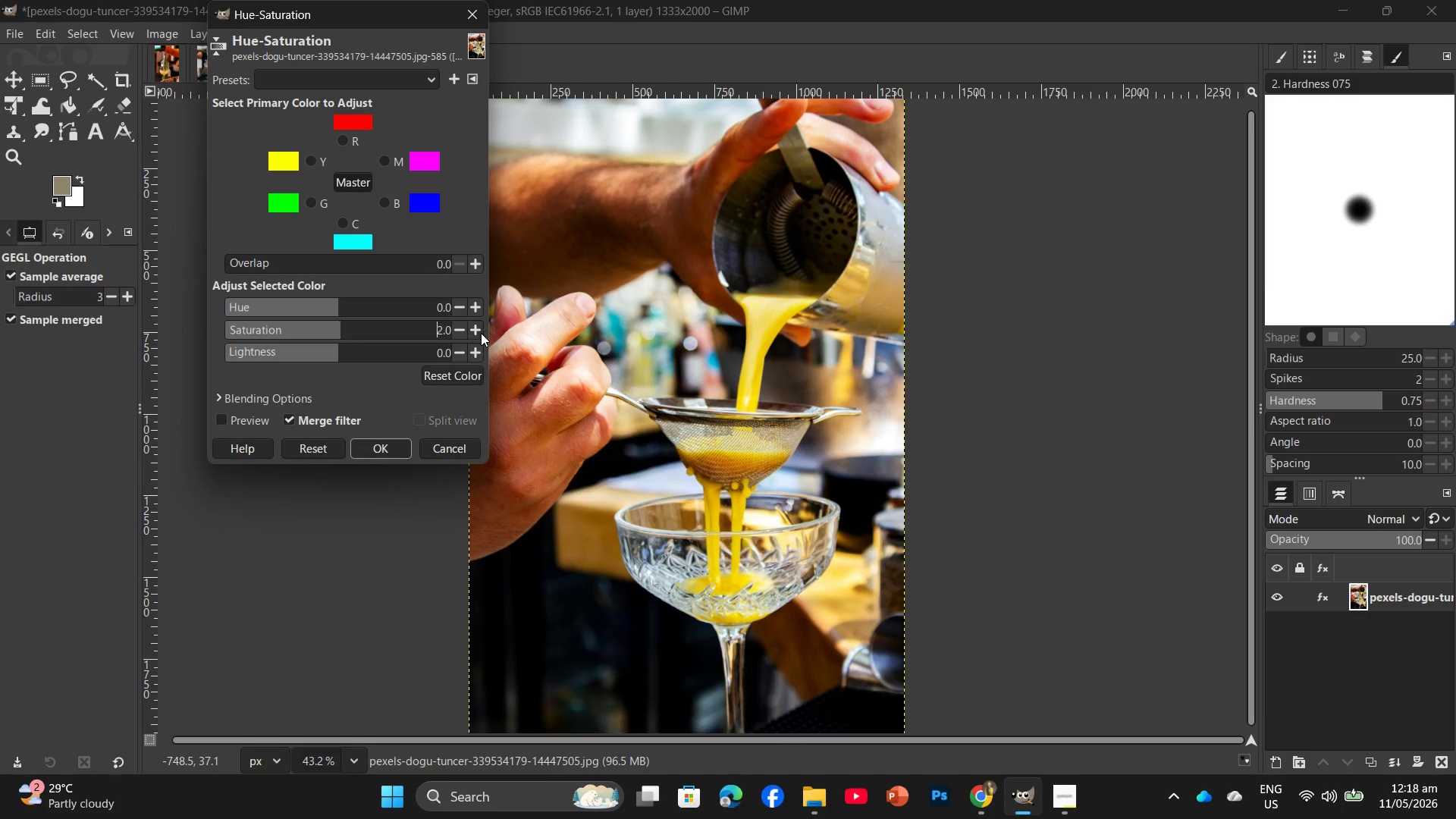 
triple_click([481, 333])
 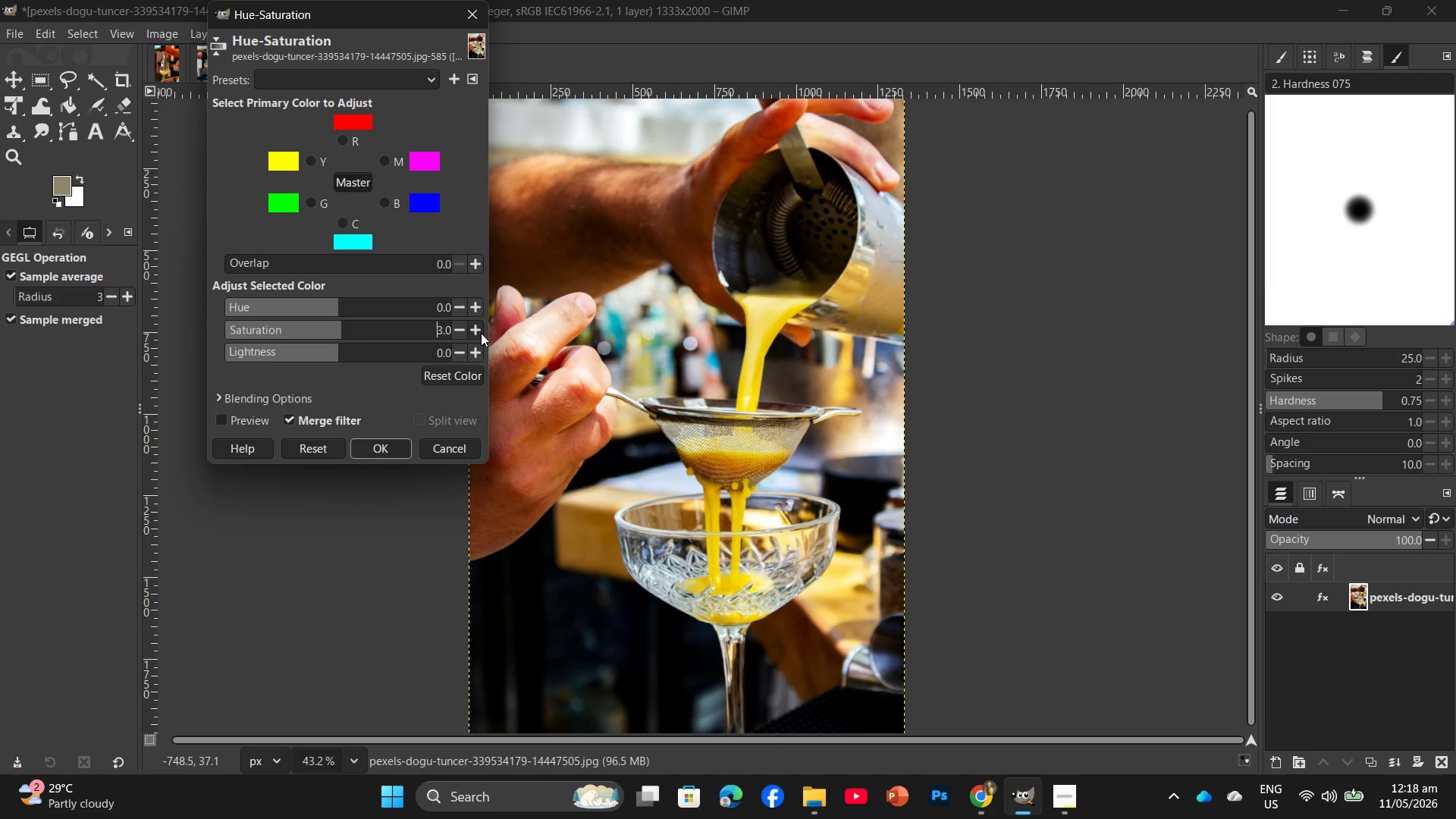 
triple_click([481, 333])
 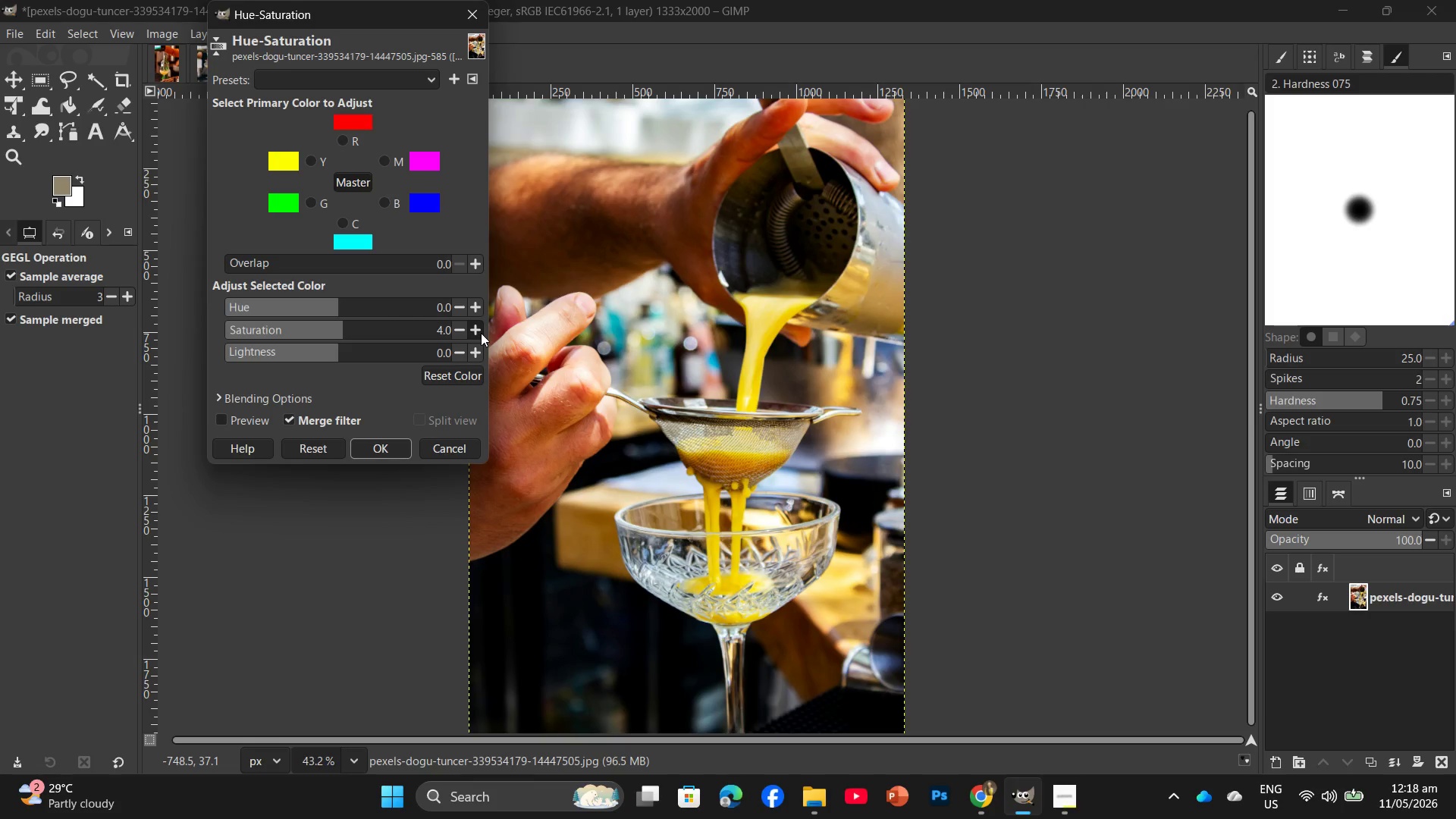 
triple_click([481, 333])
 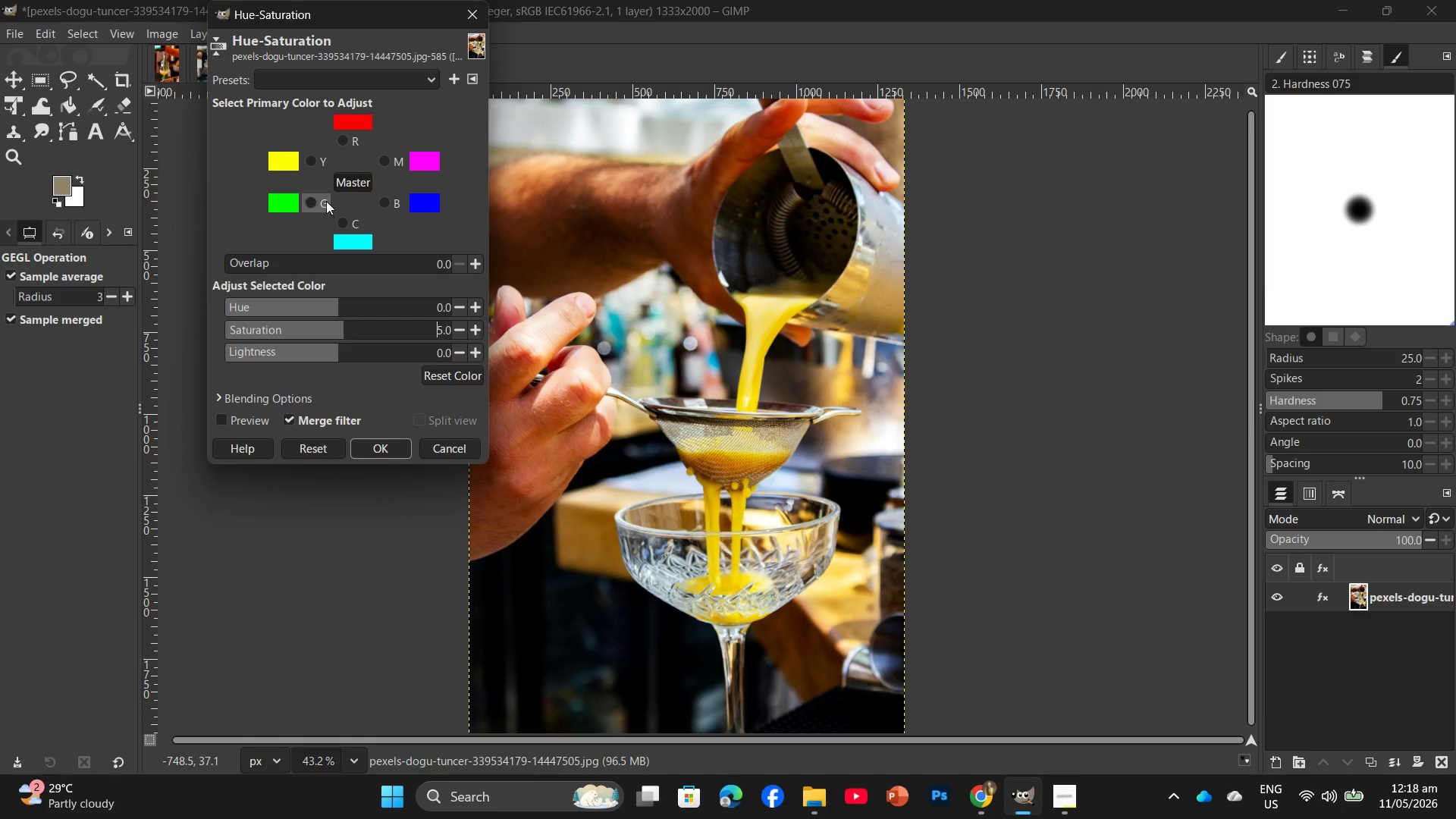 
left_click([321, 196])
 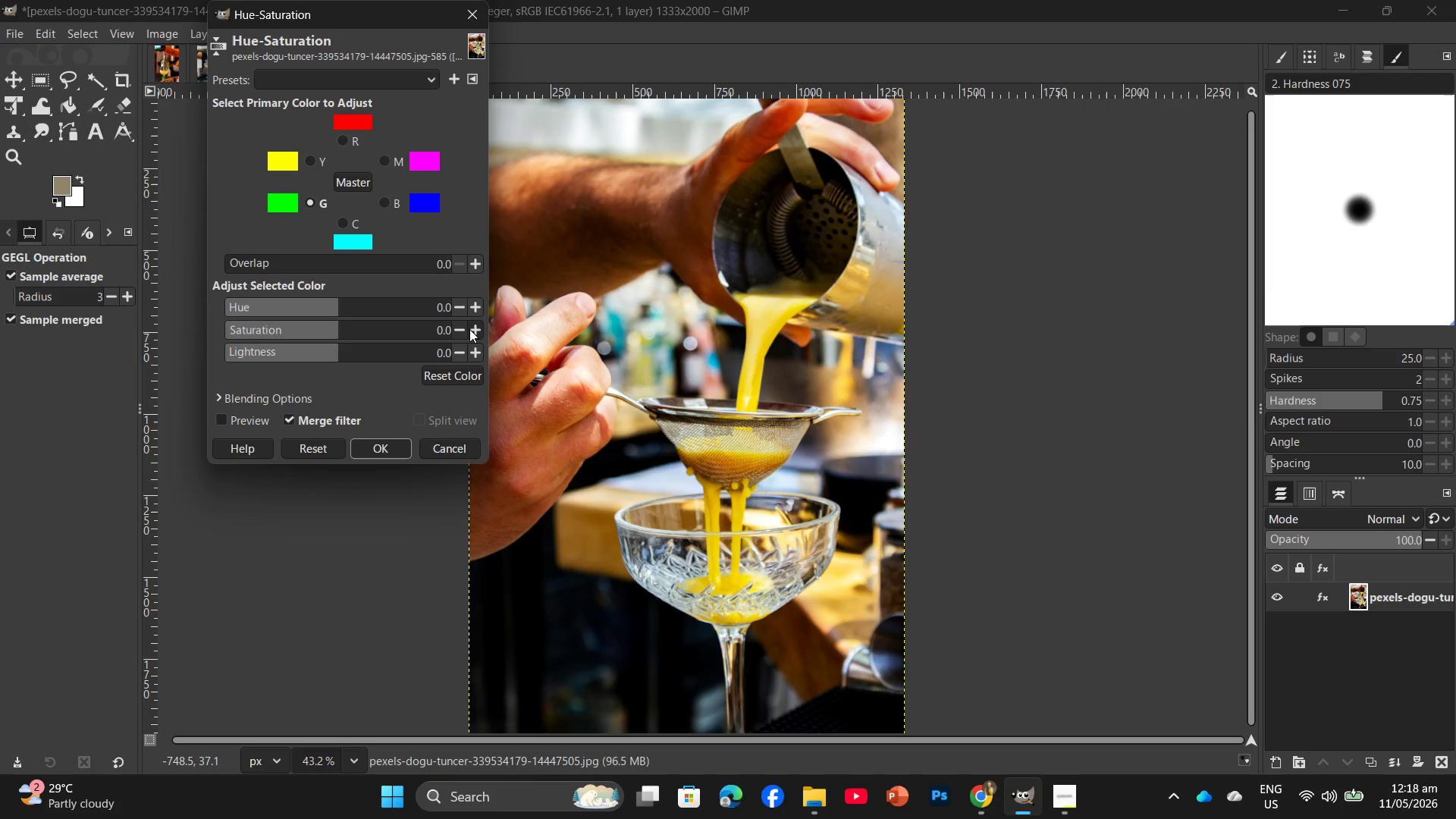 
double_click([473, 329])
 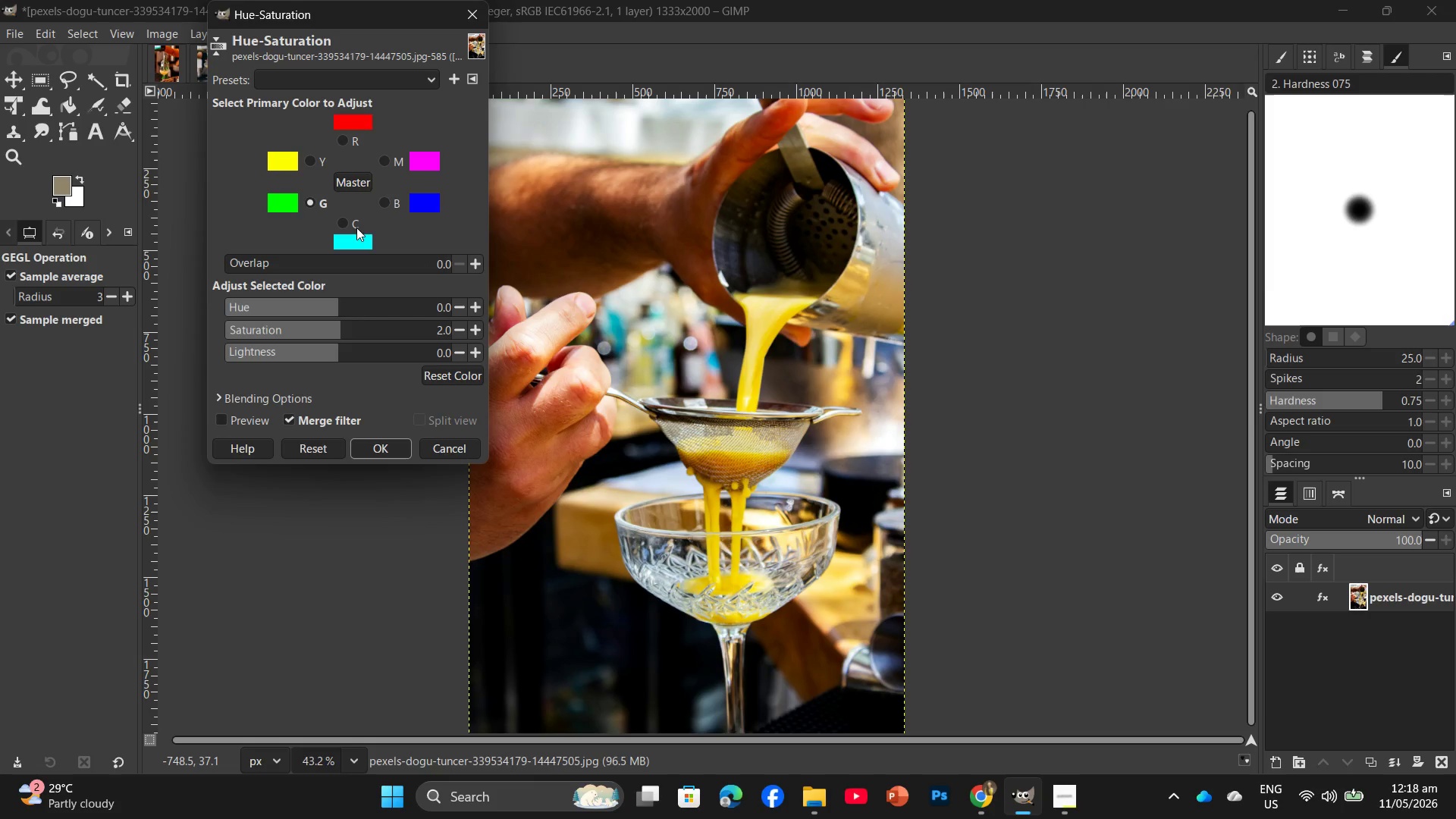 
left_click([315, 158])
 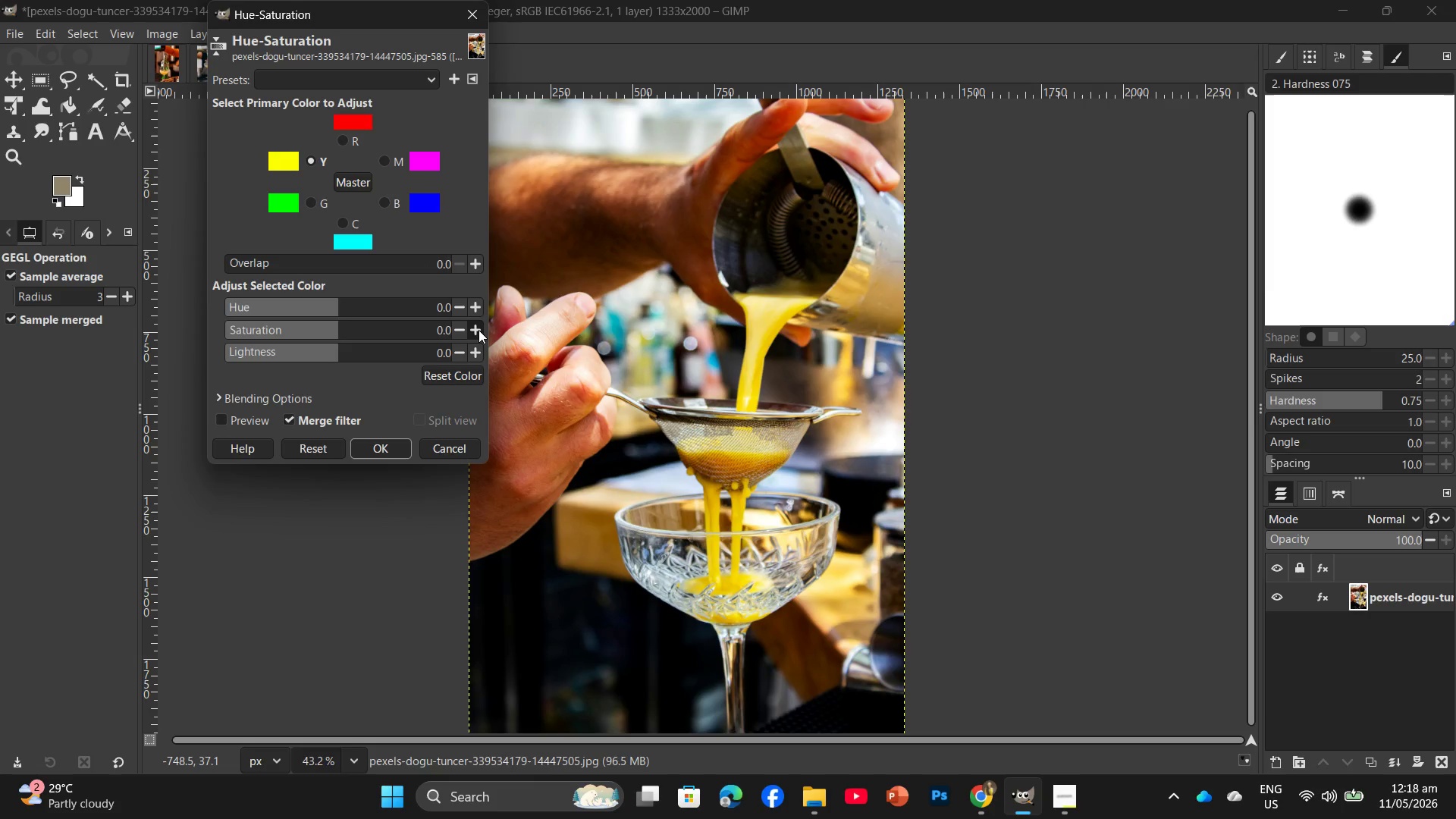 
double_click([479, 330])
 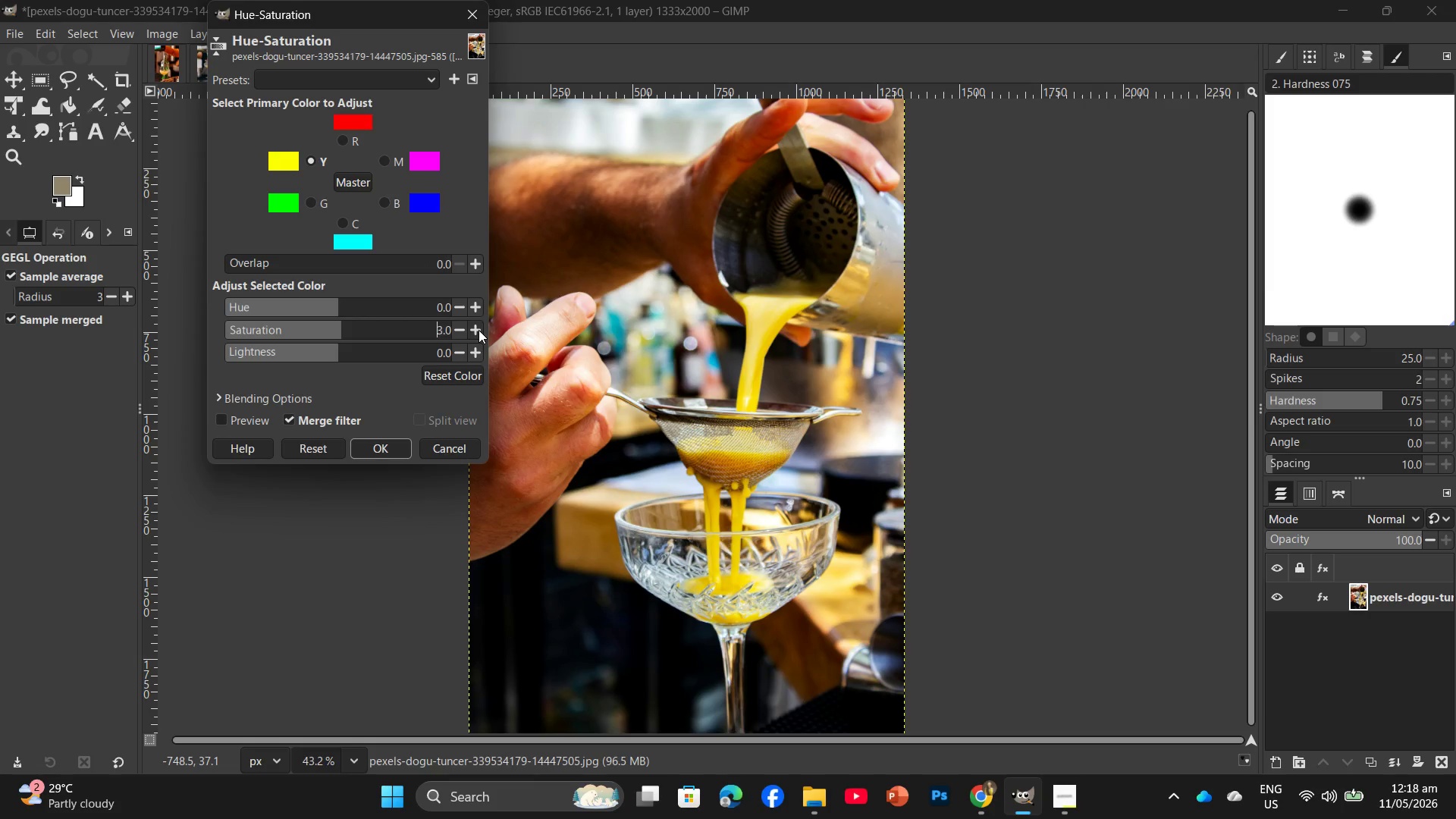 
triple_click([479, 330])
 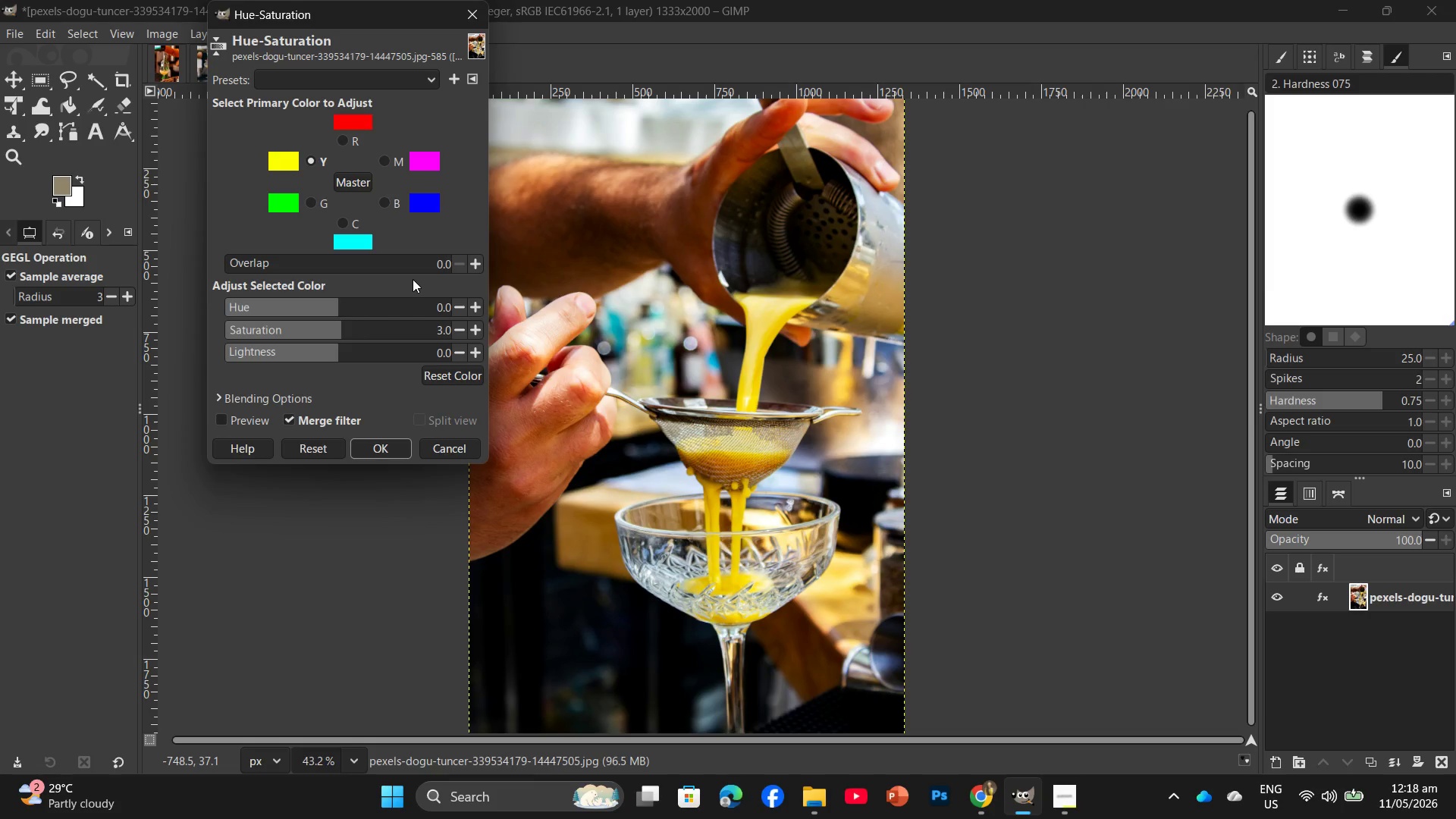 
left_click([353, 136])
 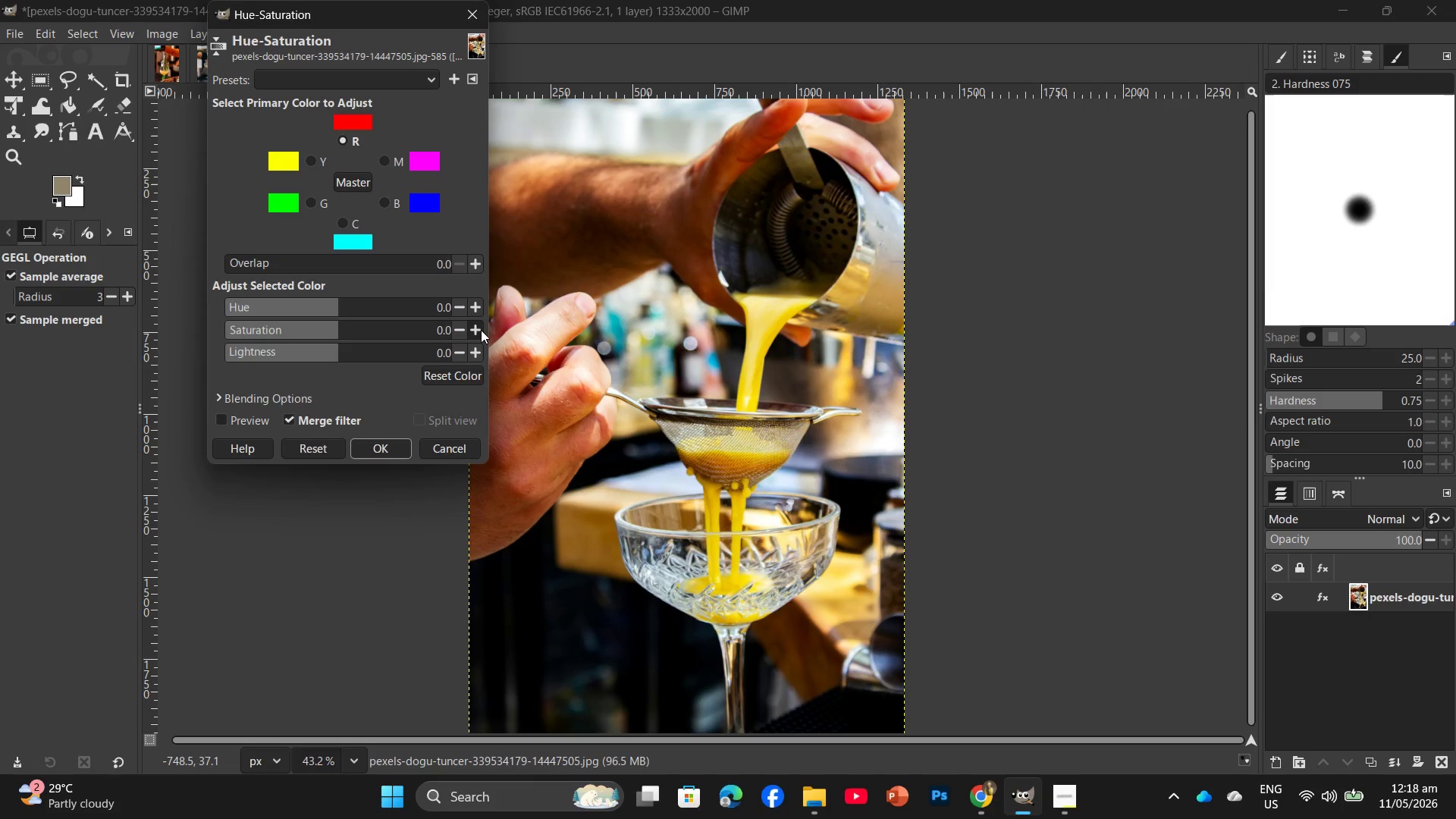 
double_click([481, 331])
 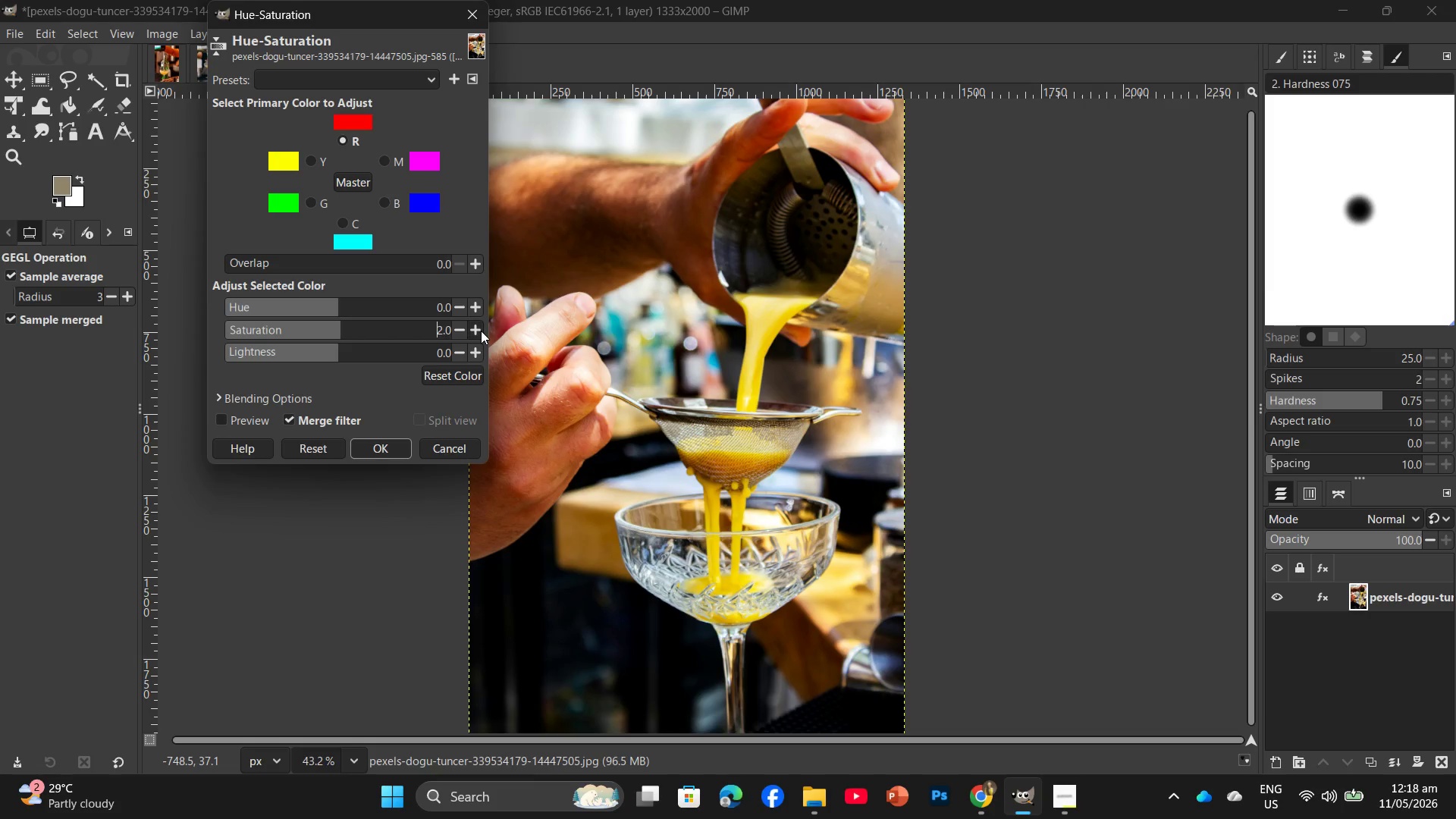 
triple_click([481, 331])
 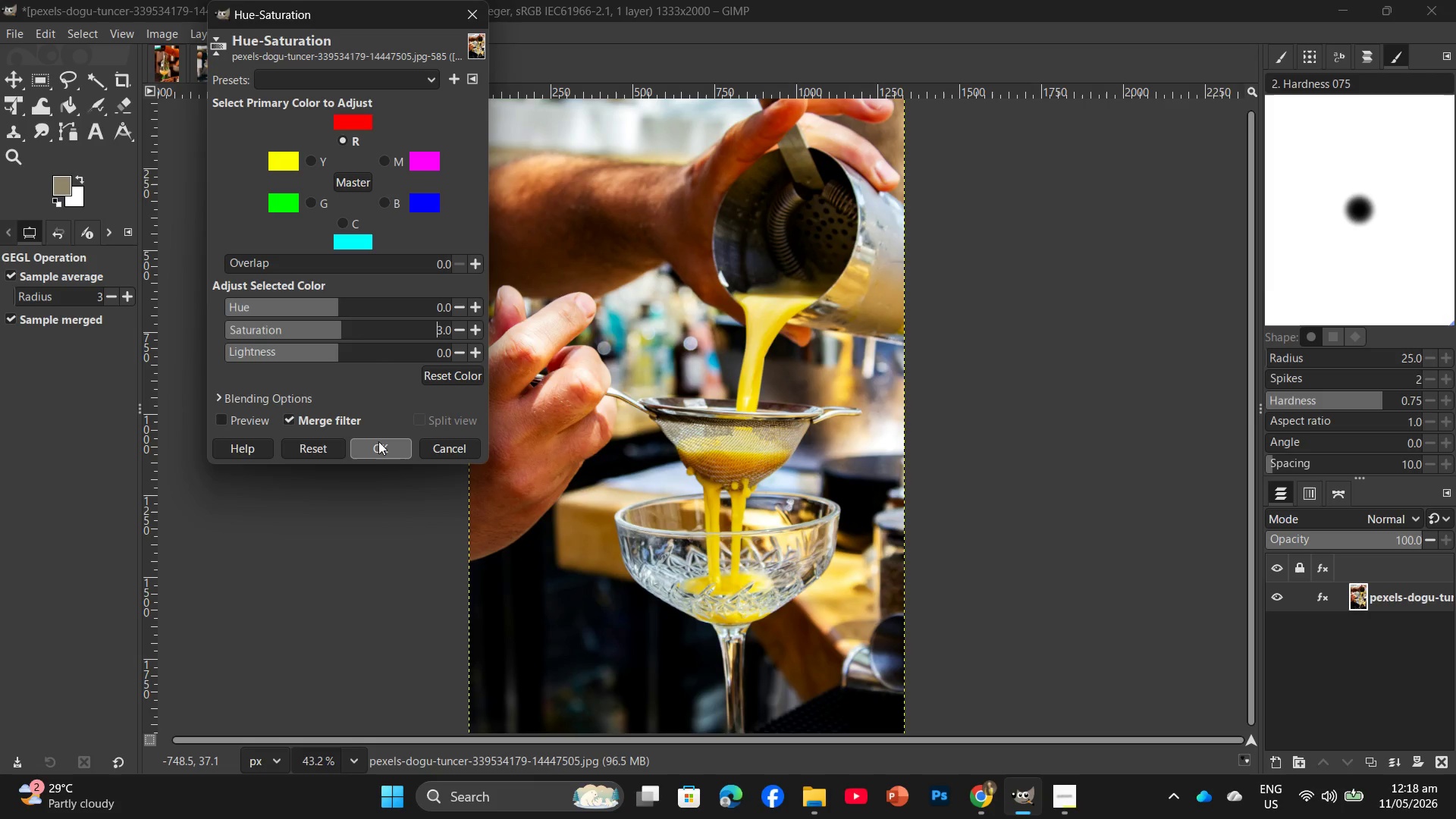 
left_click([378, 441])
 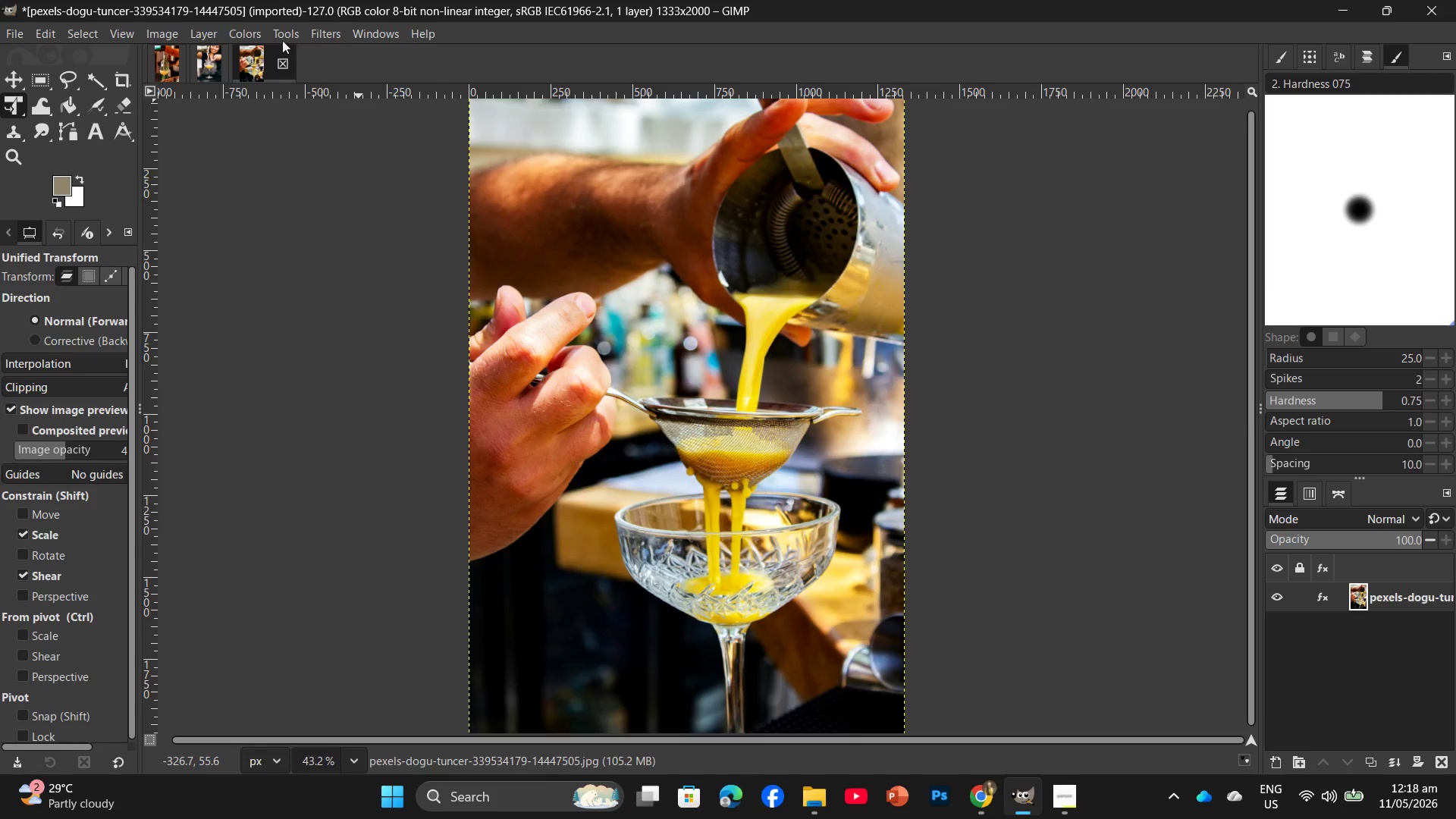 
left_click([259, 33])
 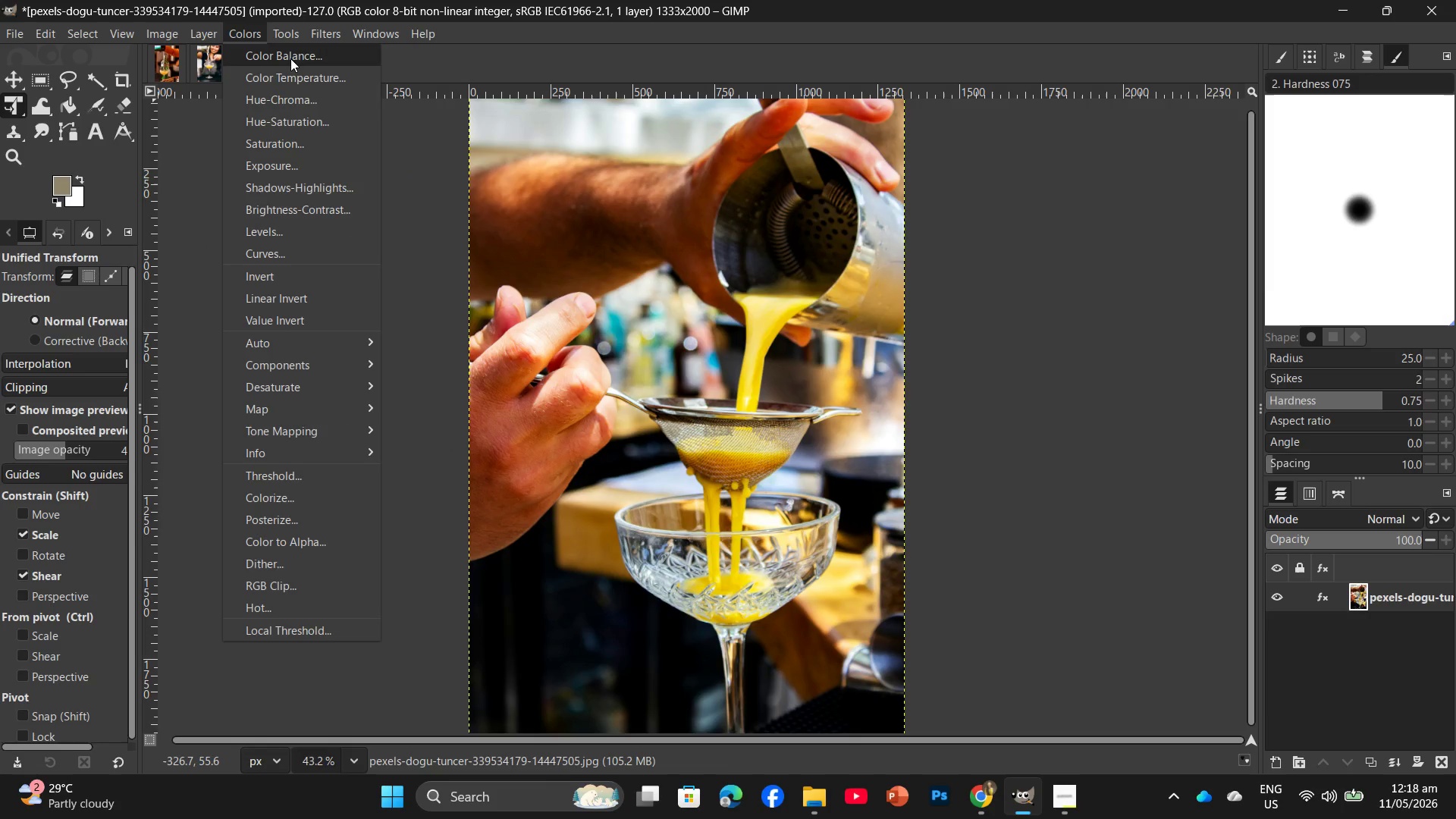 
left_click([290, 56])
 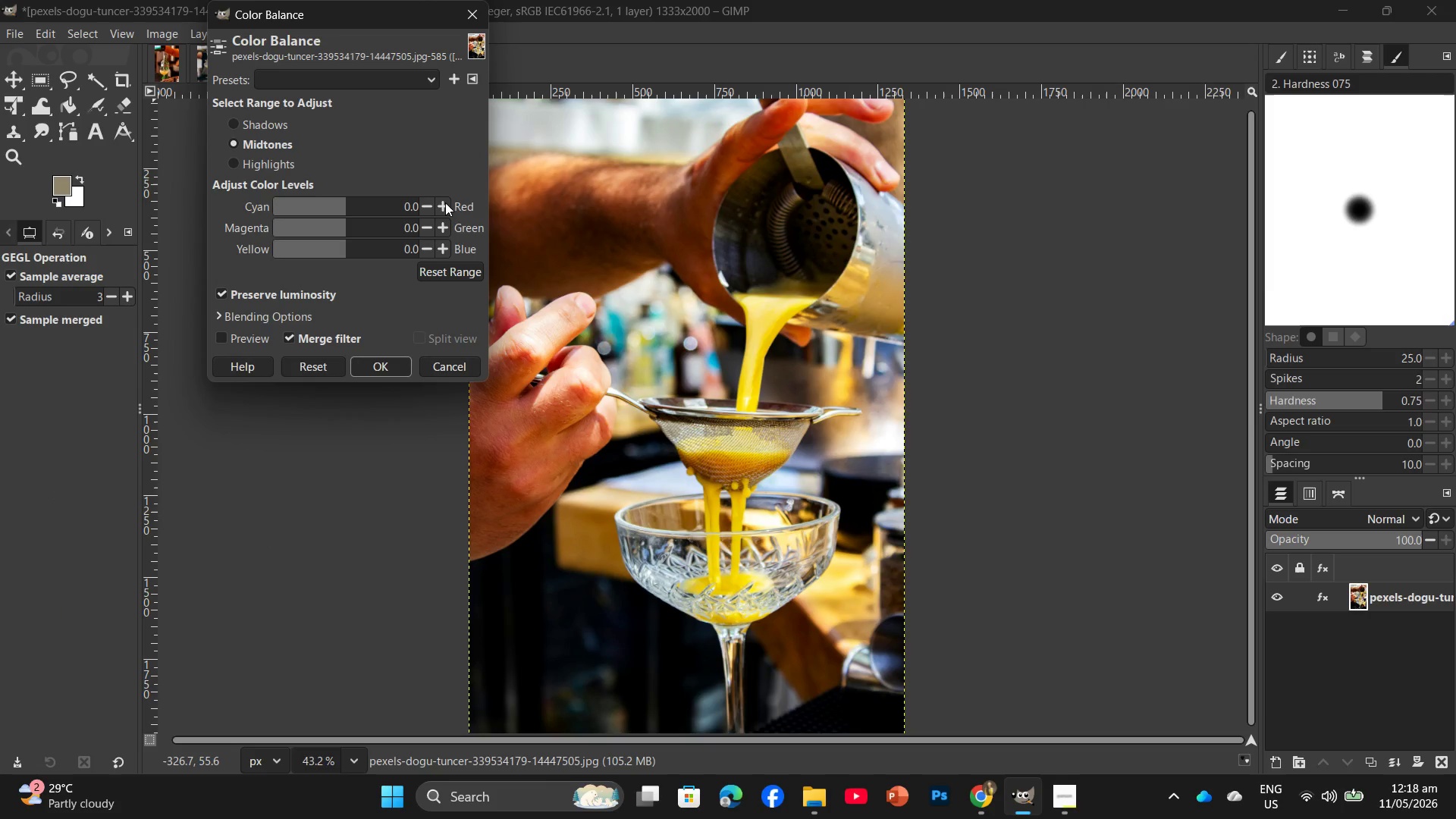 
double_click([445, 200])
 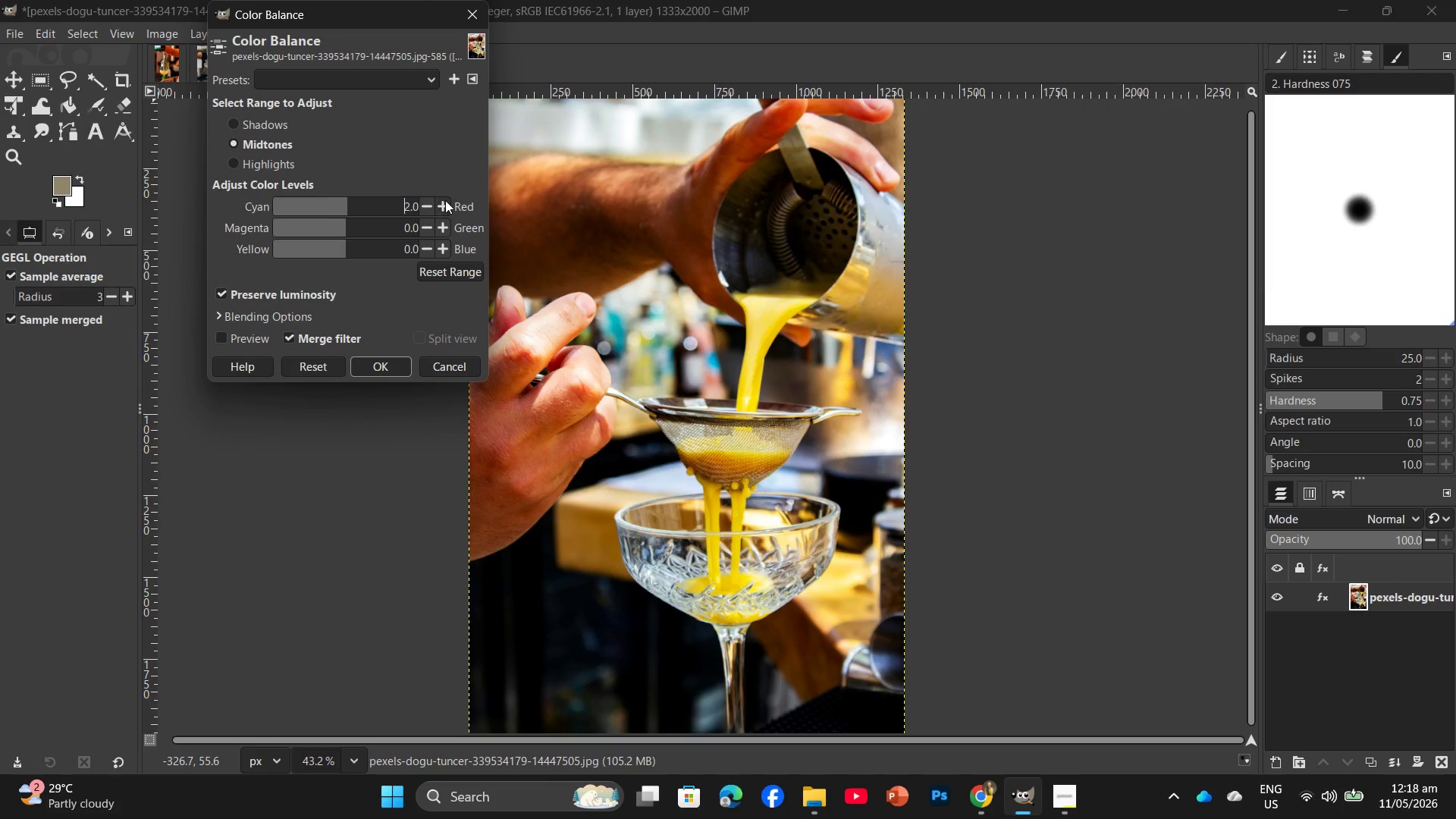 
triple_click([445, 200])
 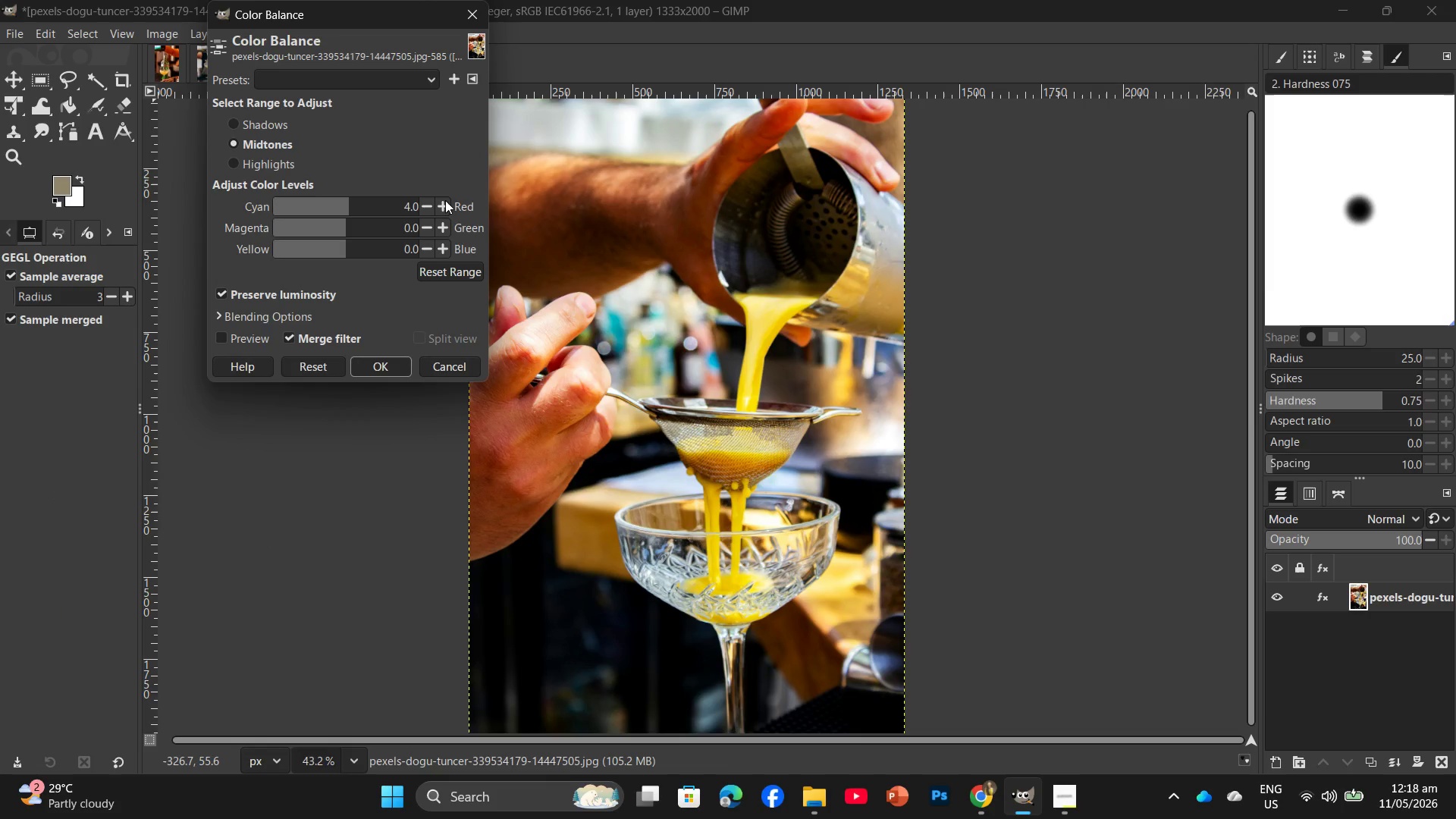 
double_click([445, 200])
 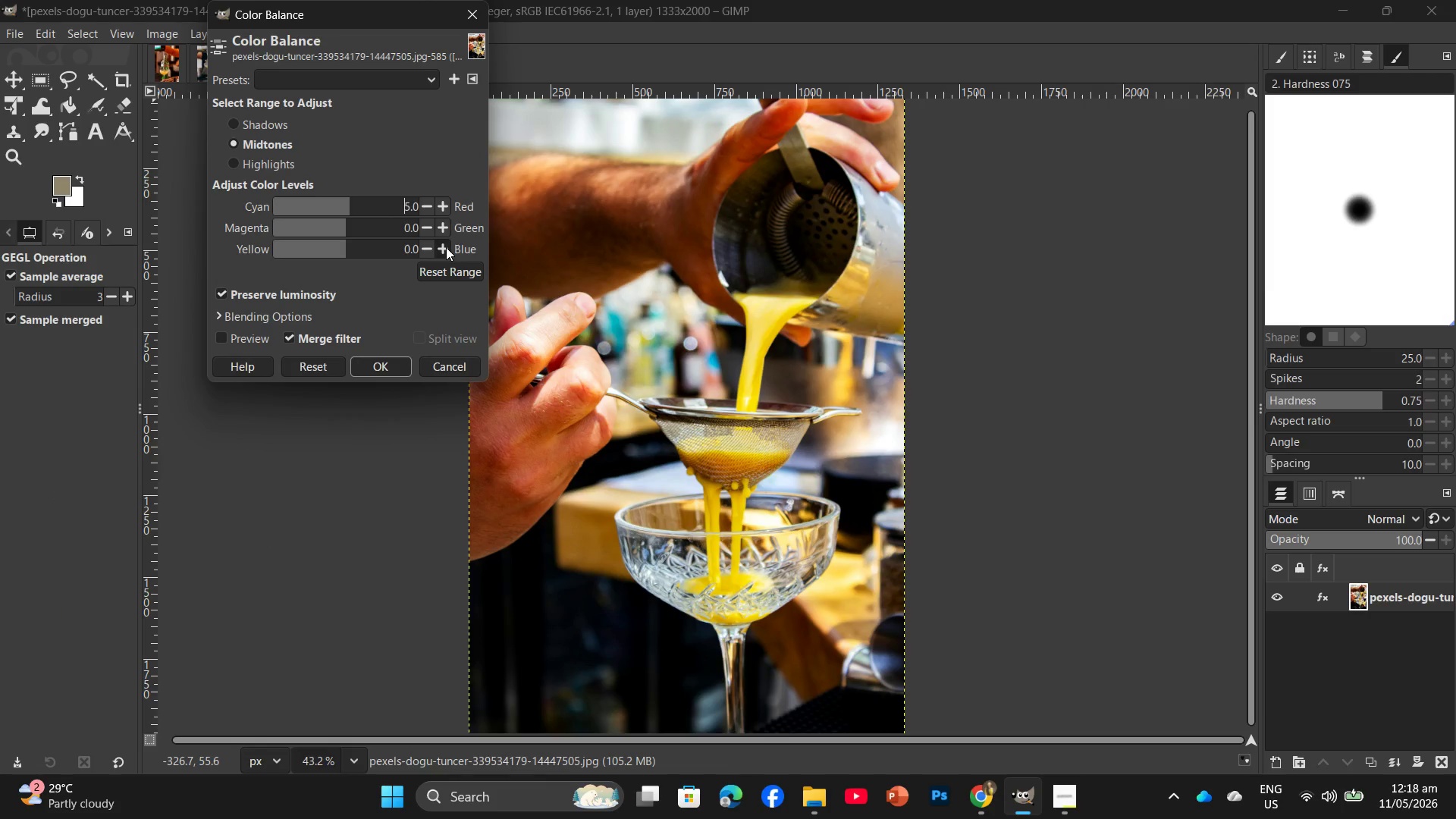 
double_click([446, 247])
 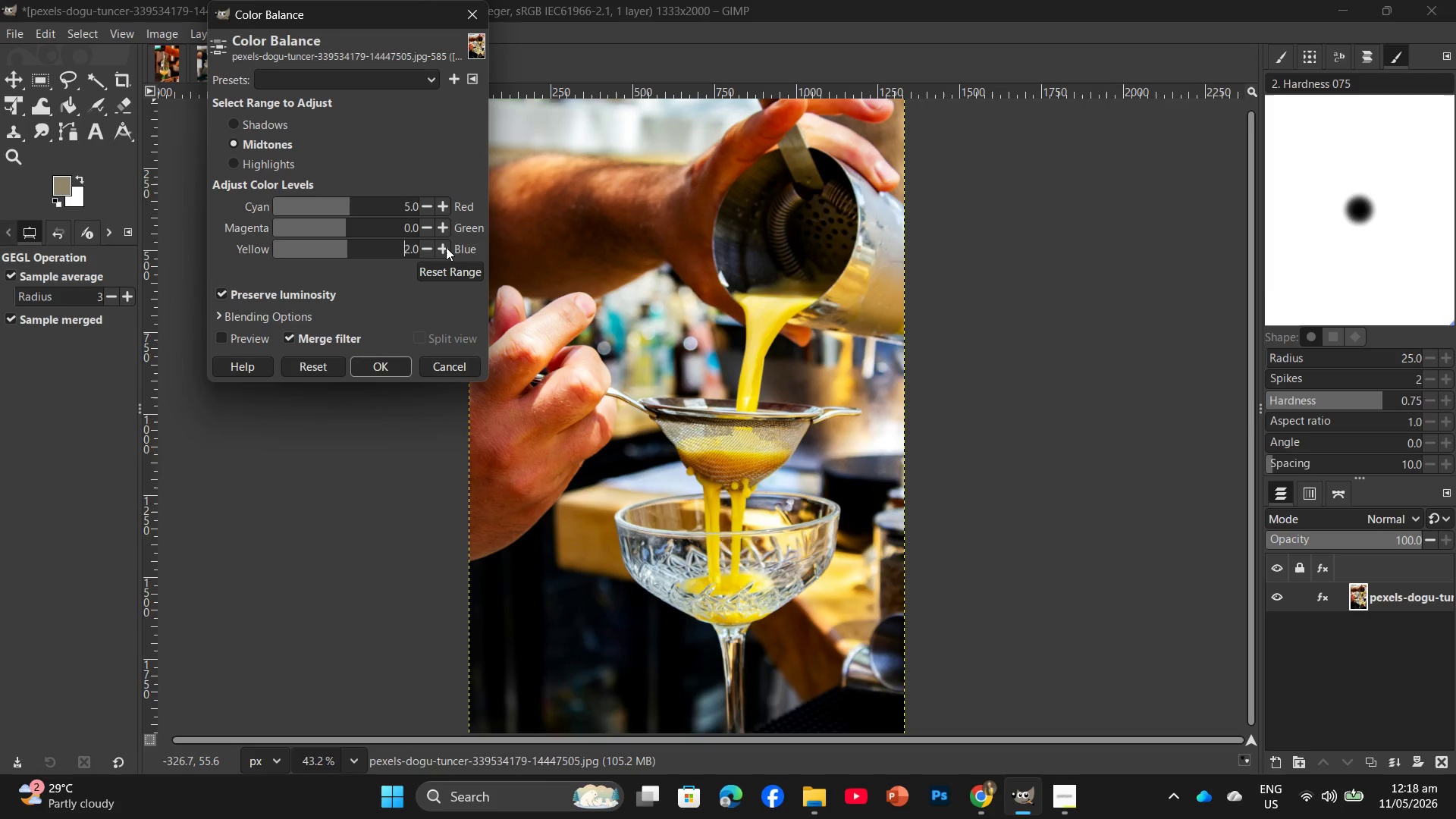 
triple_click([446, 247])
 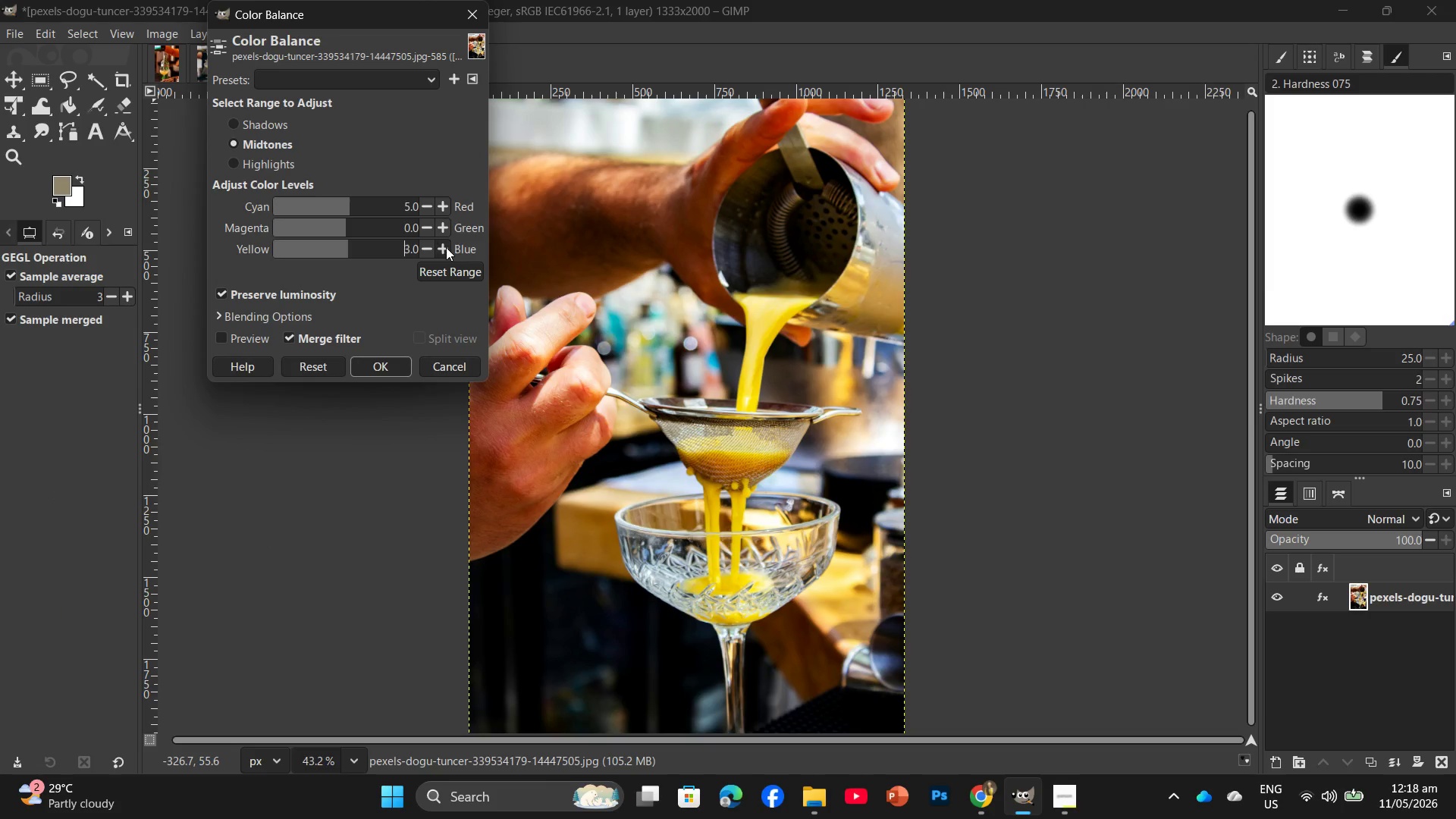 
triple_click([446, 247])
 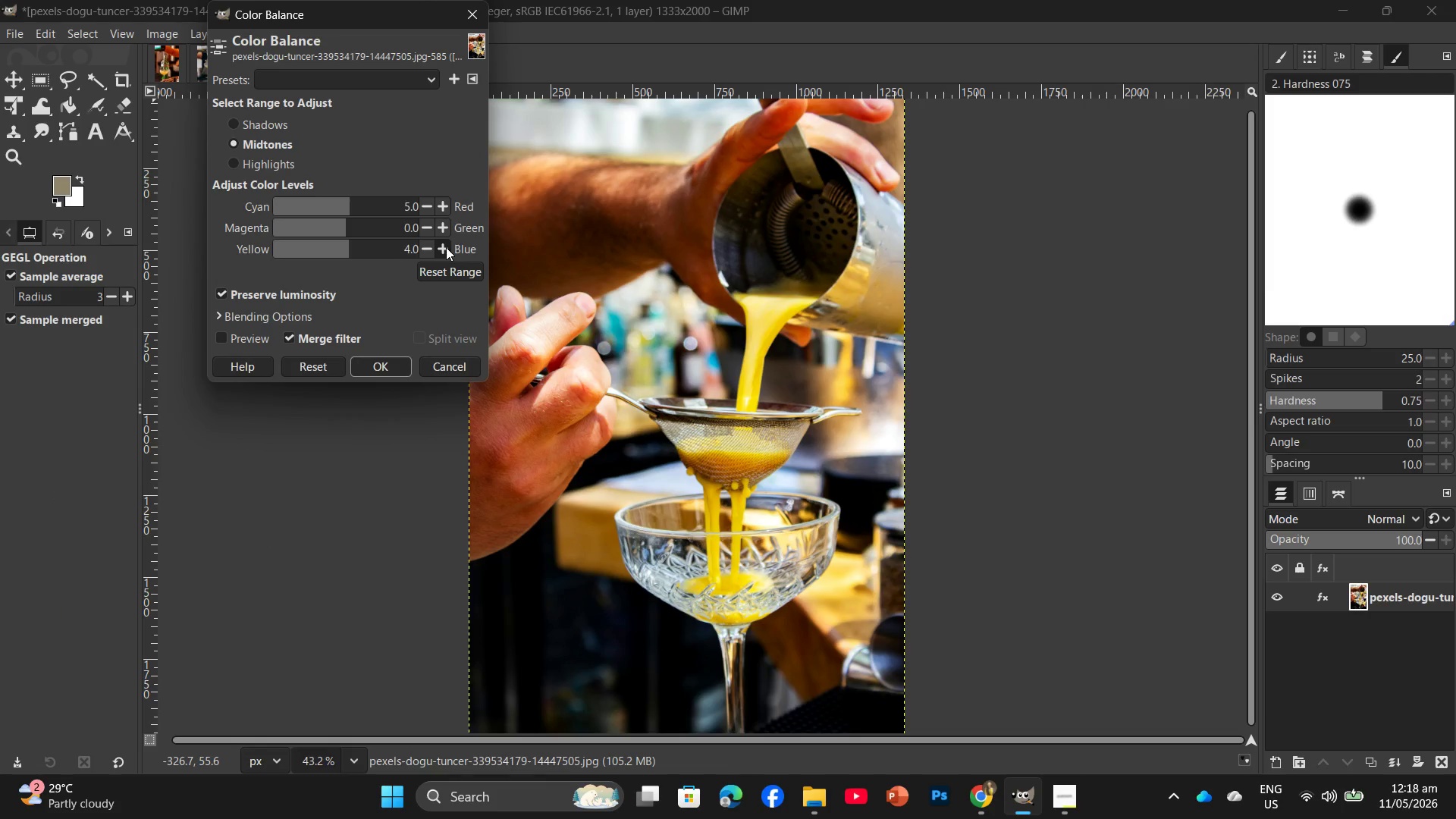 
triple_click([446, 247])
 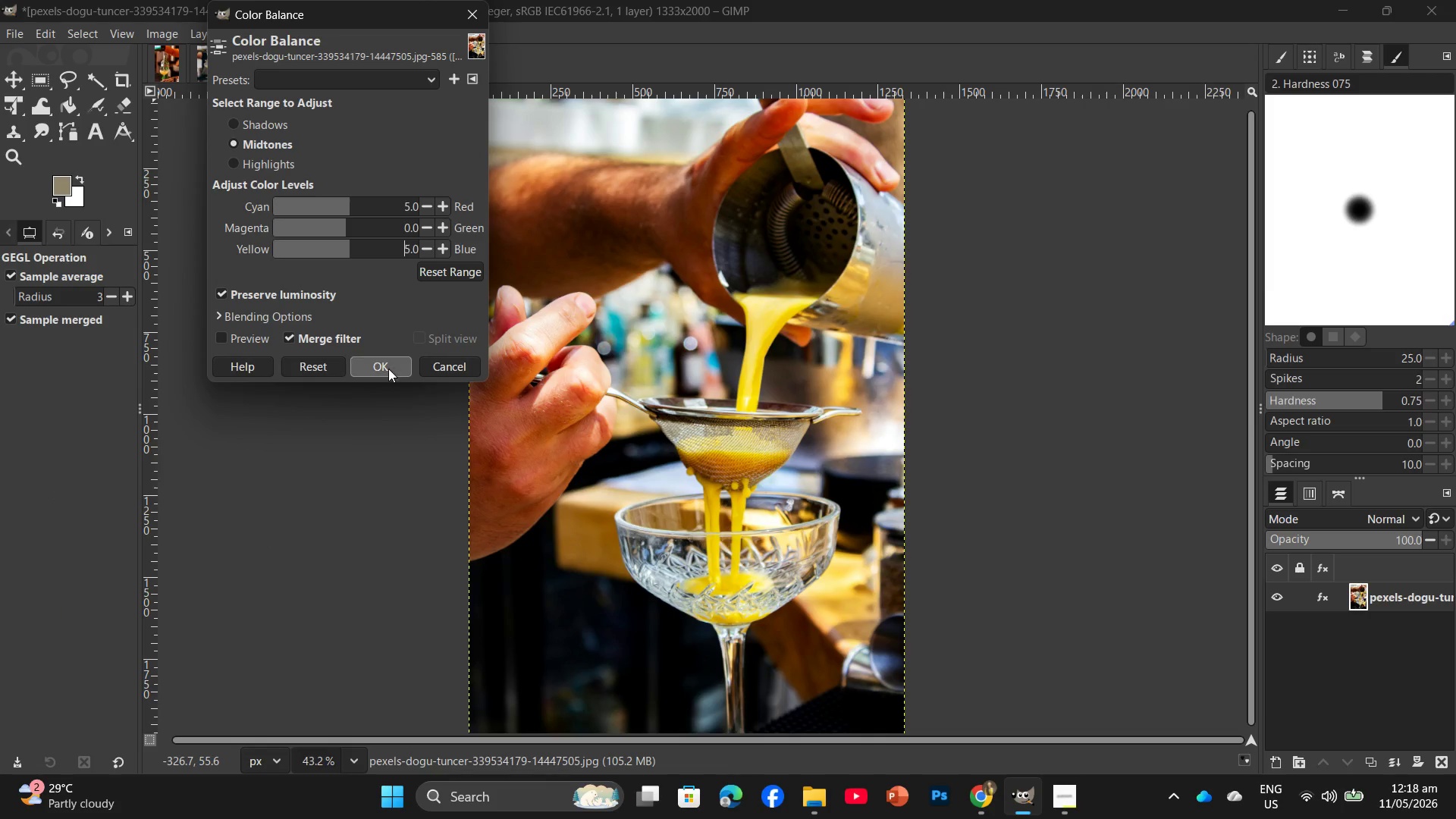 
left_click([388, 369])
 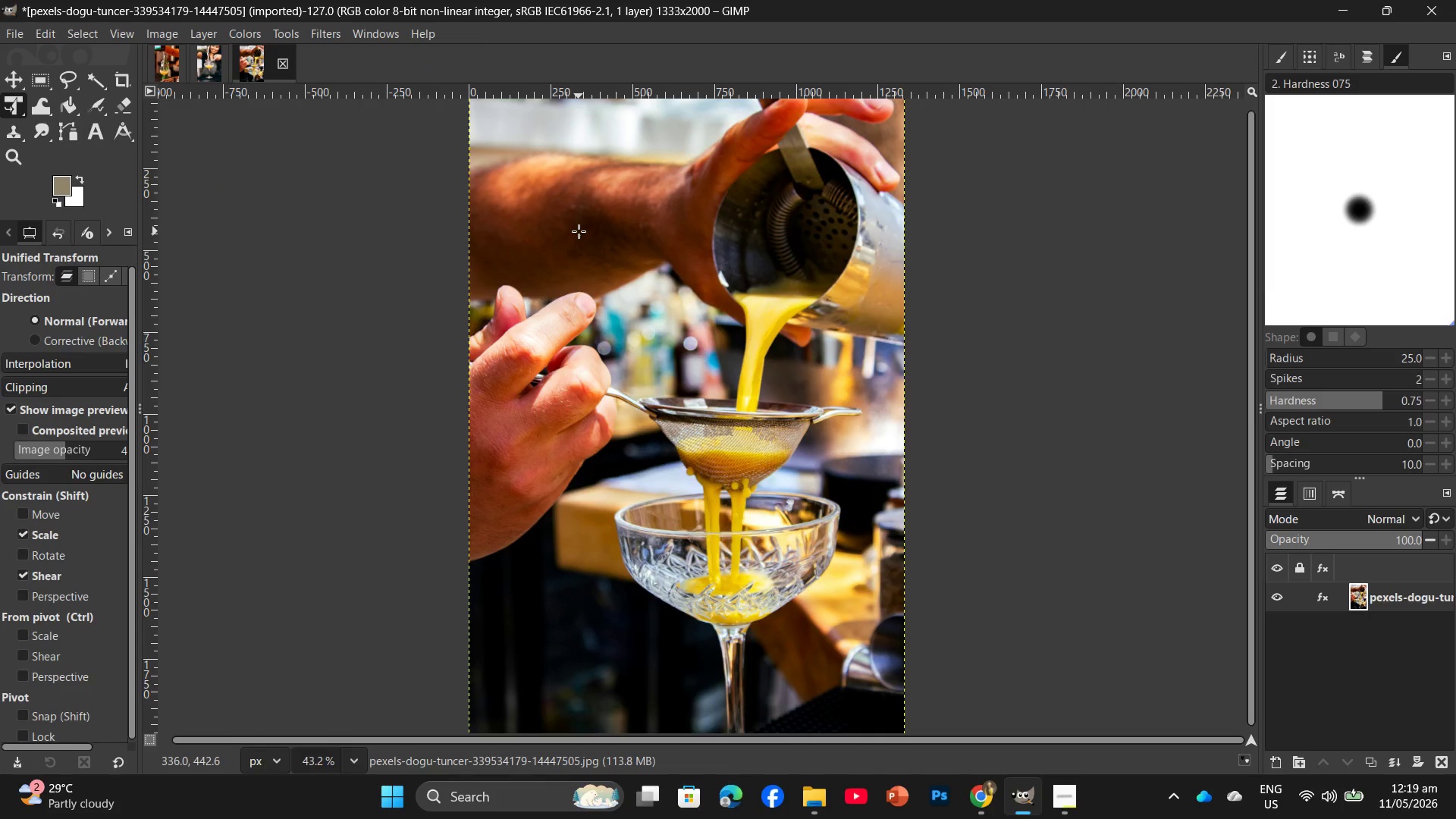 
wait(8.05)
 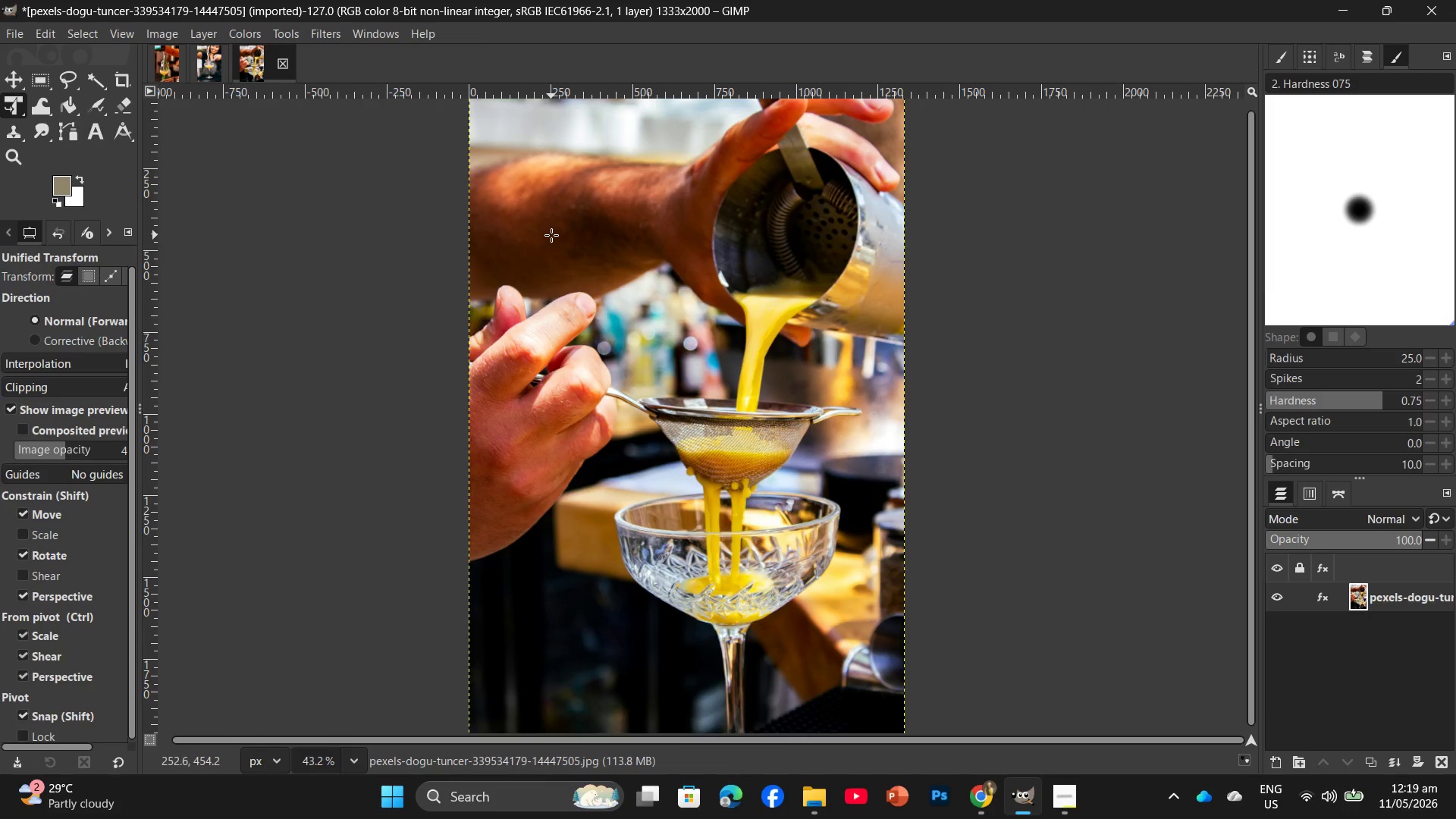 
key(Control+Shift+E)
 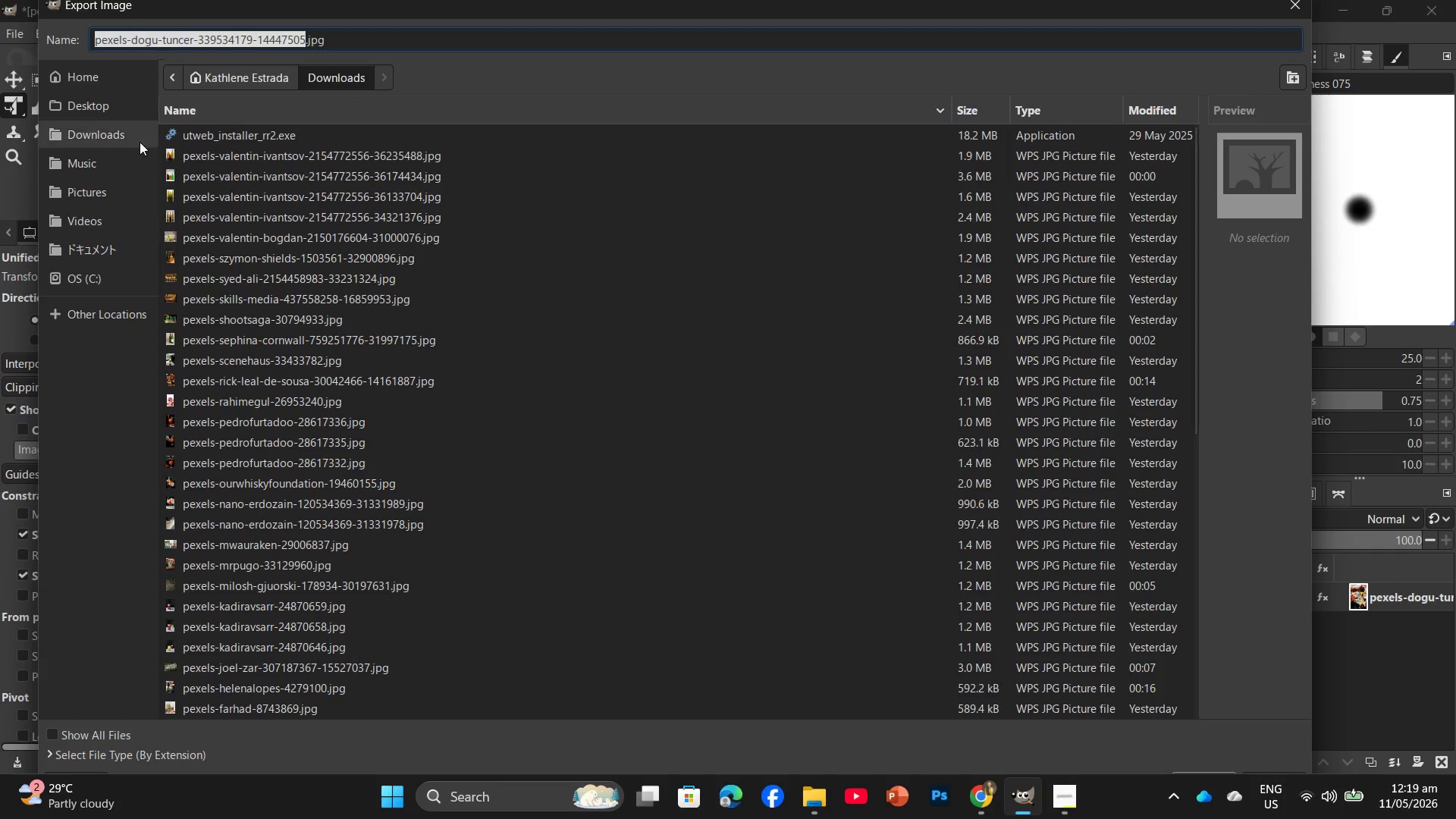 
left_click([85, 110])
 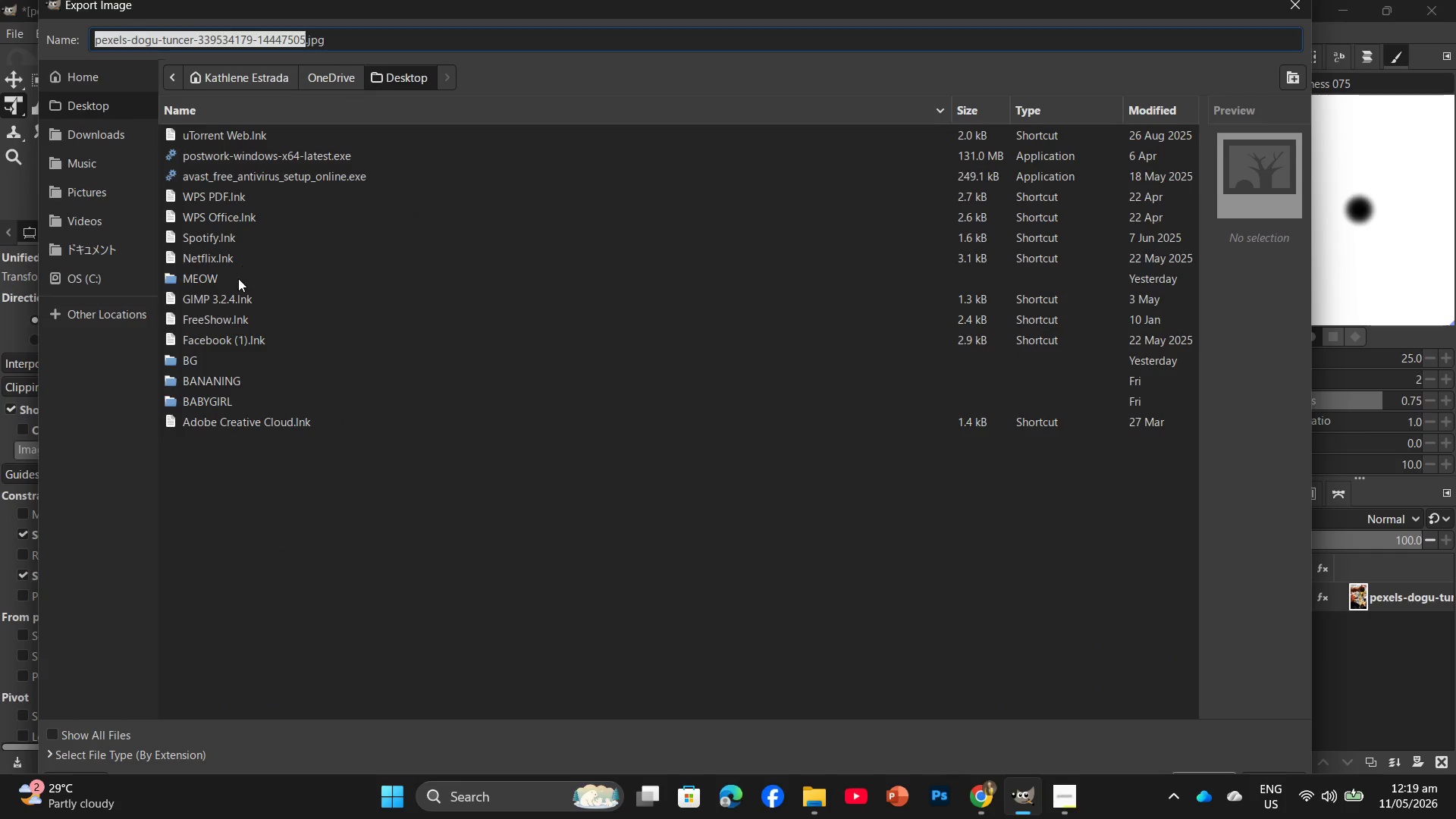 
double_click([237, 282])
 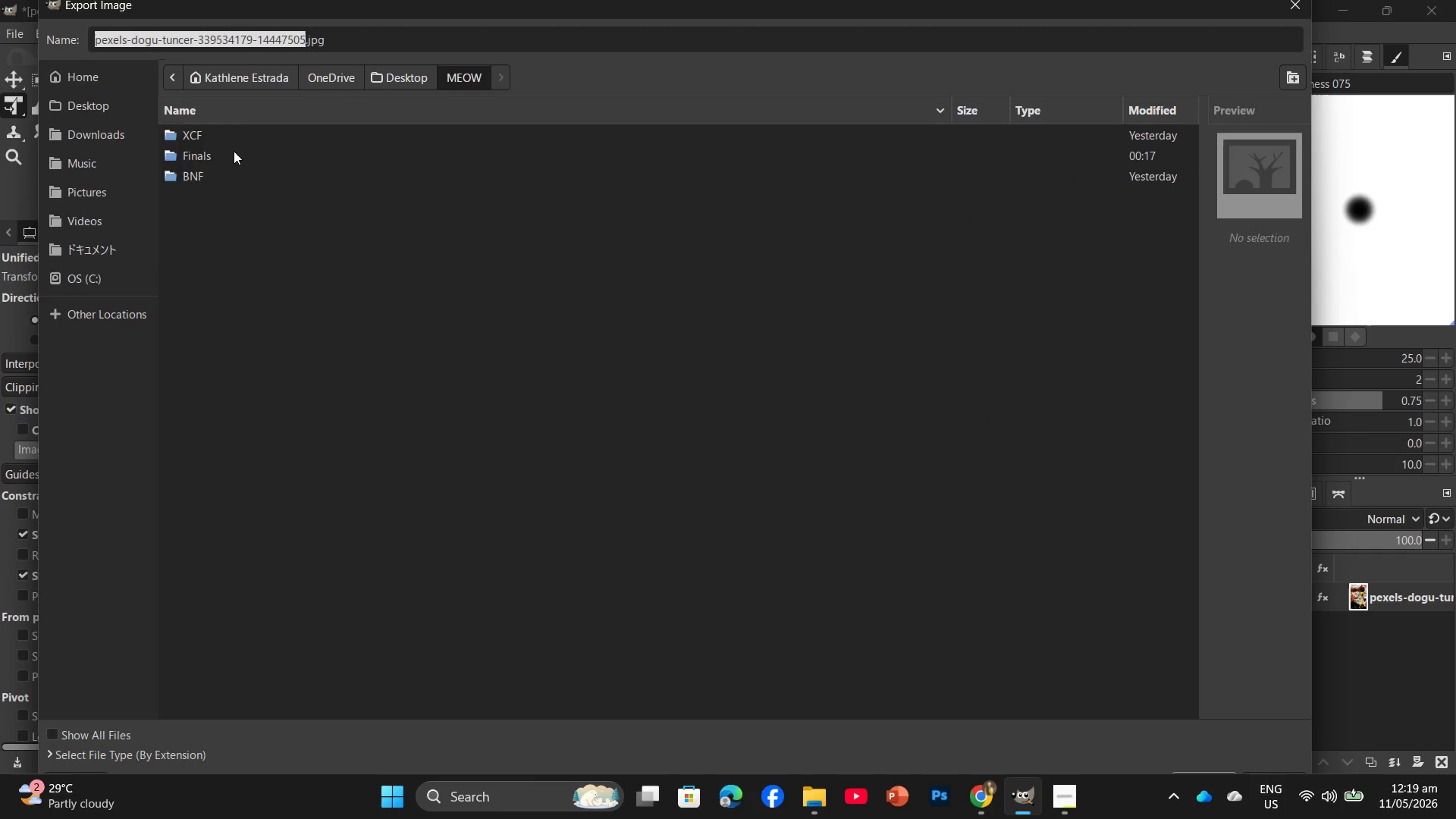 
double_click([234, 151])
 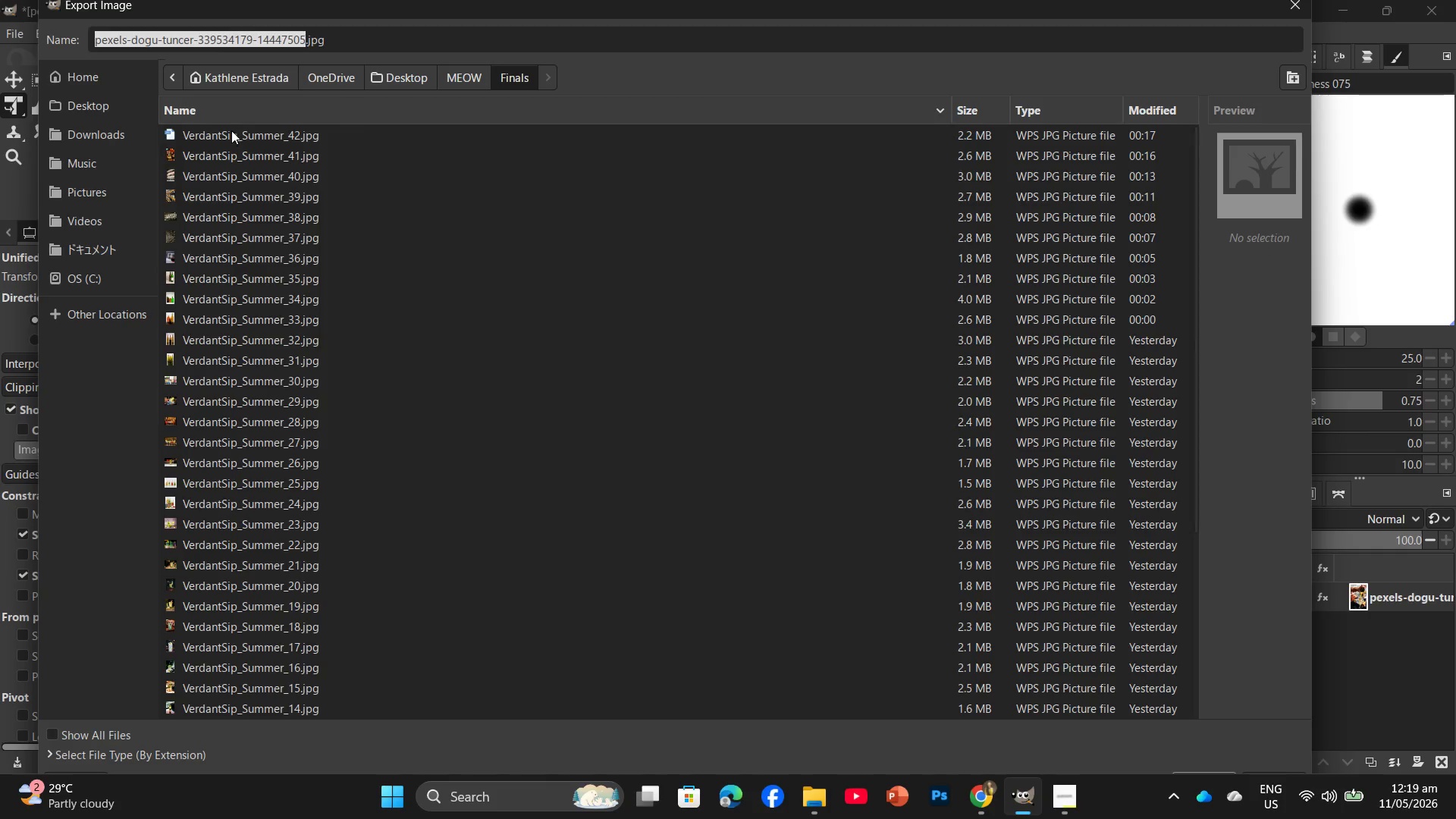 
left_click([231, 130])
 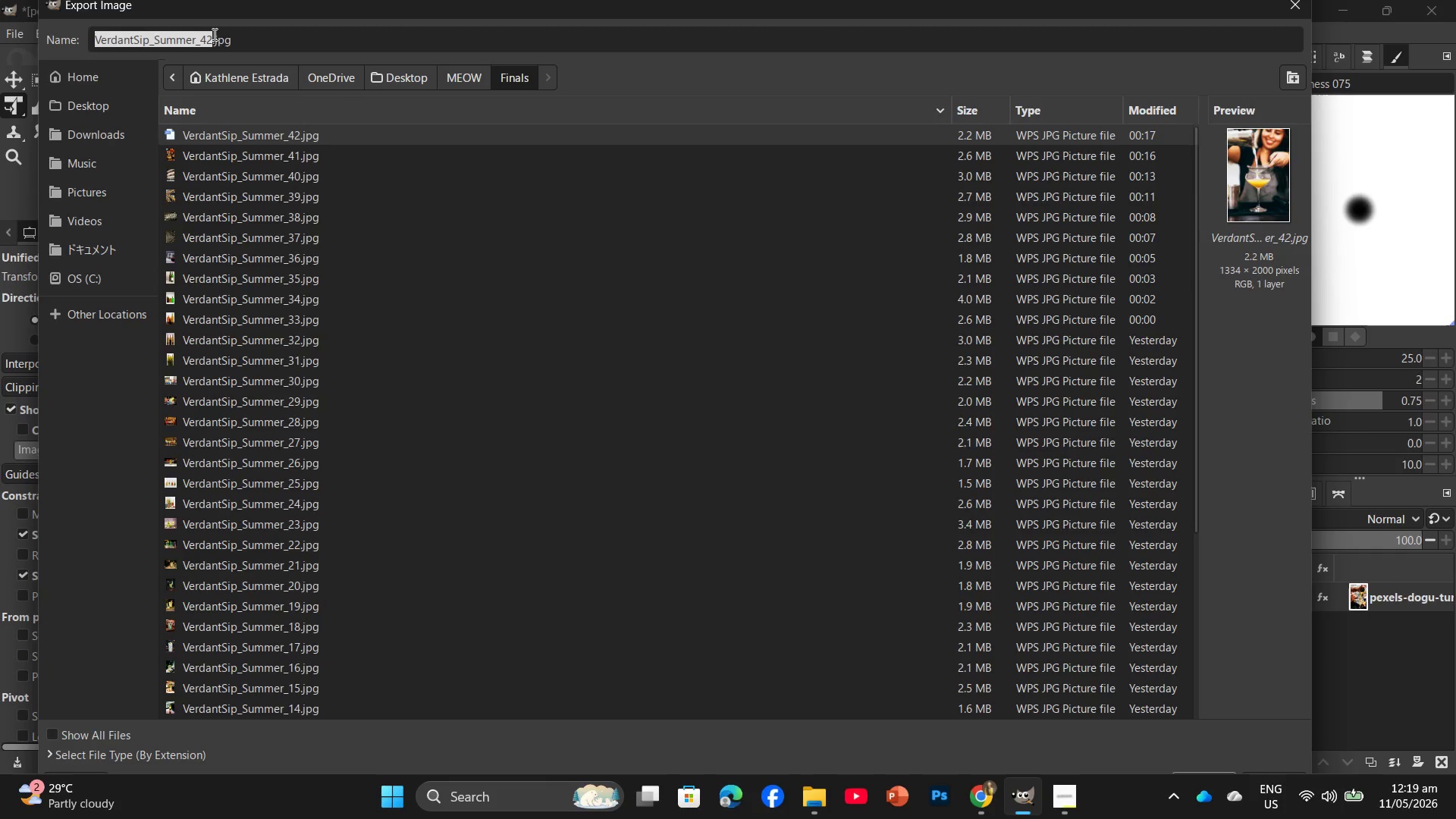 
left_click([212, 36])
 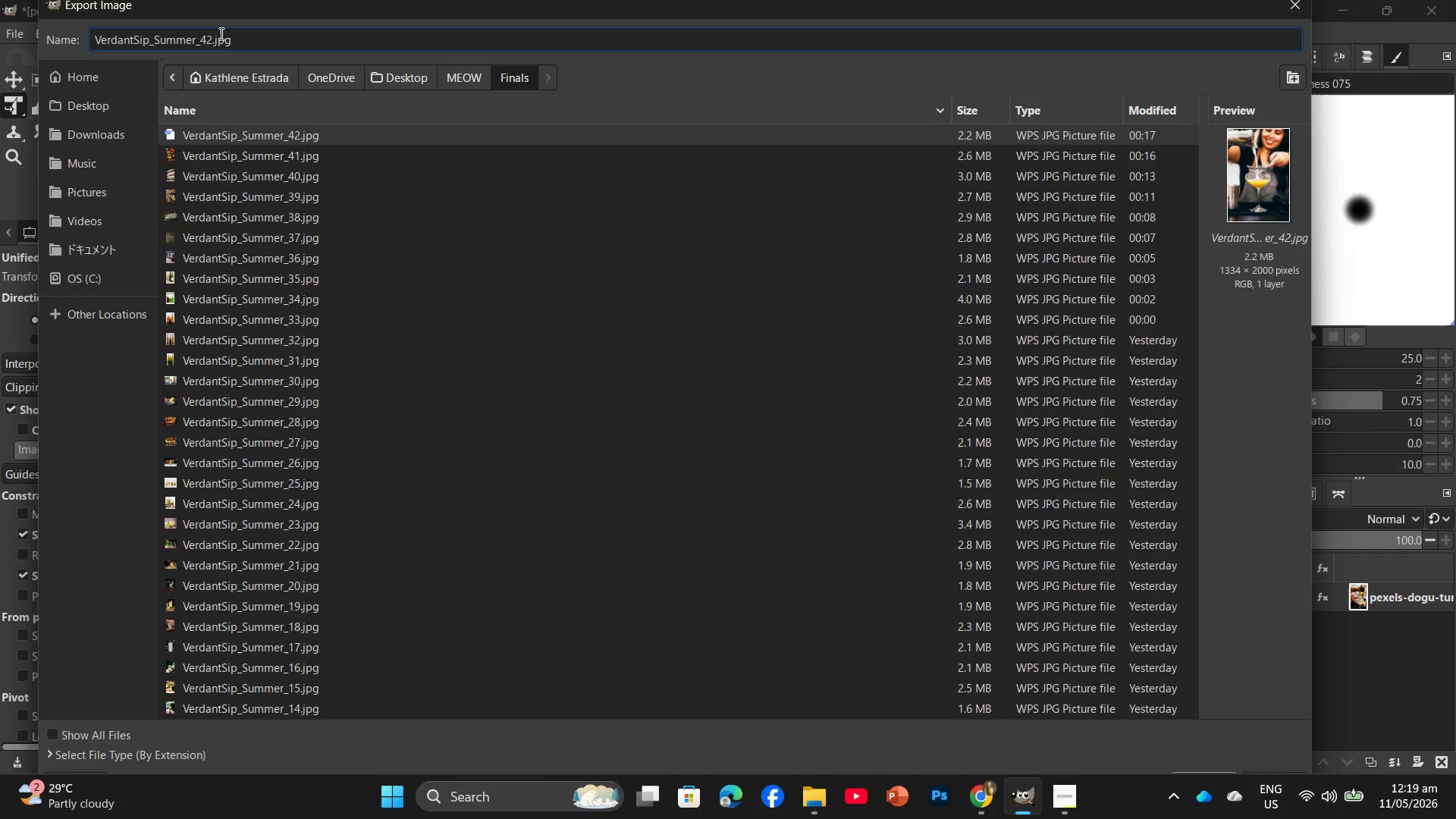 
key(Backspace)
 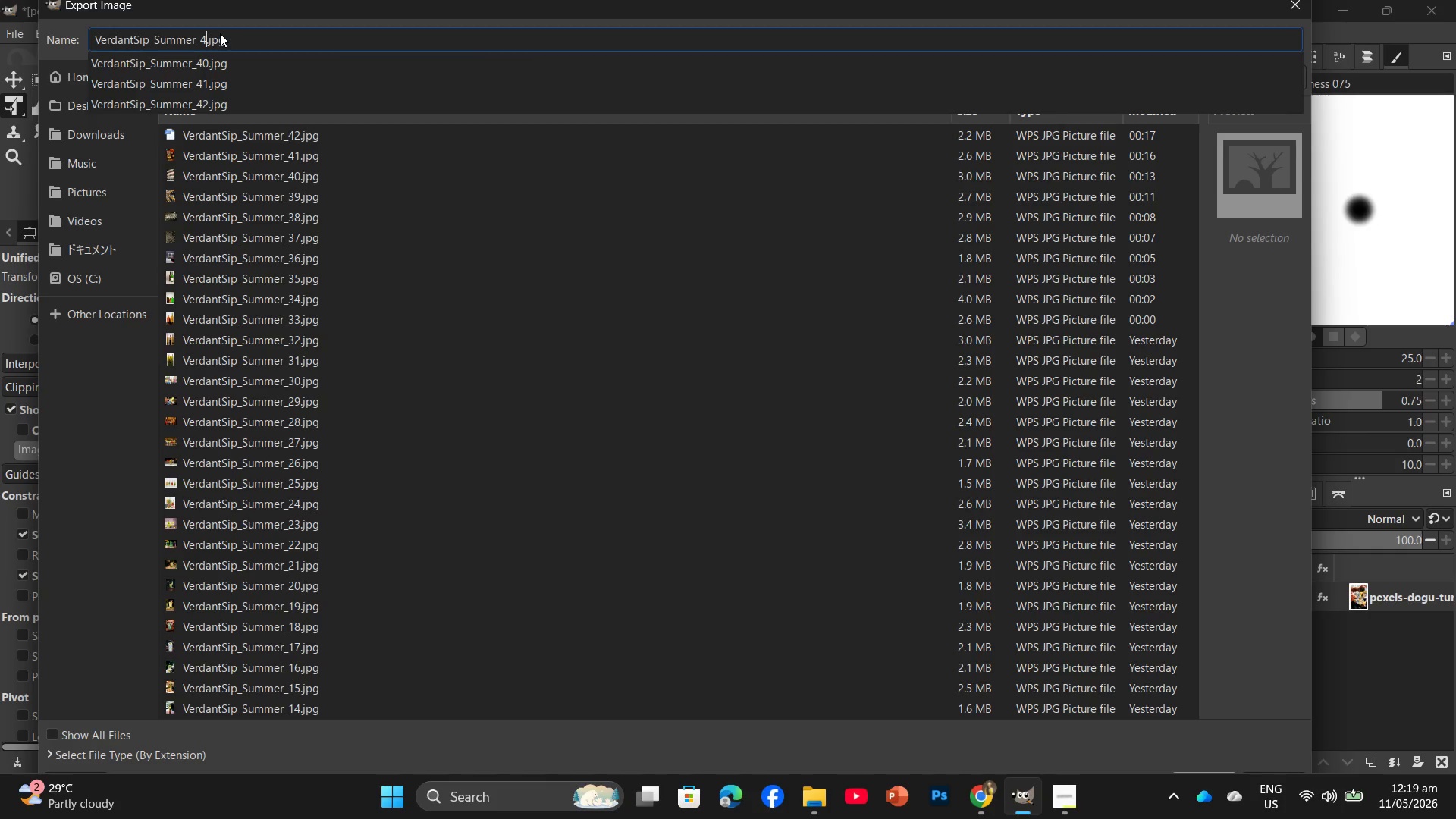 
key(Numpad3)
 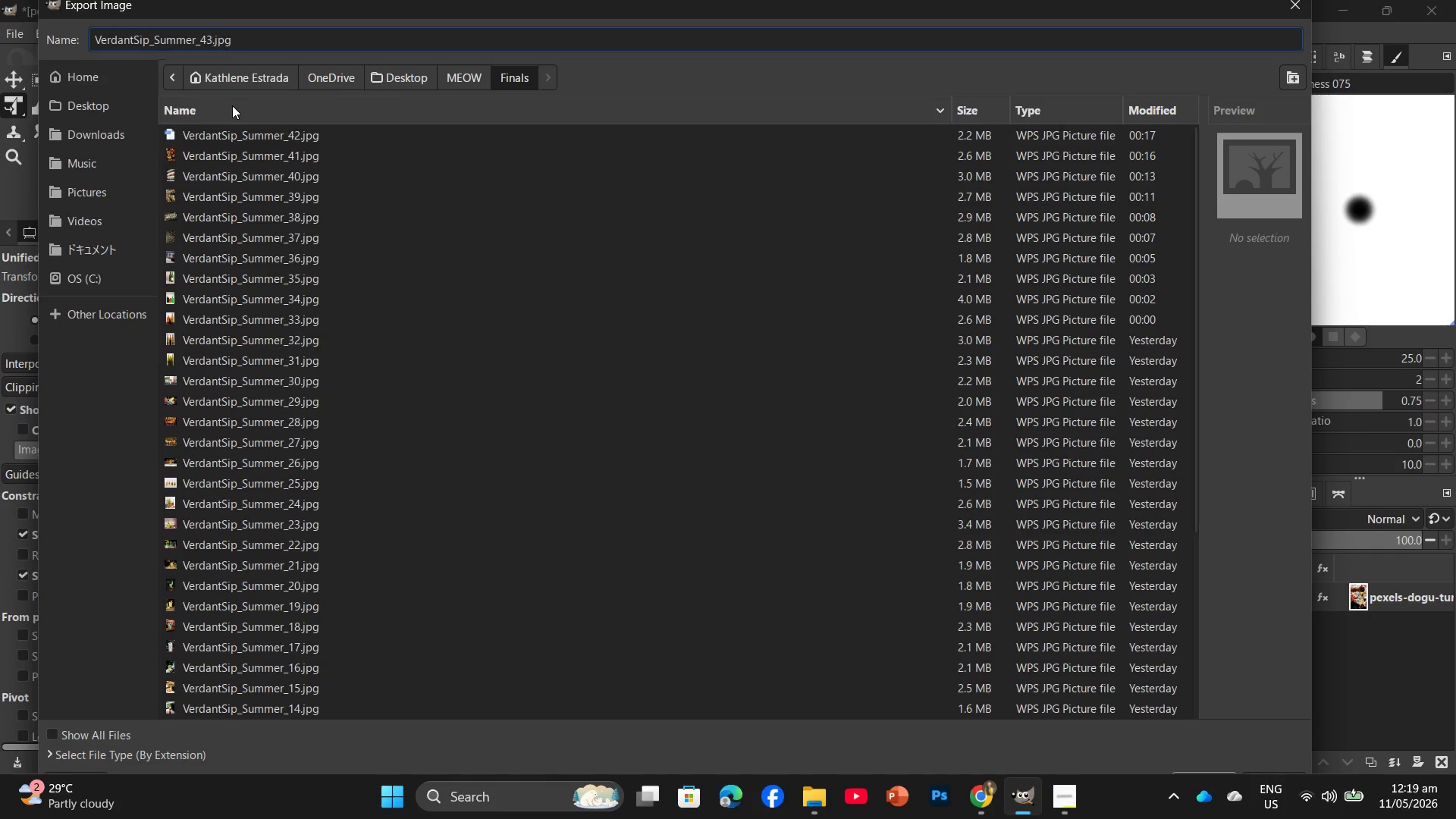 
key(Enter)
 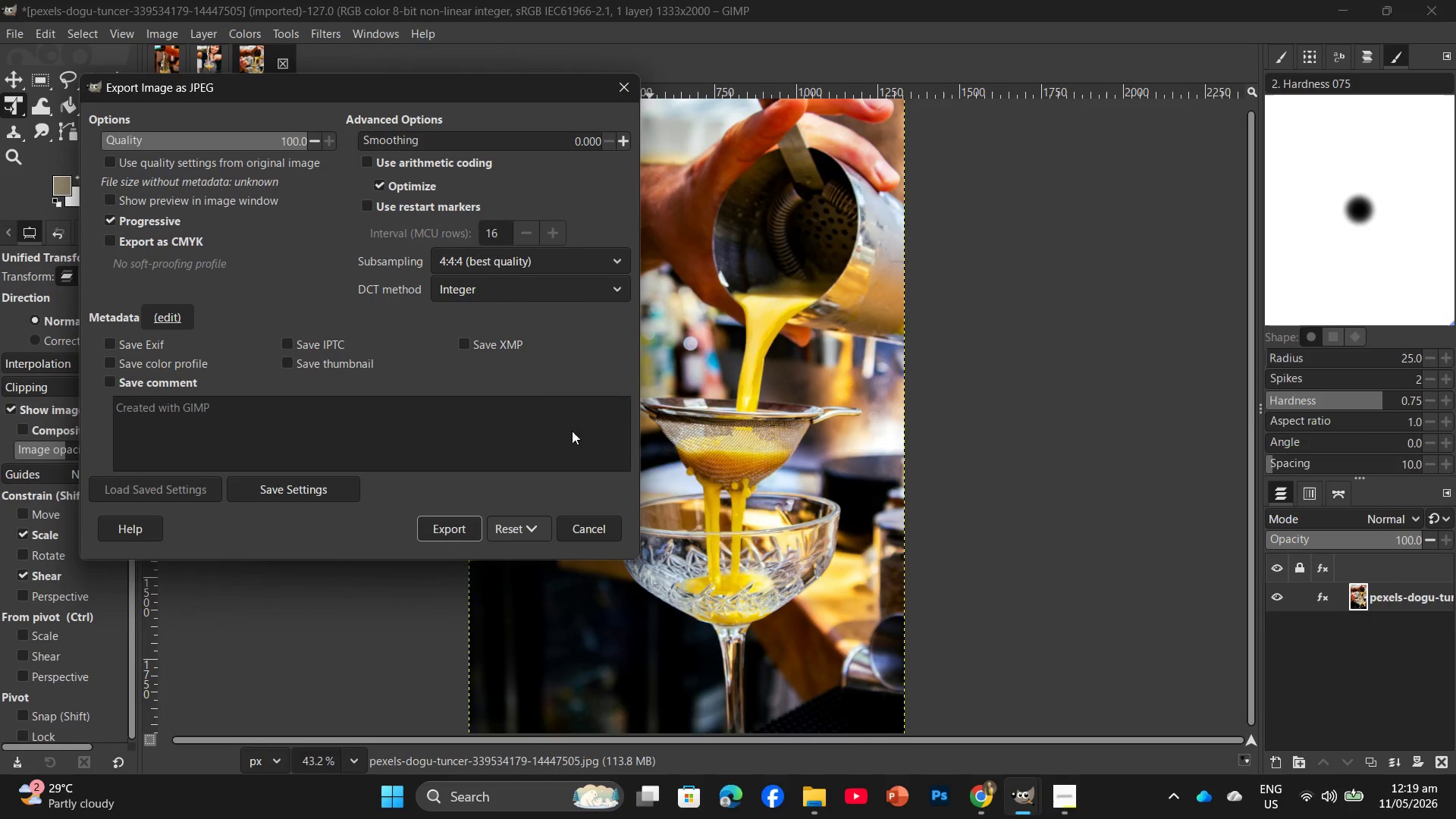 
left_click([471, 524])
 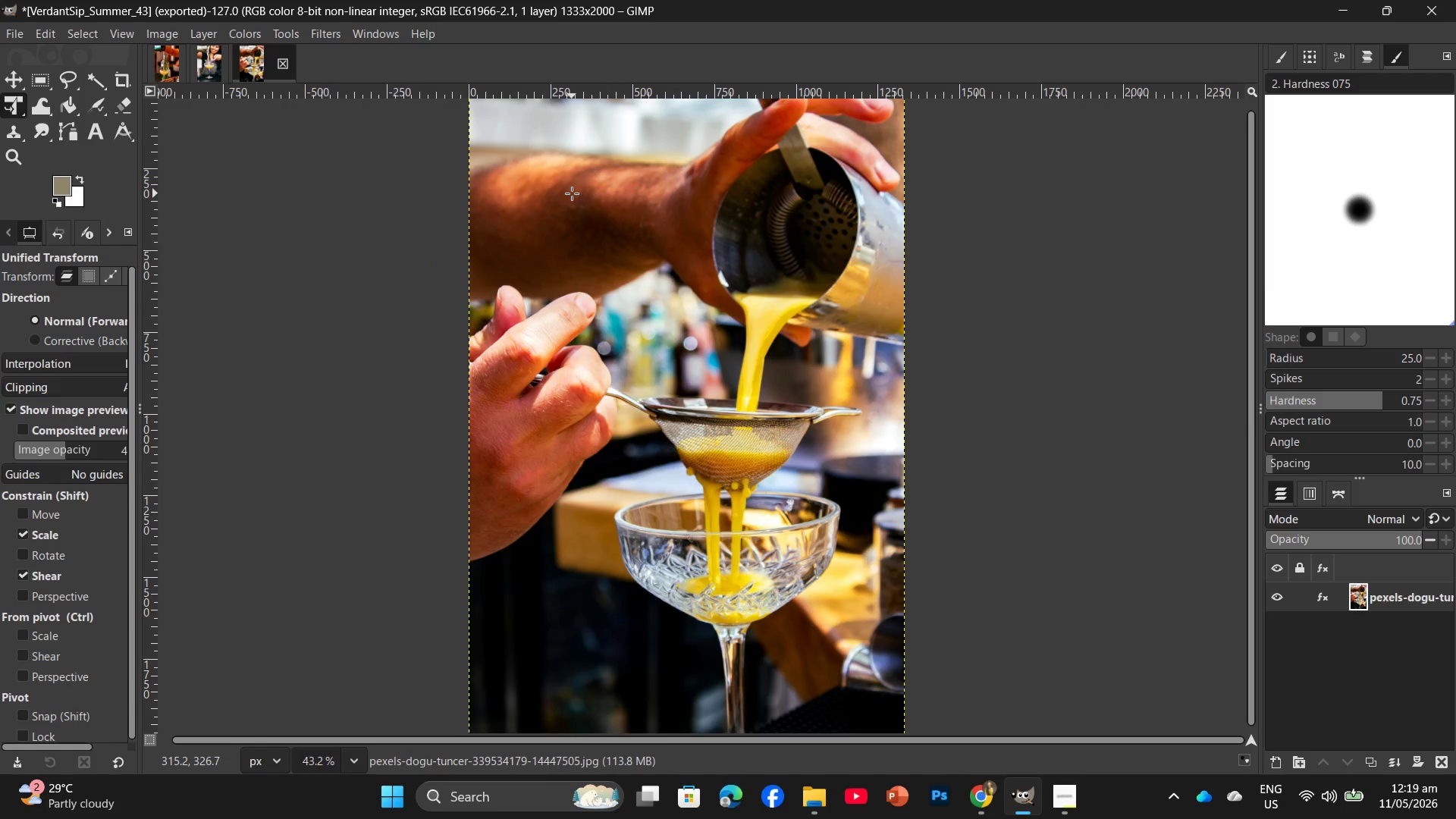 
wait(14.95)
 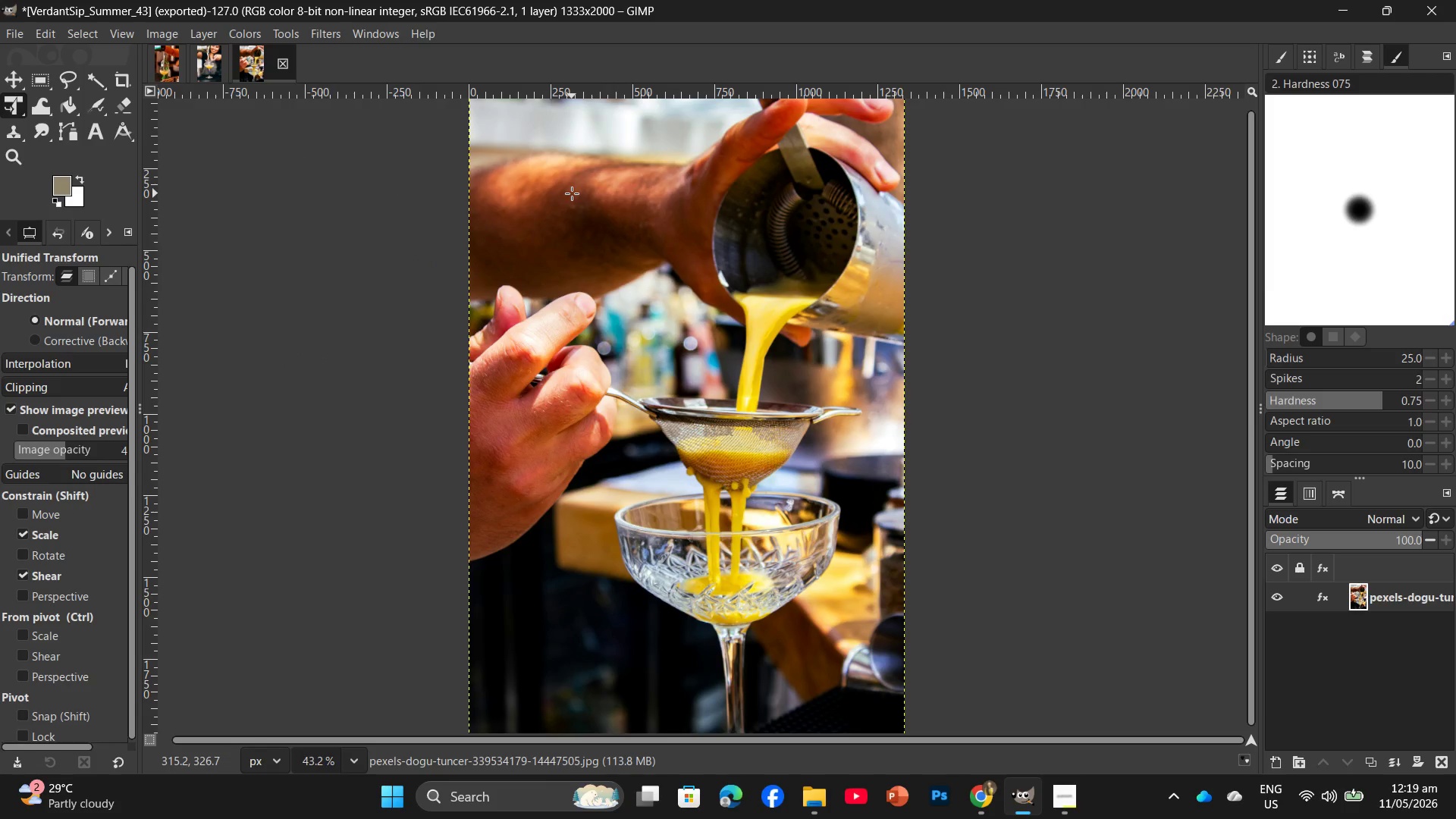 
left_click([802, 798])
 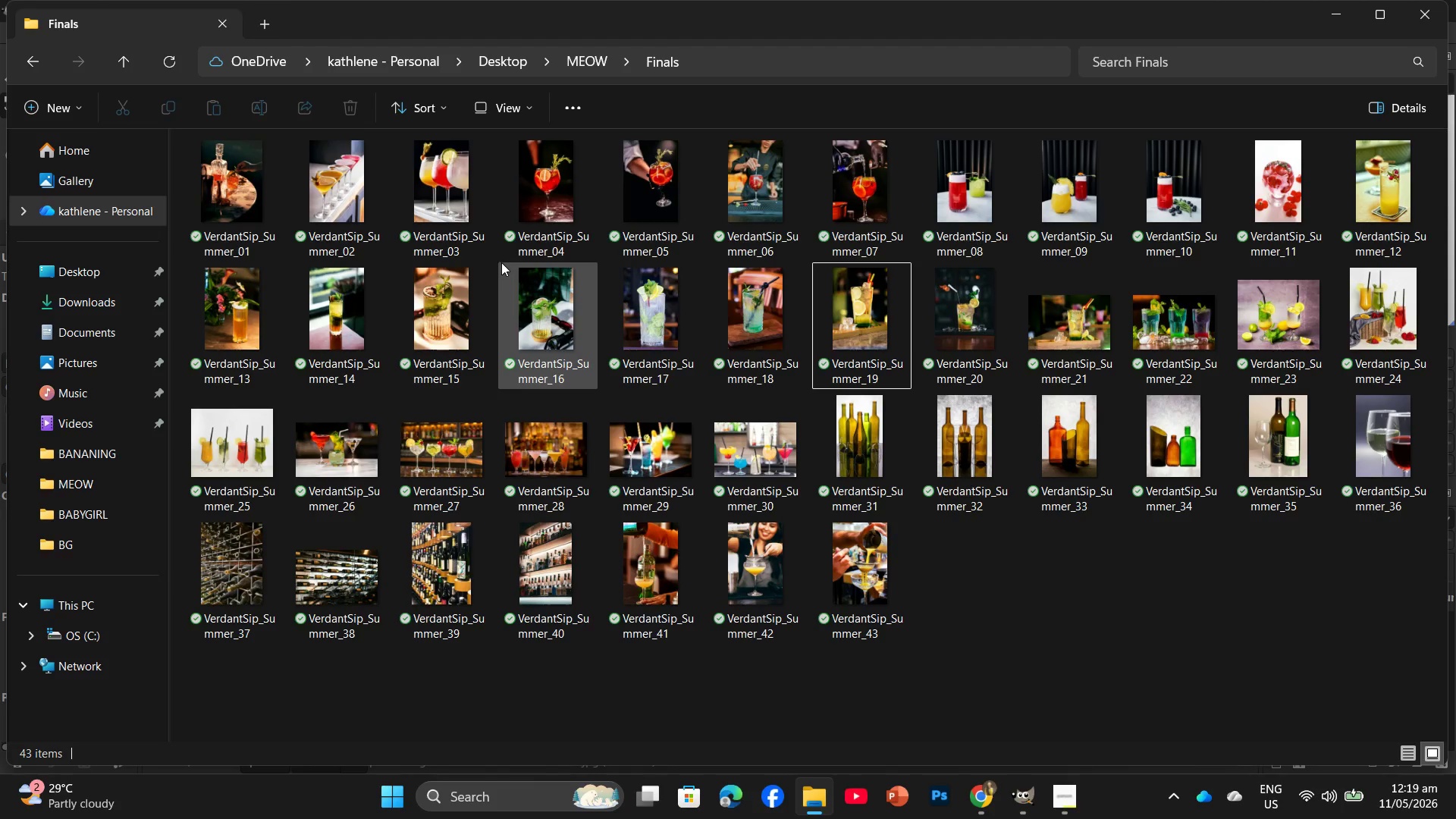 
mouse_move([901, 574])
 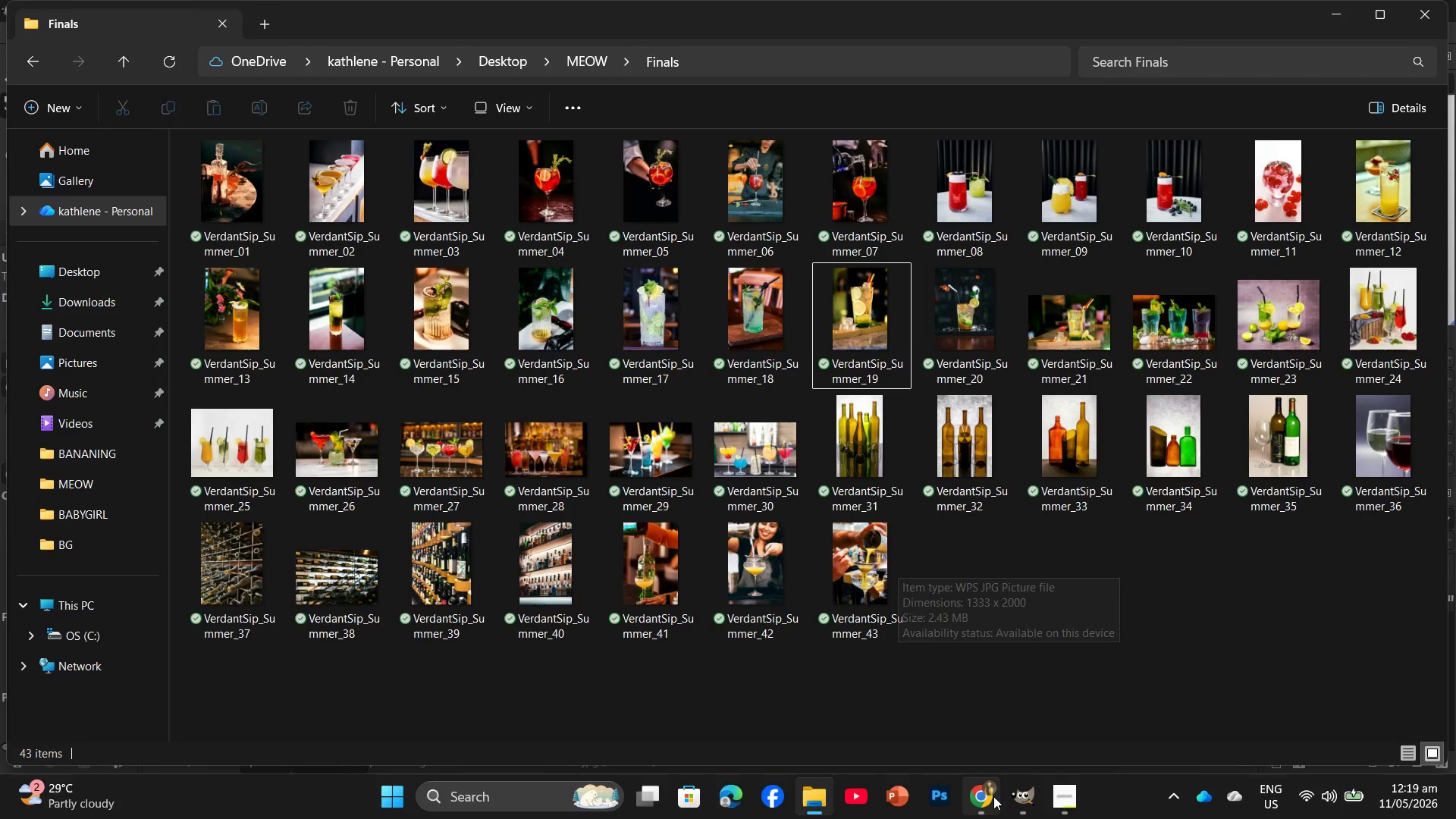 
left_click([993, 796])
 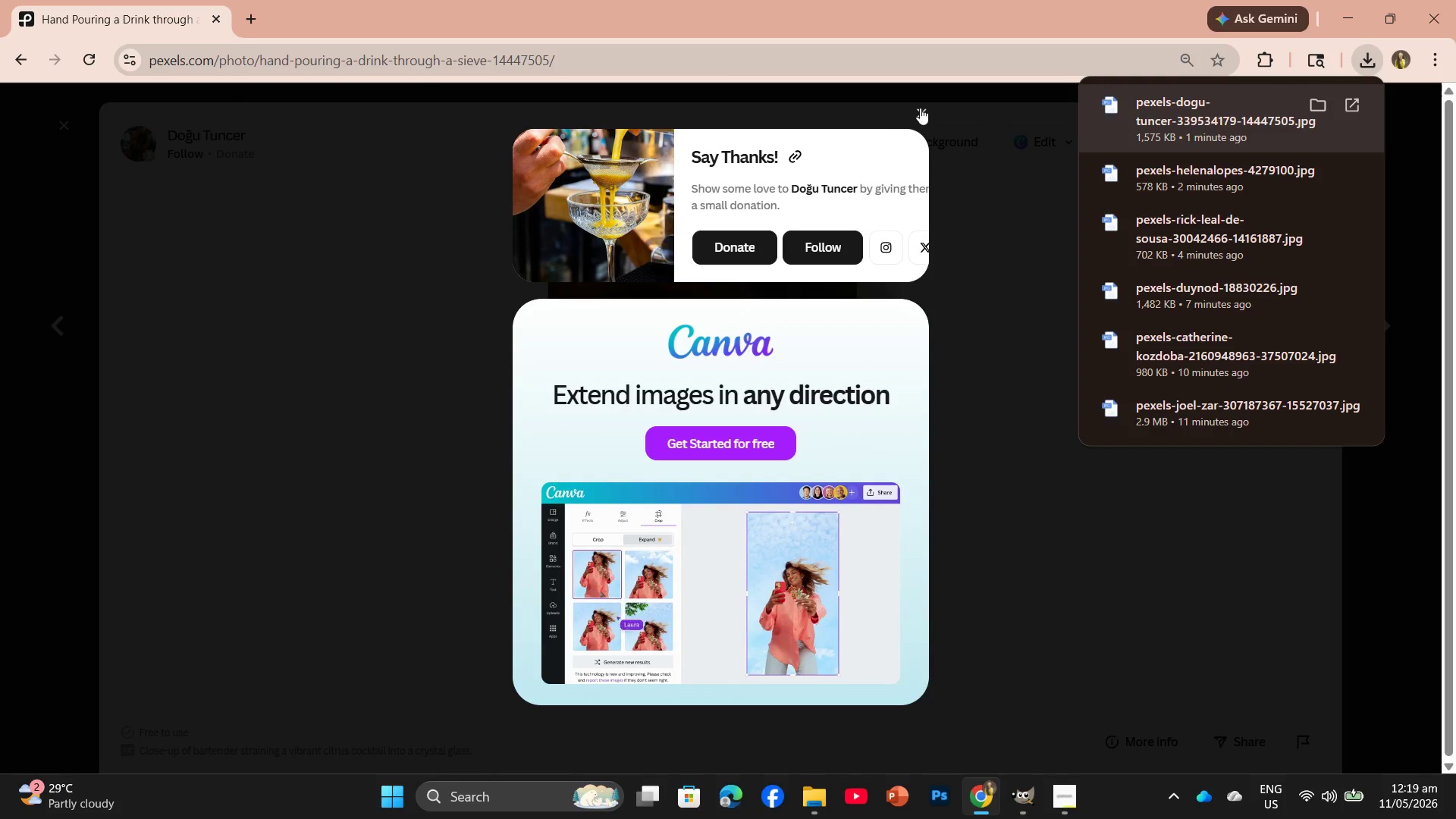 
left_click([923, 108])
 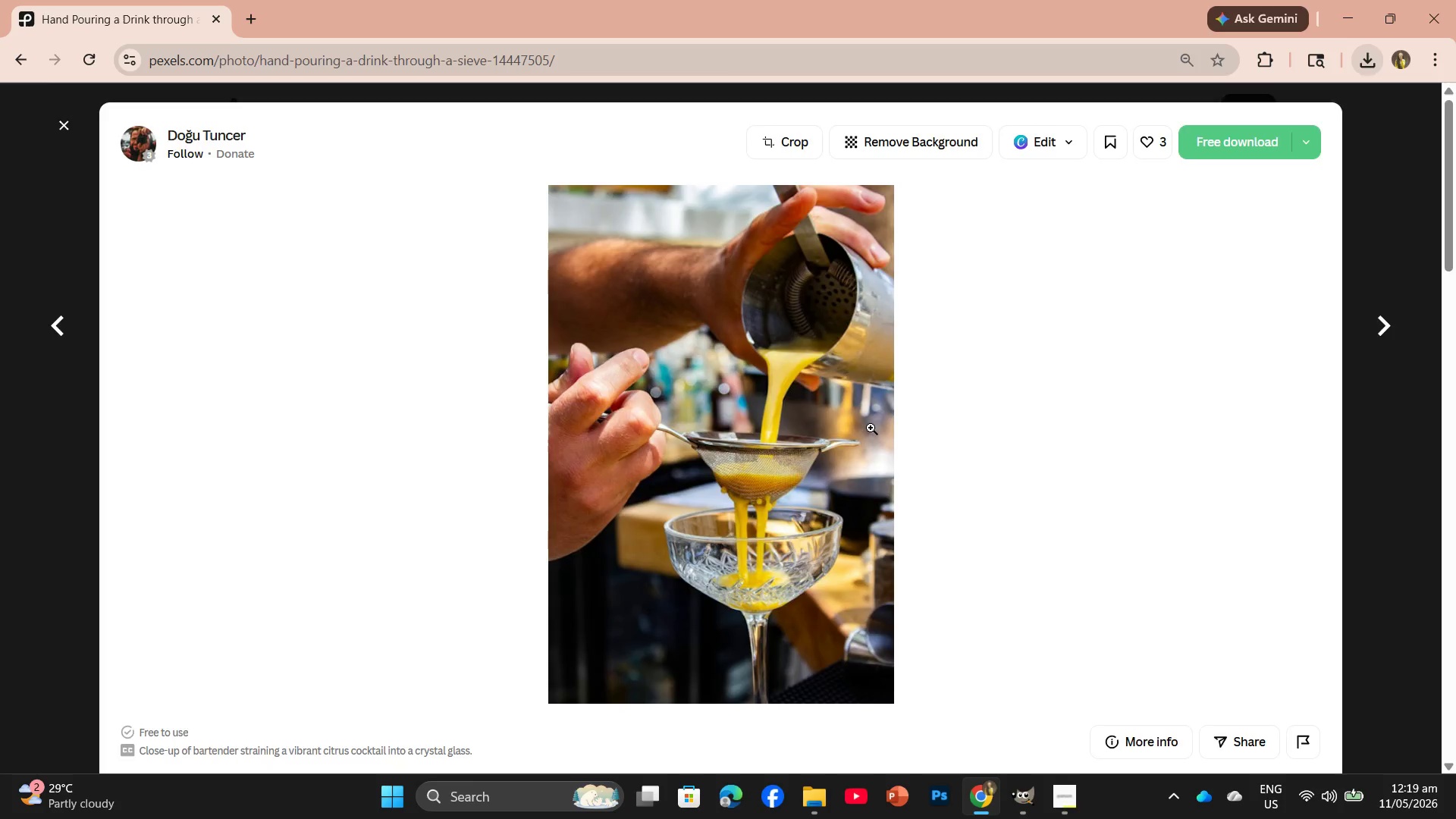 
scroll: coordinate [886, 436], scroll_direction: down, amount: 33.0
 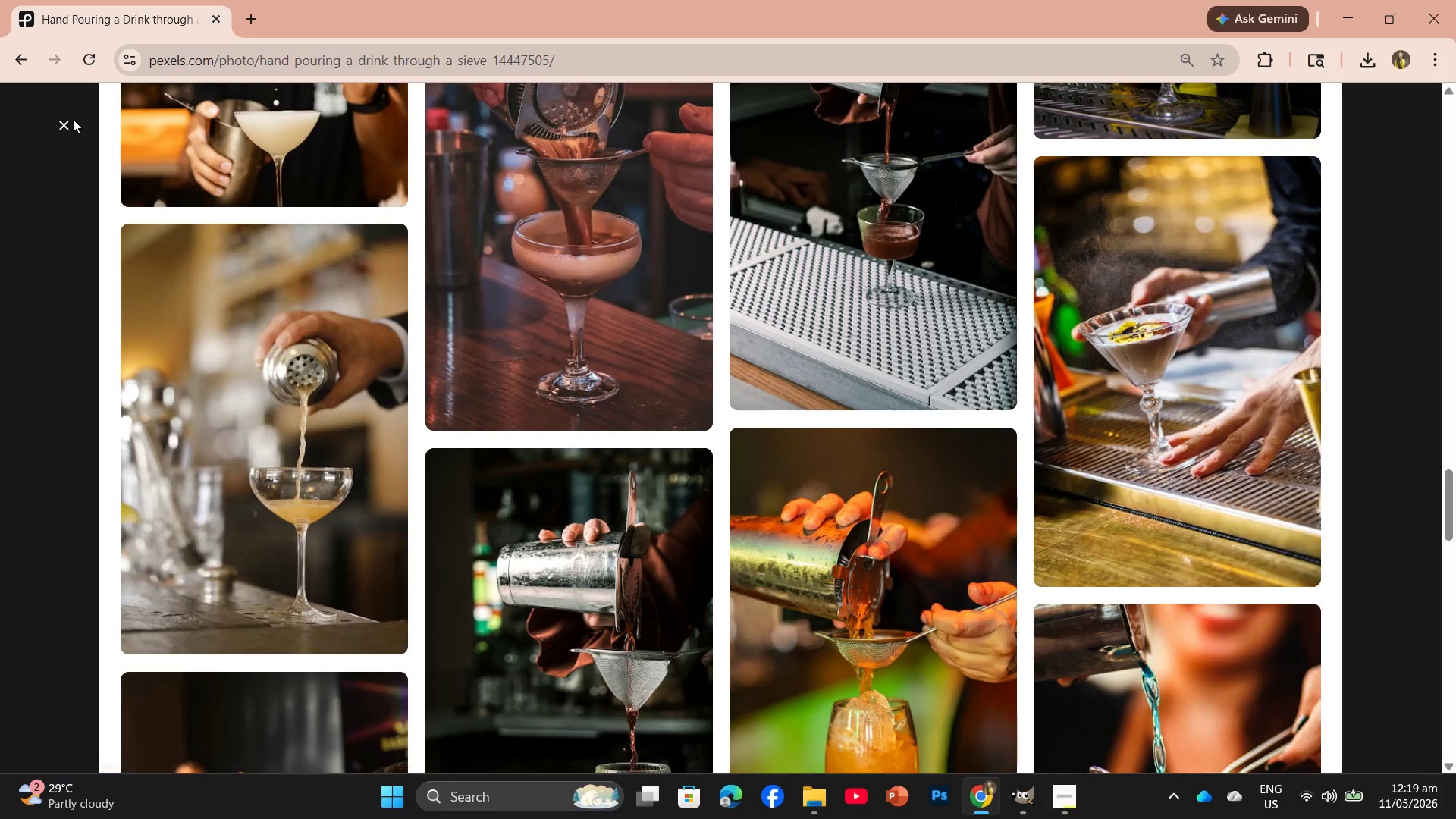 
left_click([63, 124])
 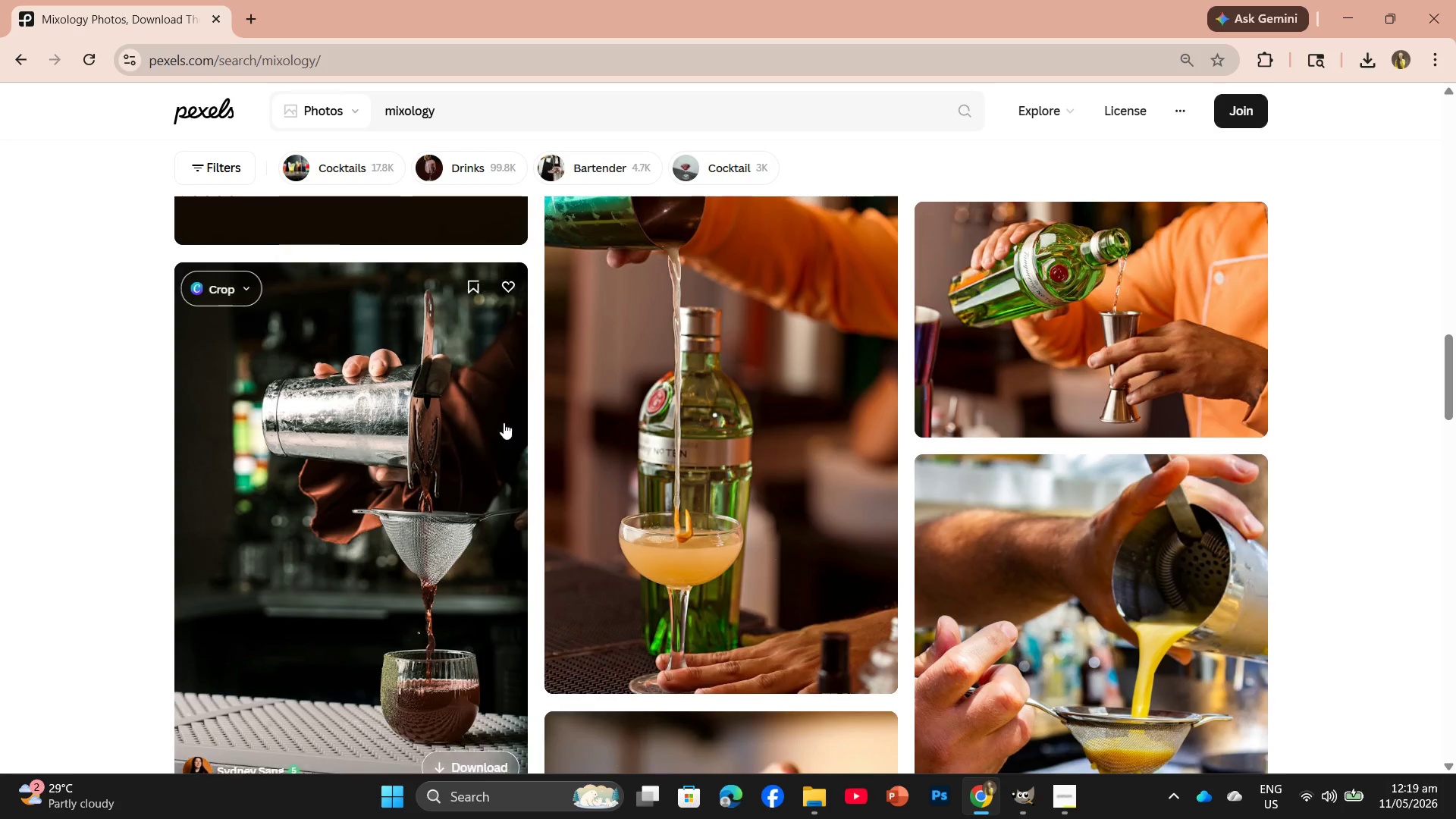 
scroll: coordinate [761, 507], scroll_direction: down, amount: 6.0
 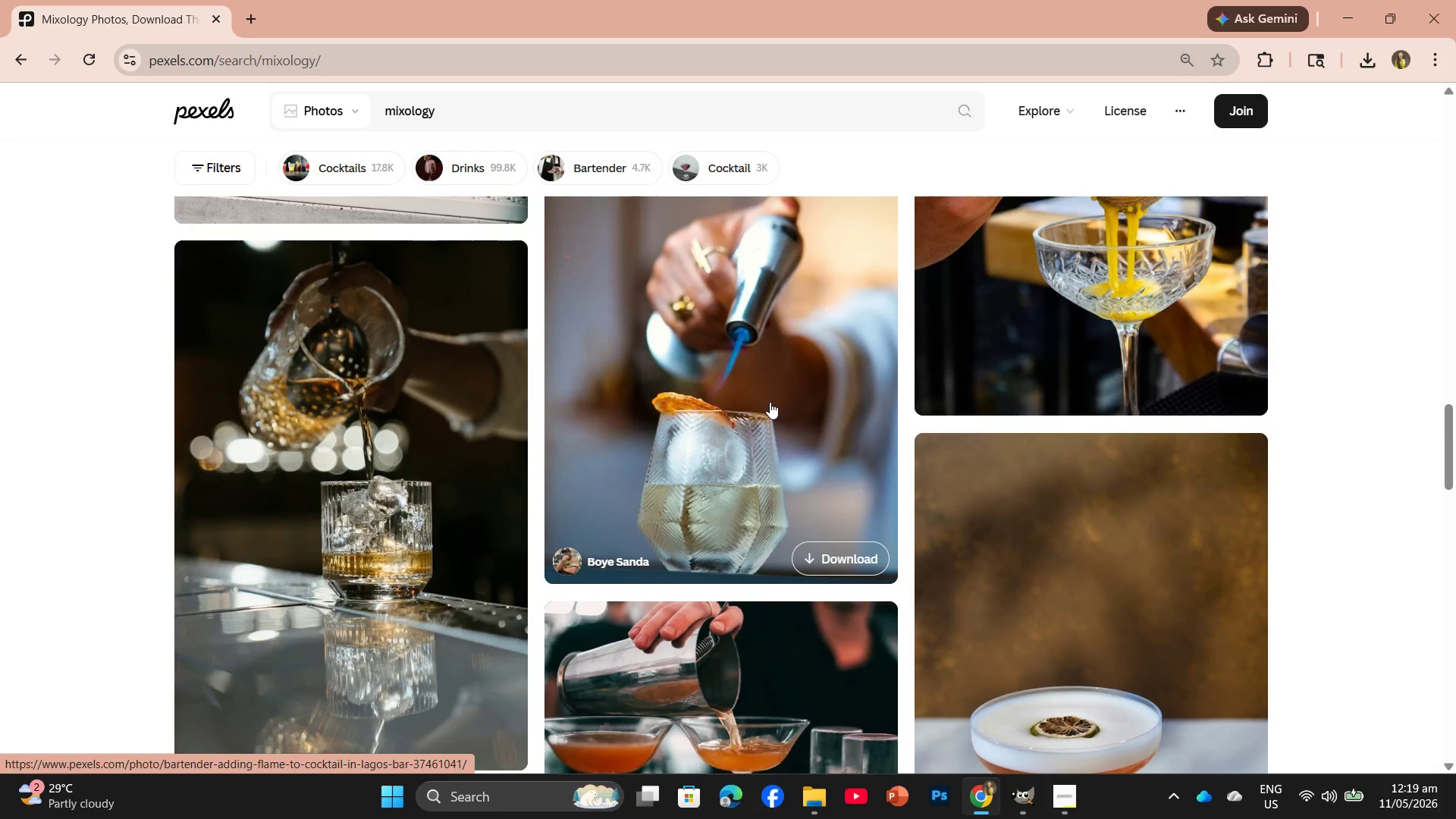 
scroll: coordinate [695, 410], scroll_direction: up, amount: 3.0
 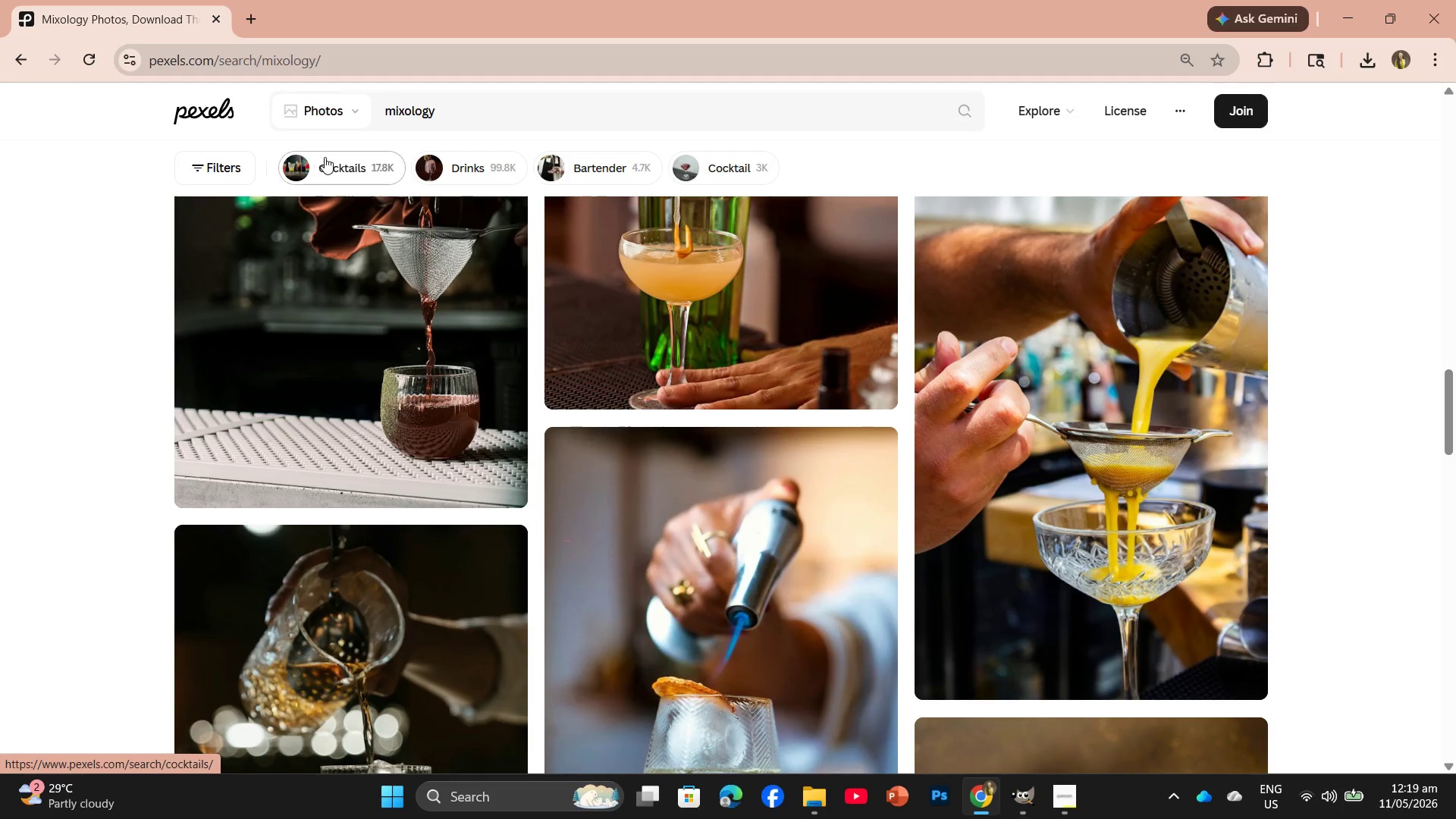 
left_click([331, 162])
 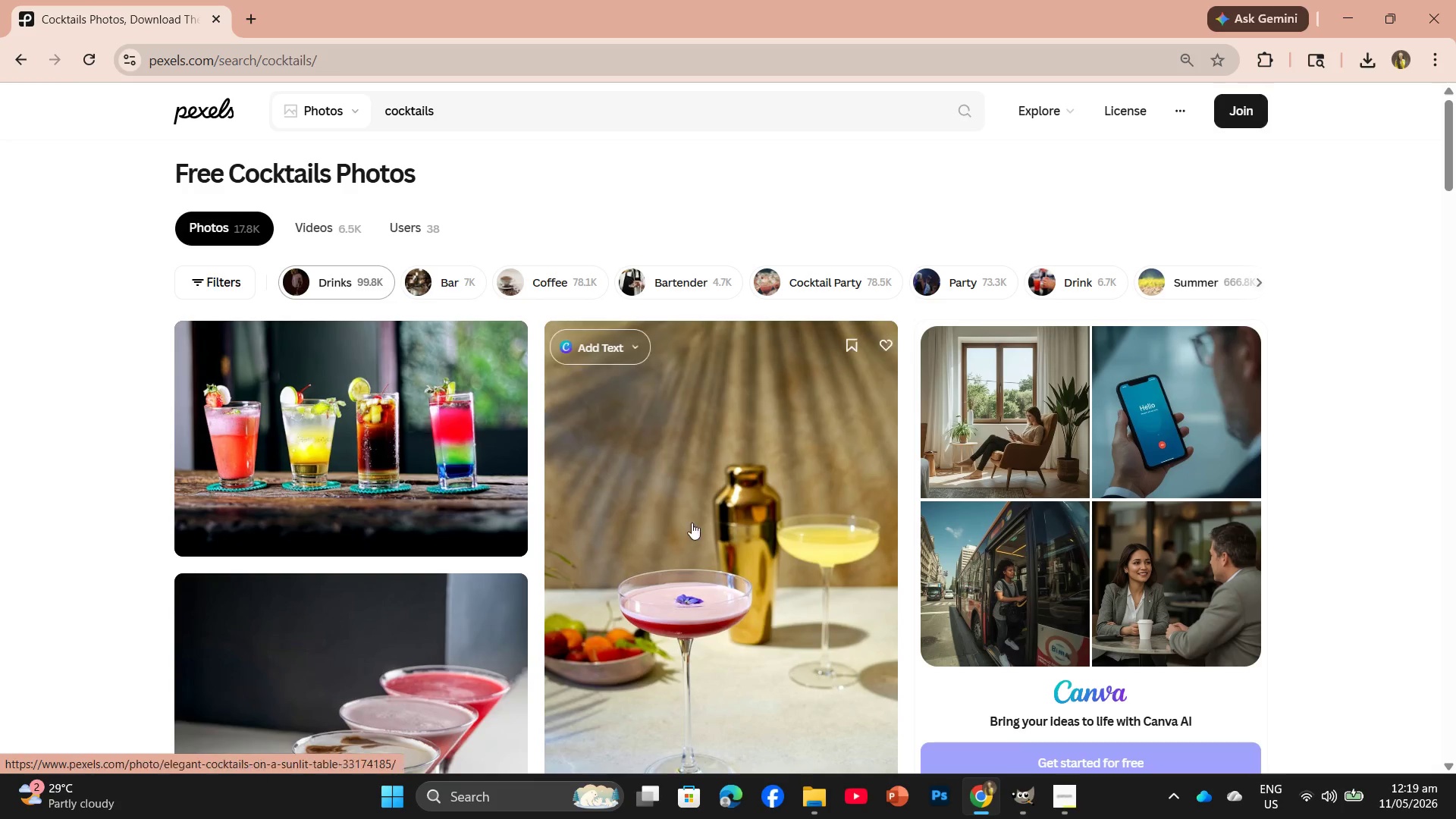 
scroll: coordinate [705, 548], scroll_direction: down, amount: 3.0
 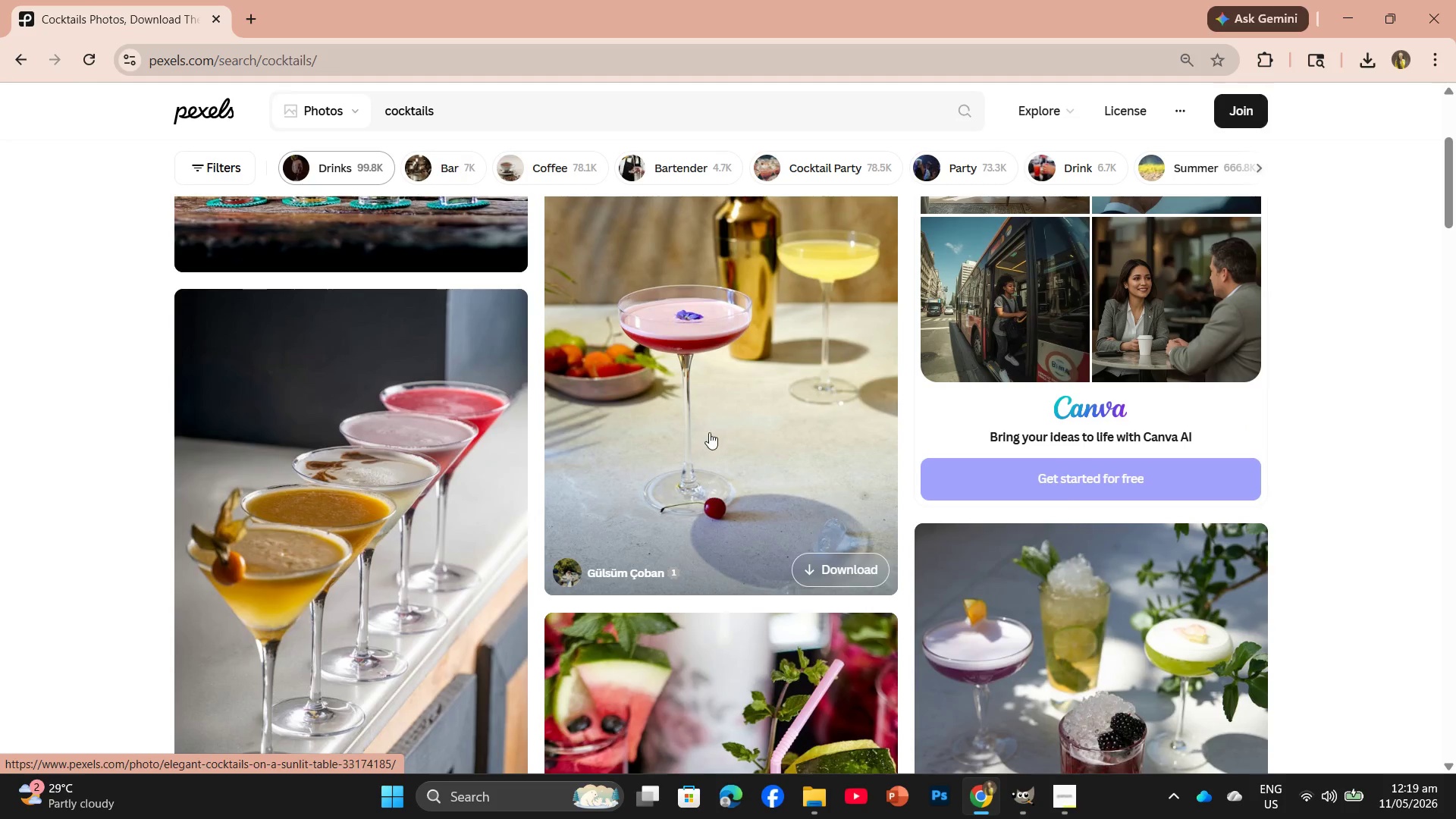 
left_click([714, 409])
 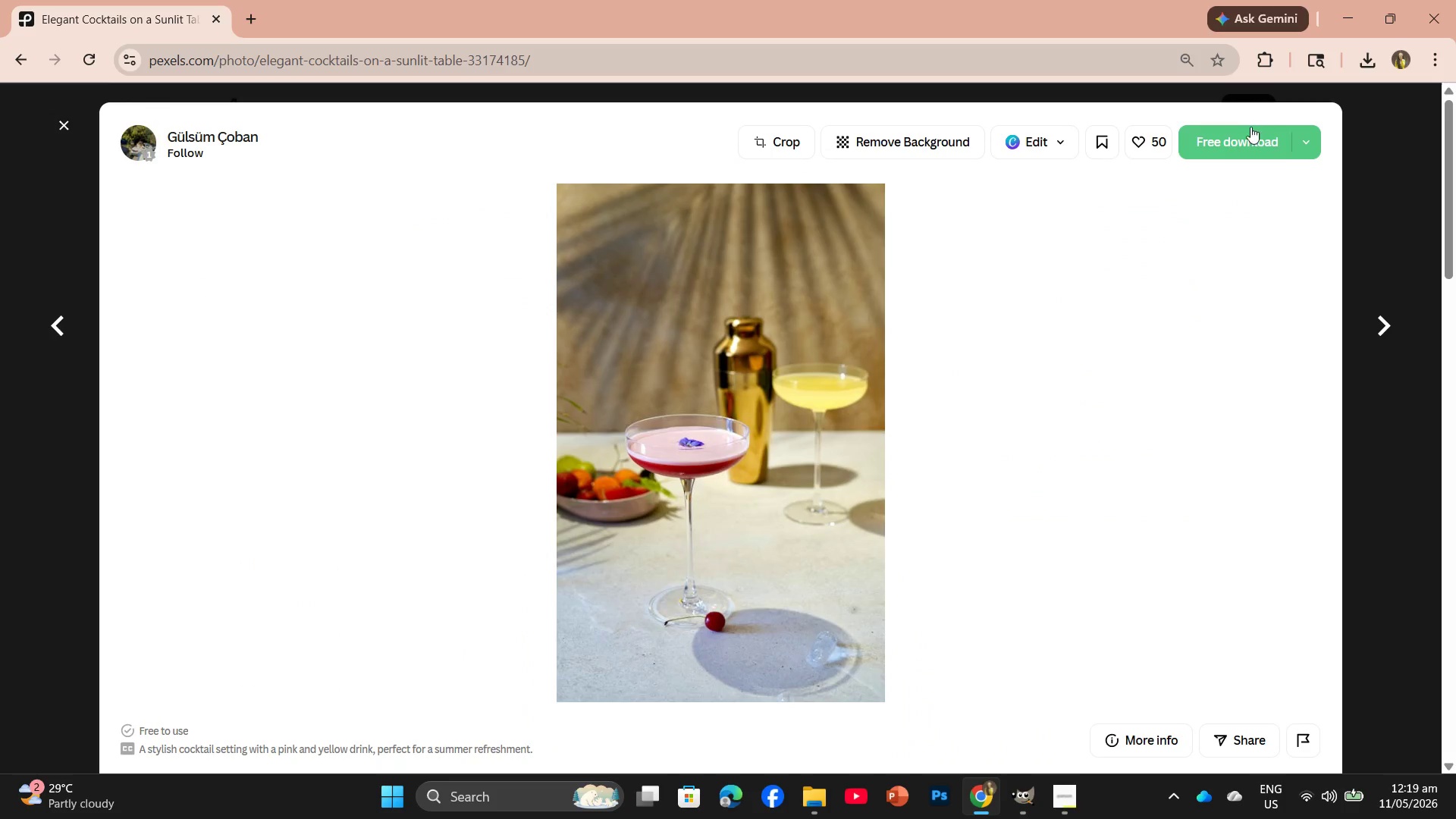 
left_click([1238, 145])
 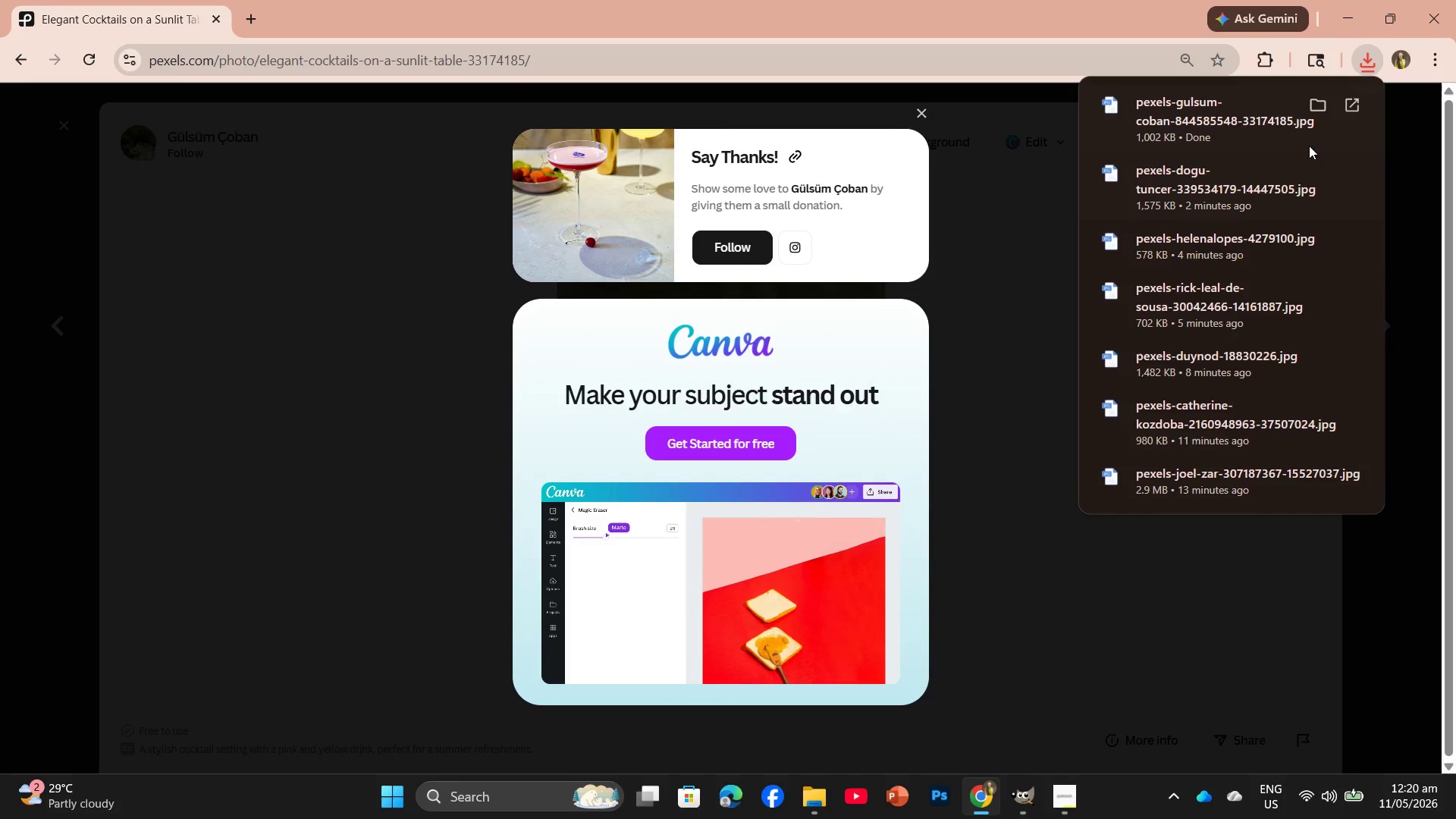 
left_click_drag(start_coordinate=[1222, 125], to_coordinate=[580, 61])
 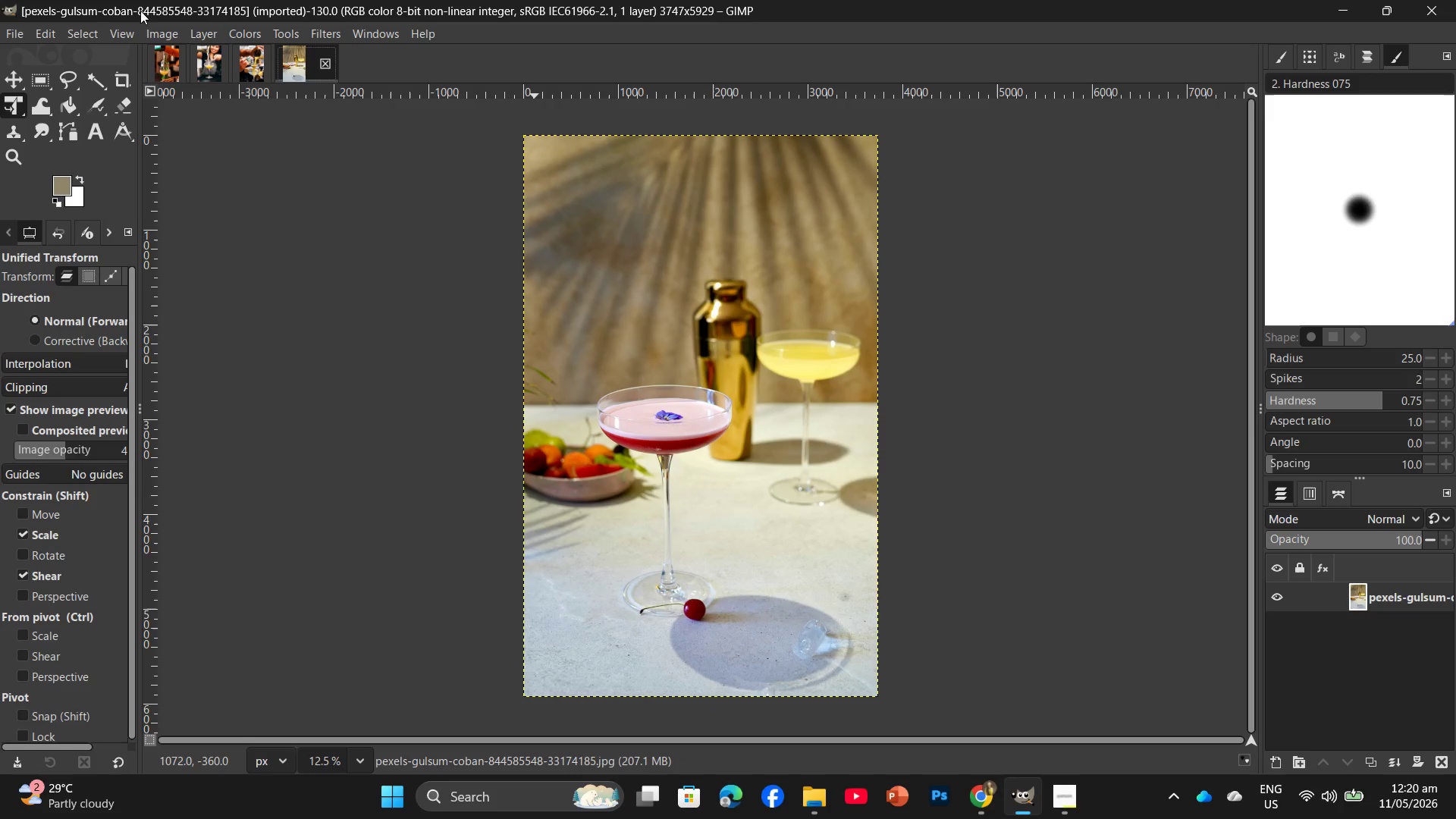 
left_click([162, 28])
 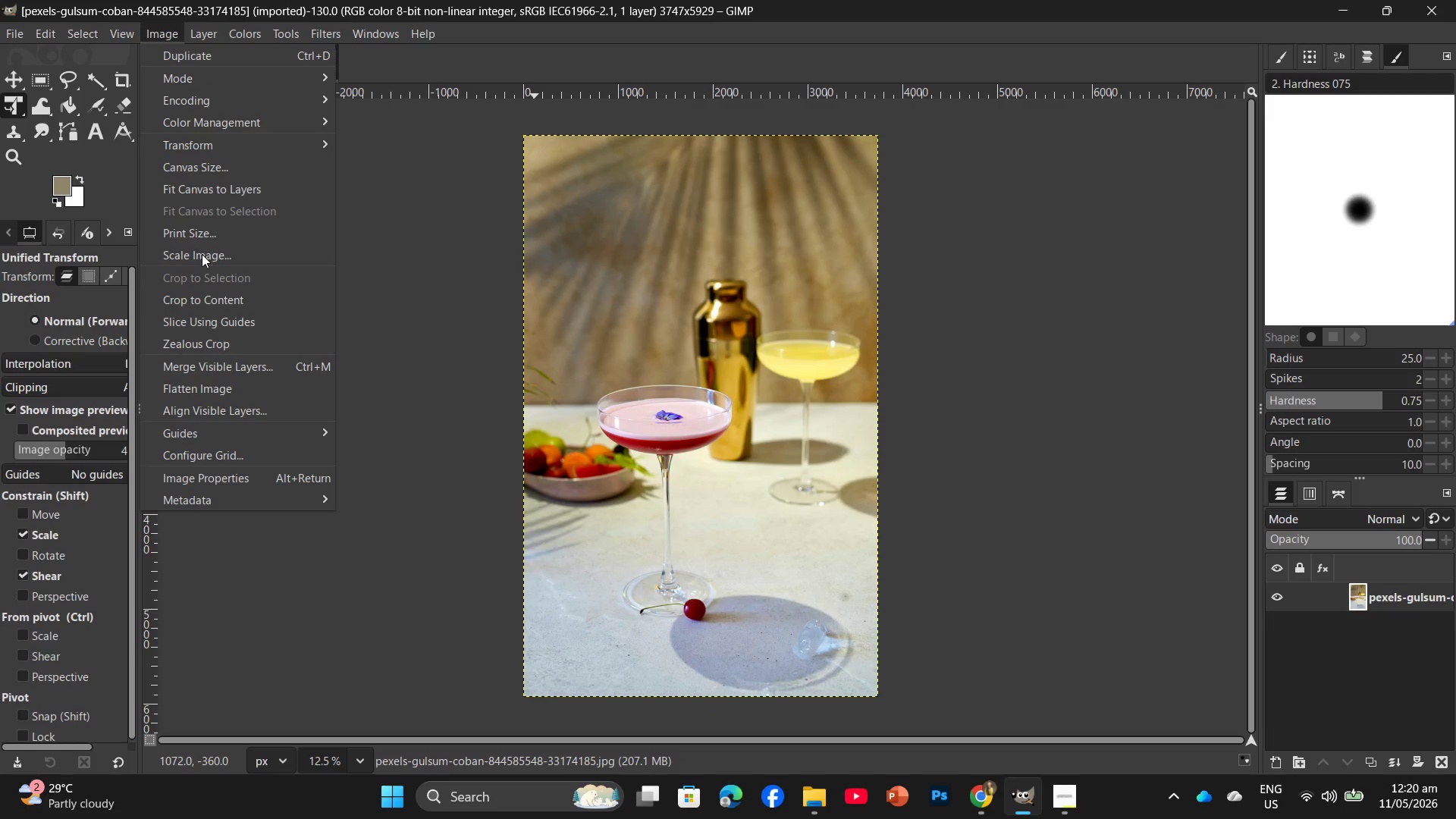 
left_click([201, 257])
 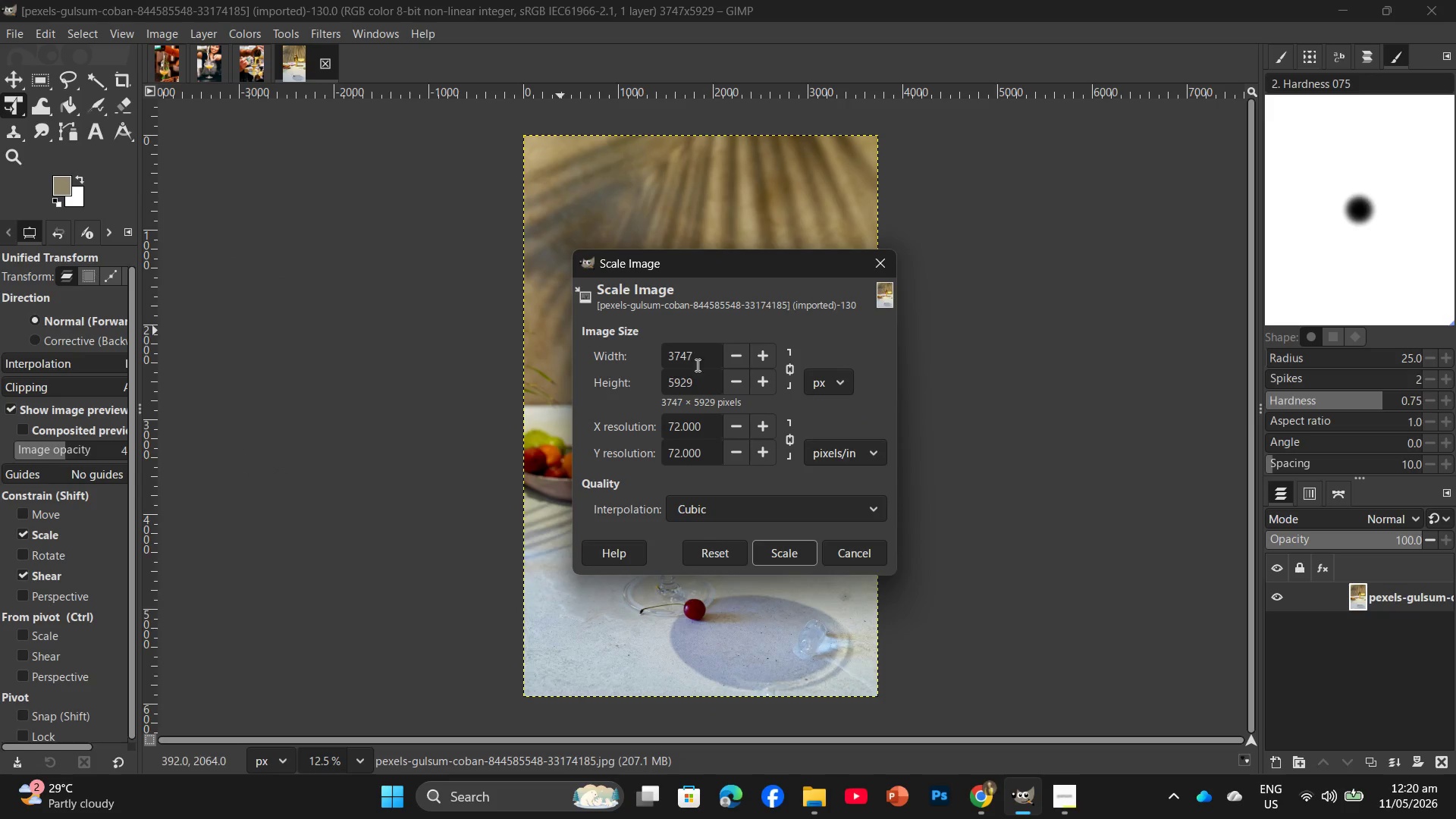 
left_click_drag(start_coordinate=[701, 381], to_coordinate=[661, 382])
 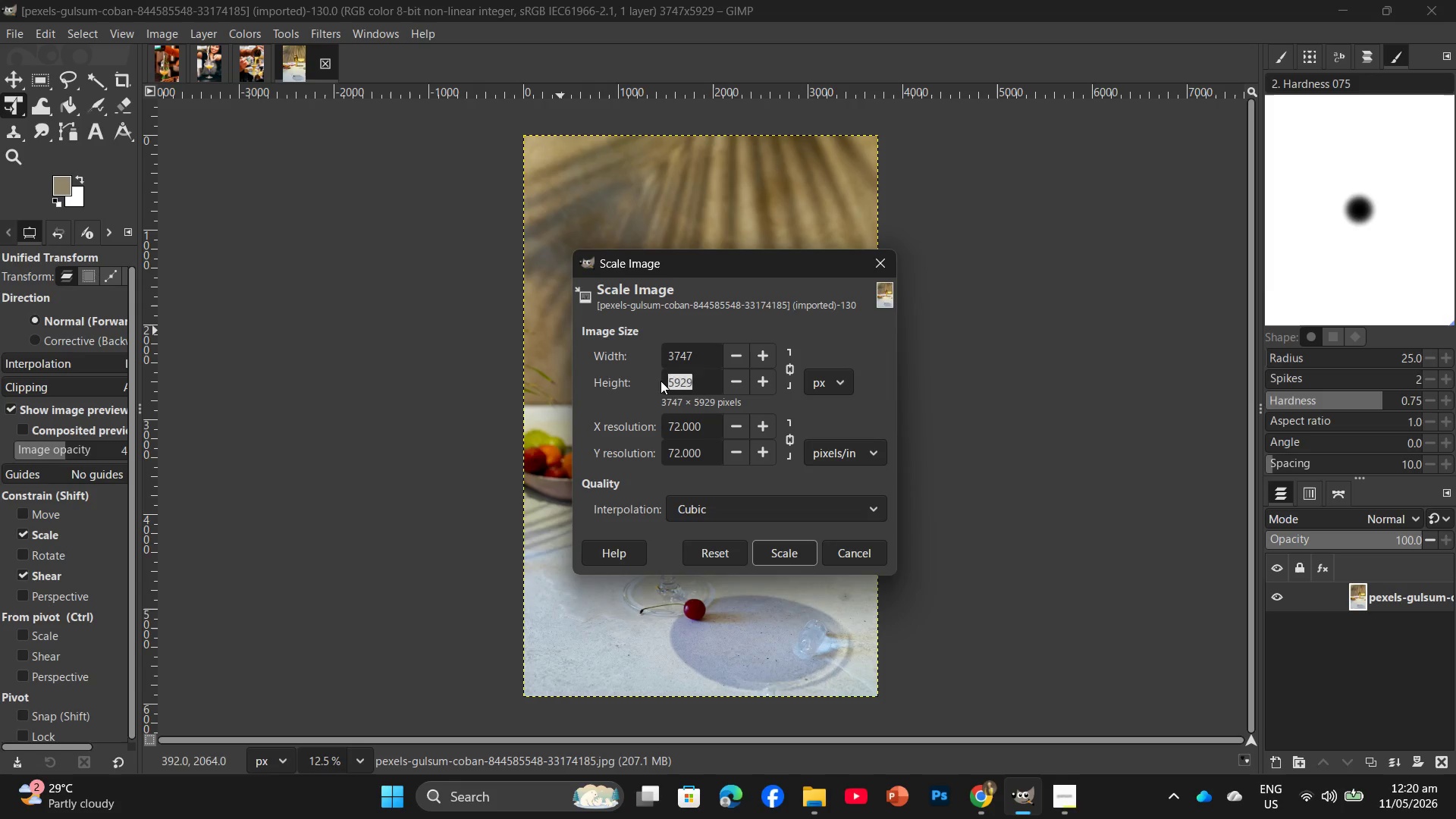 
key(Numpad2)
 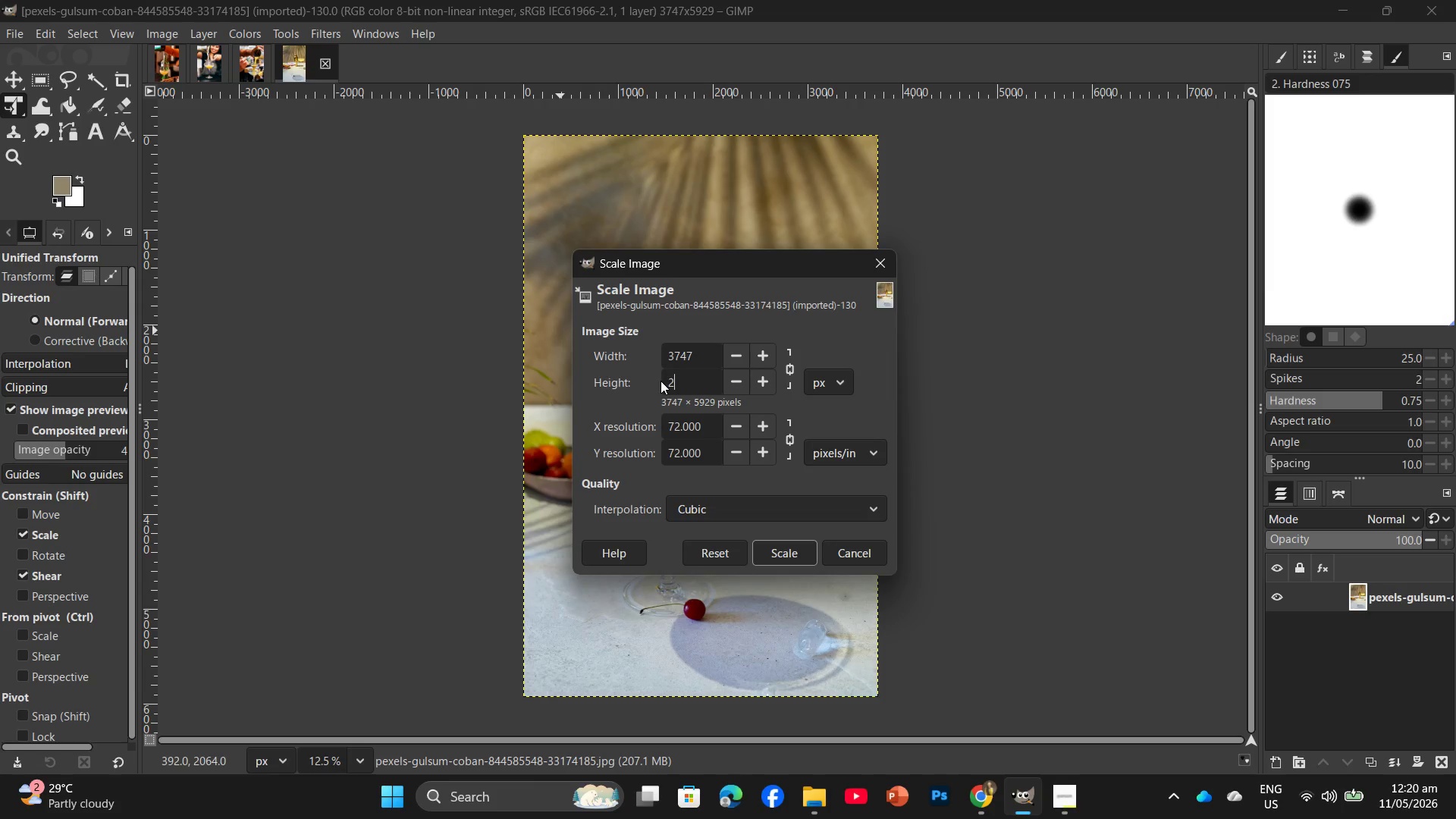 
key(Numpad0)
 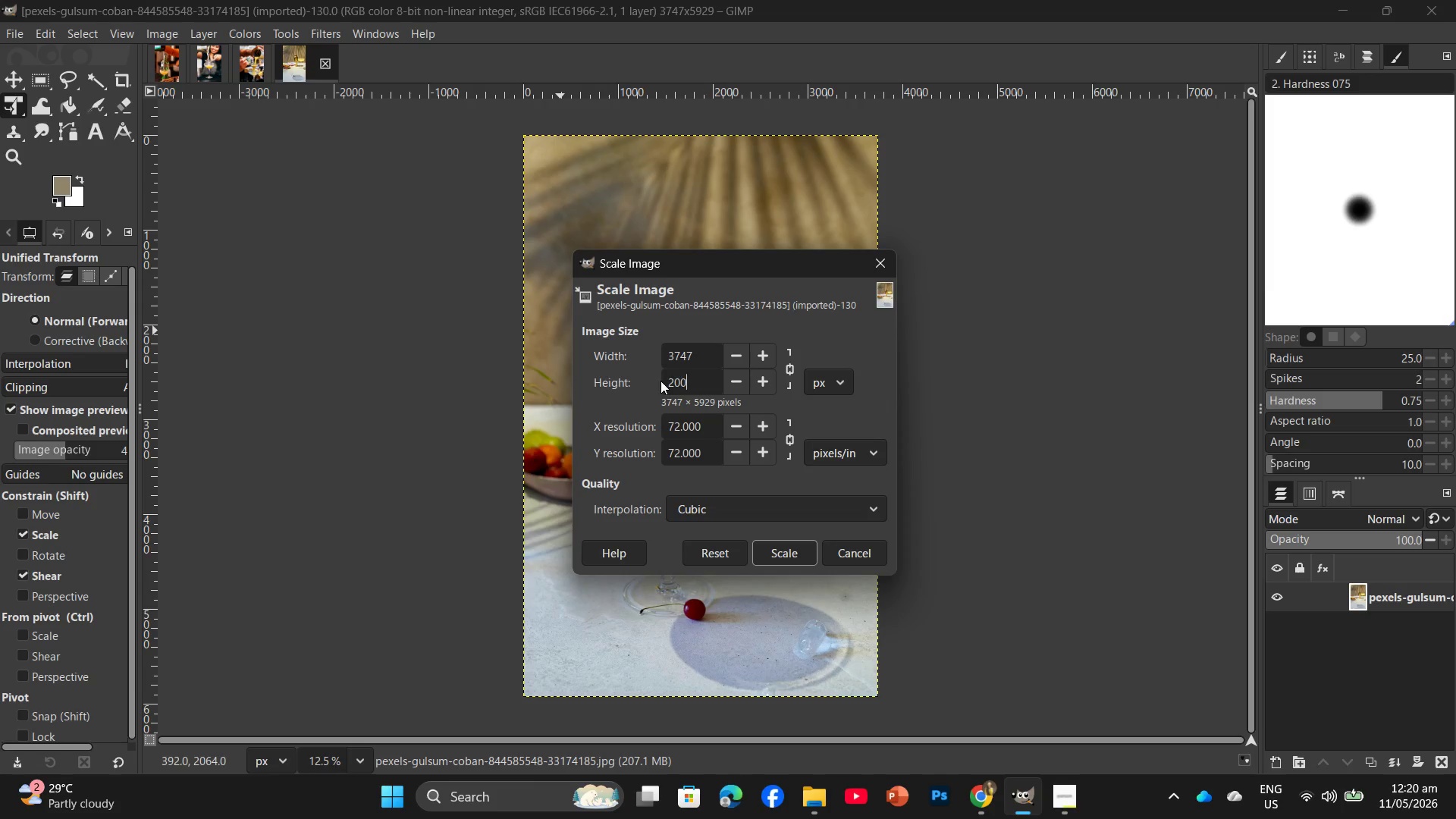 
key(Numpad0)
 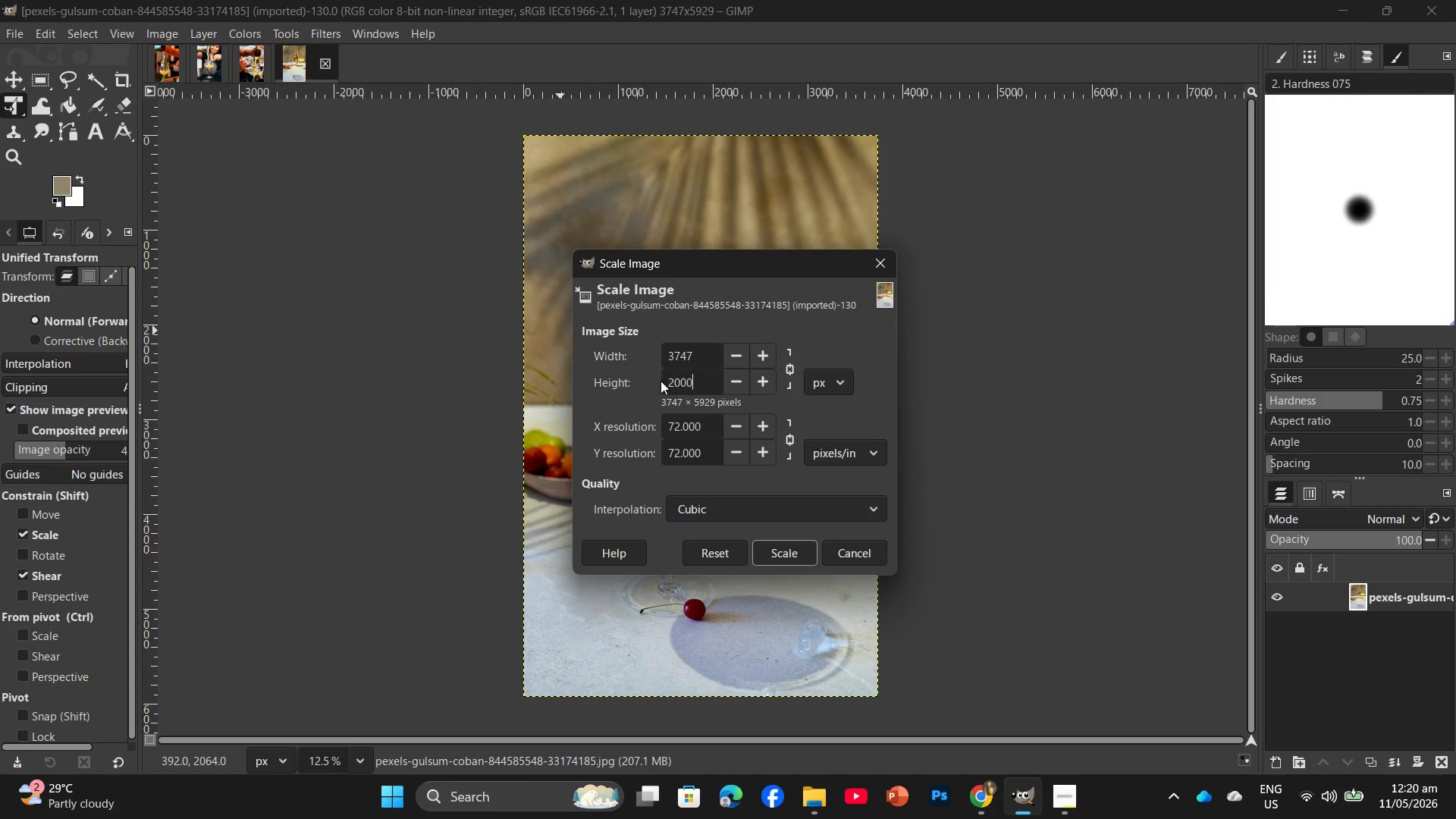 
key(Numpad0)
 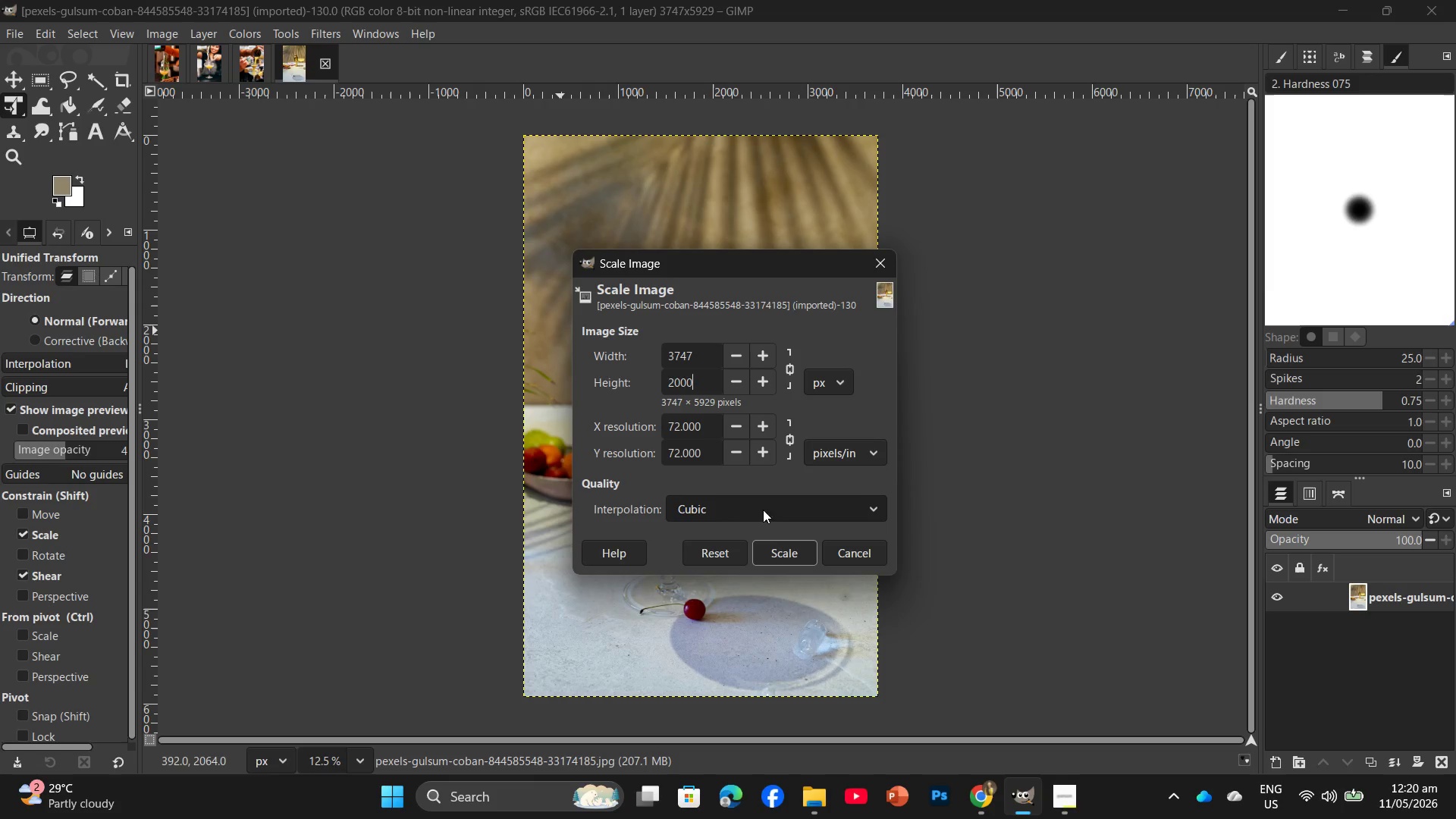 
left_click([771, 541])
 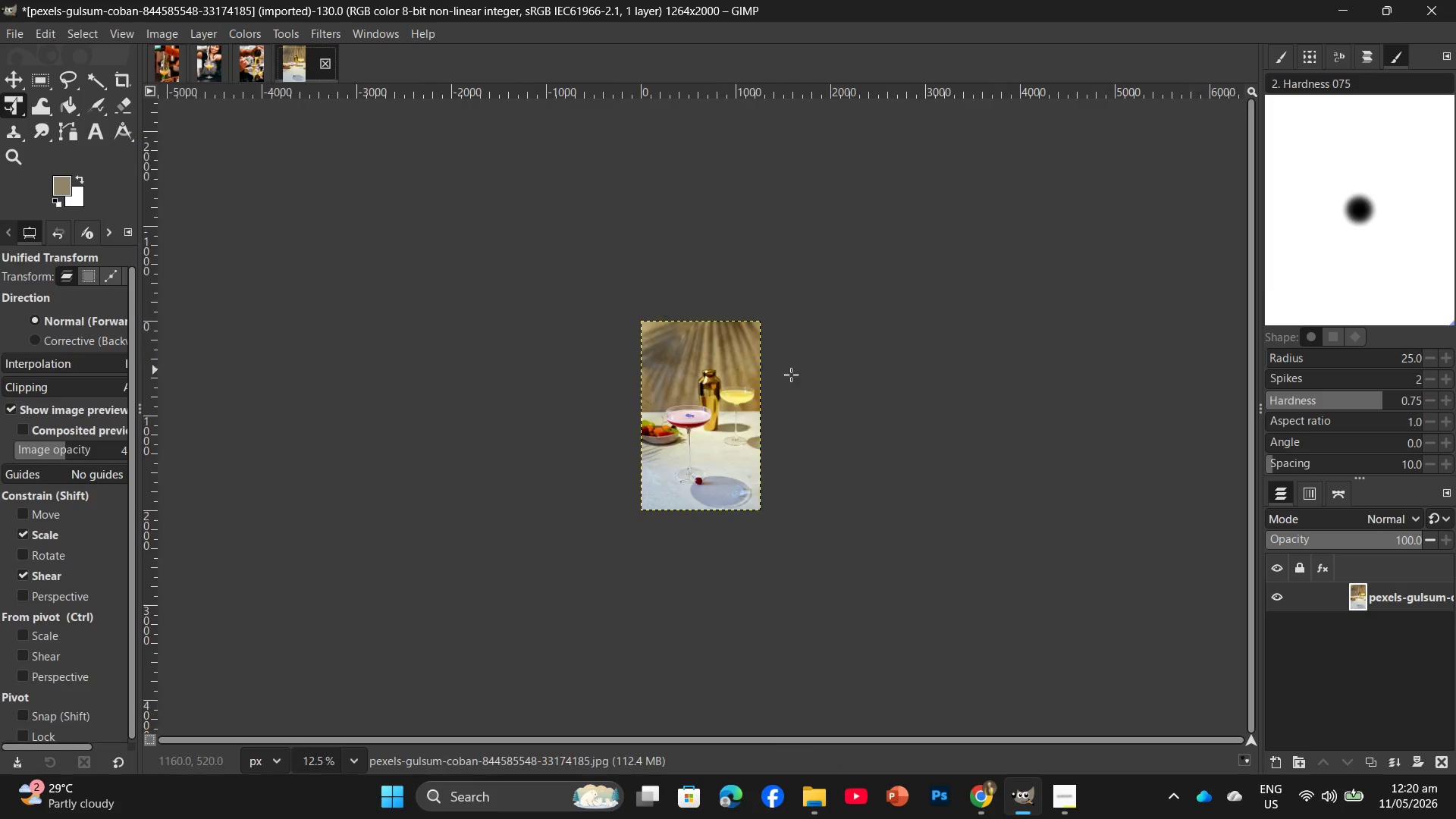 
hold_key(key=ControlLeft, duration=1.31)
scroll: coordinate [698, 415], scroll_direction: up, amount: 12.0
 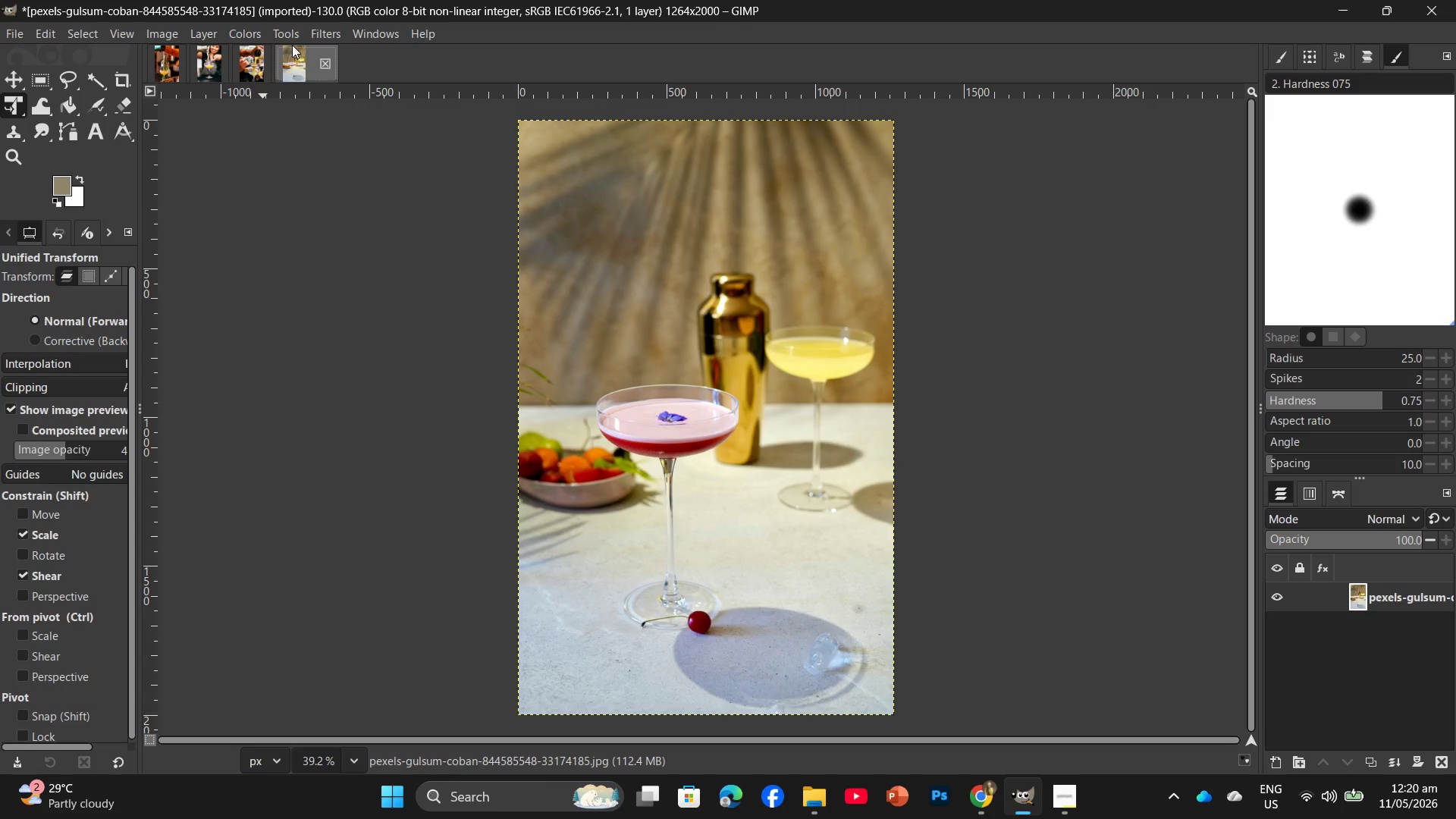 
left_click([236, 31])
 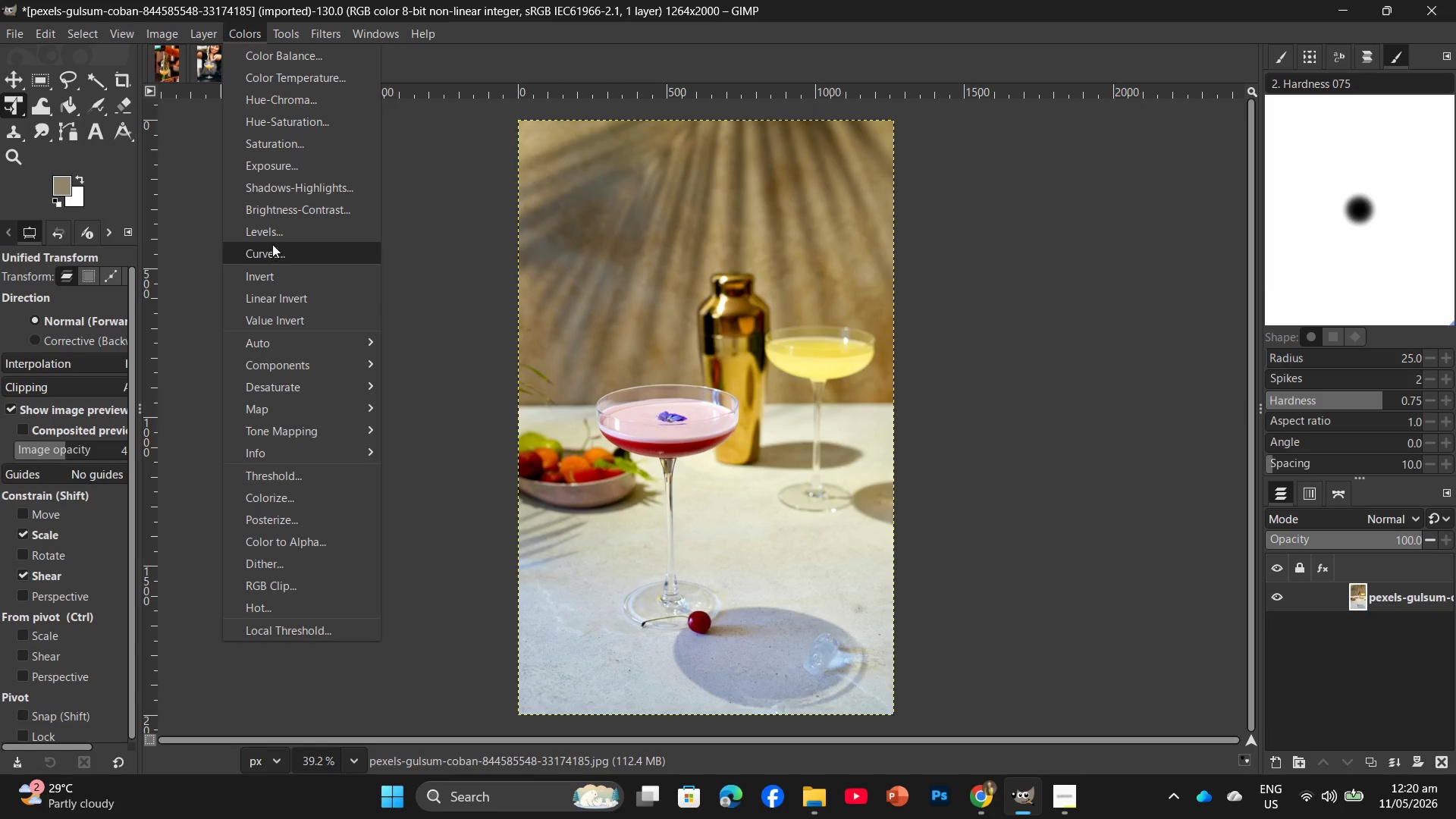 
left_click([273, 231])
 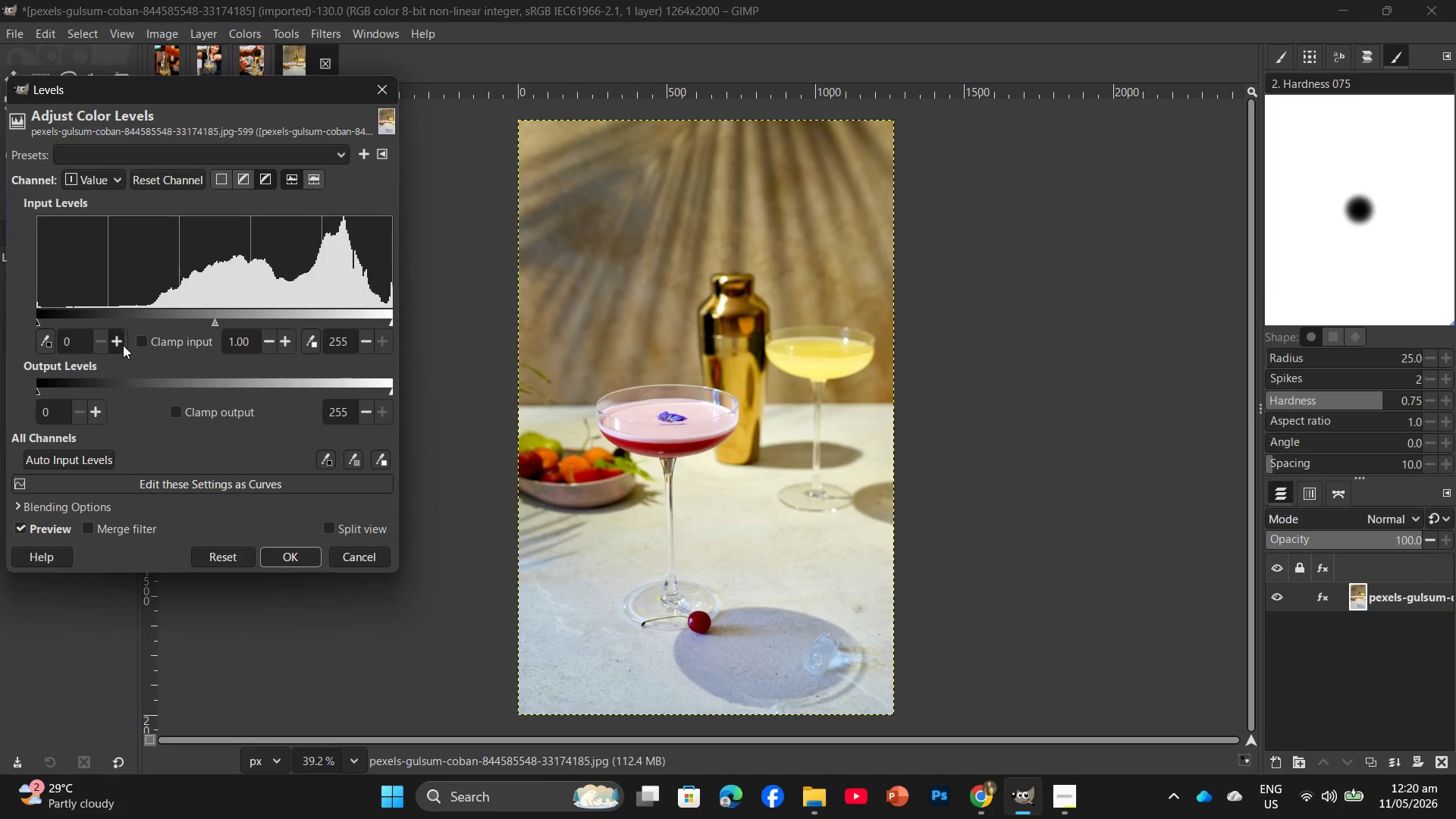 
double_click([123, 345])
 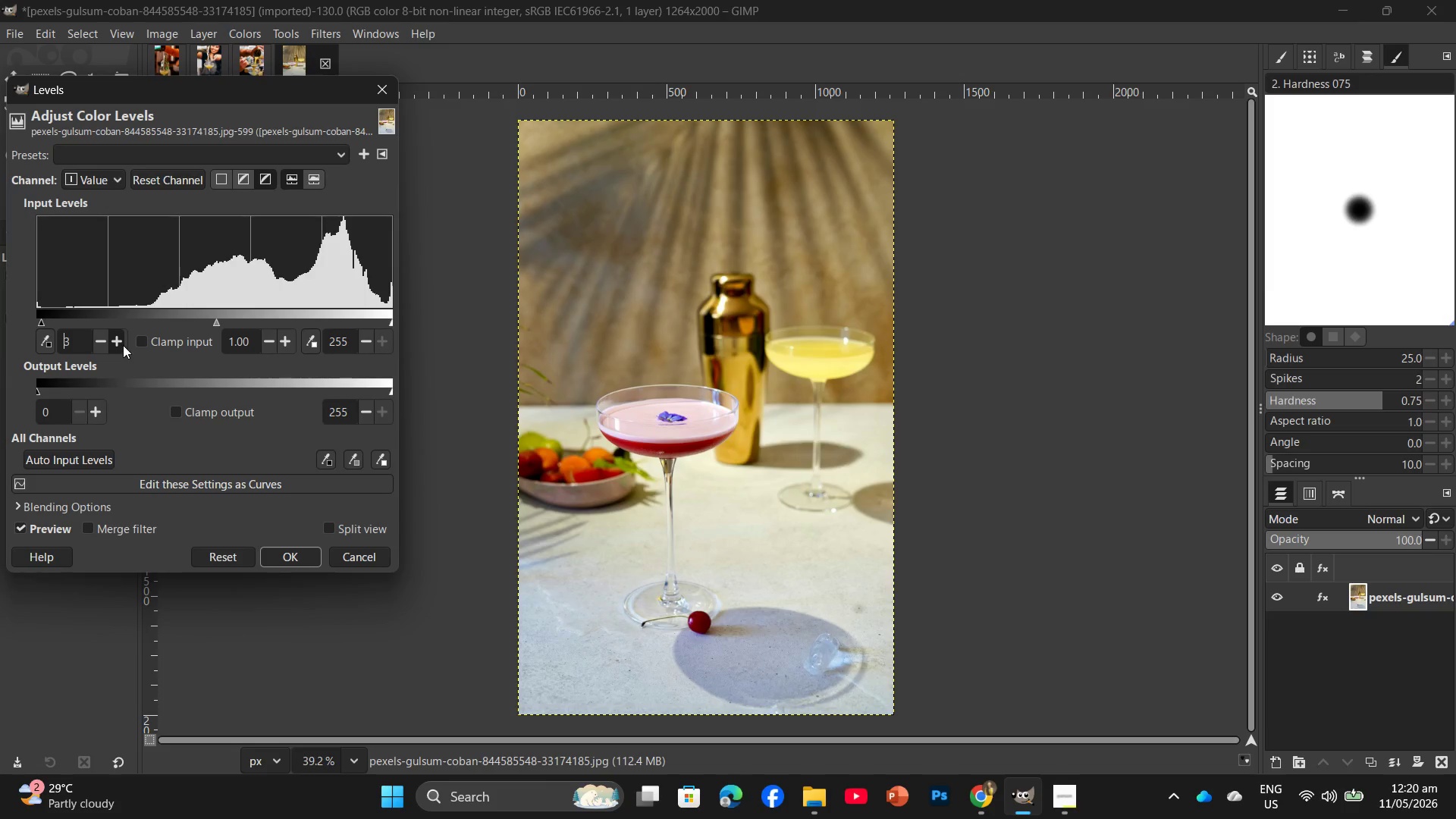 
triple_click([123, 345])
 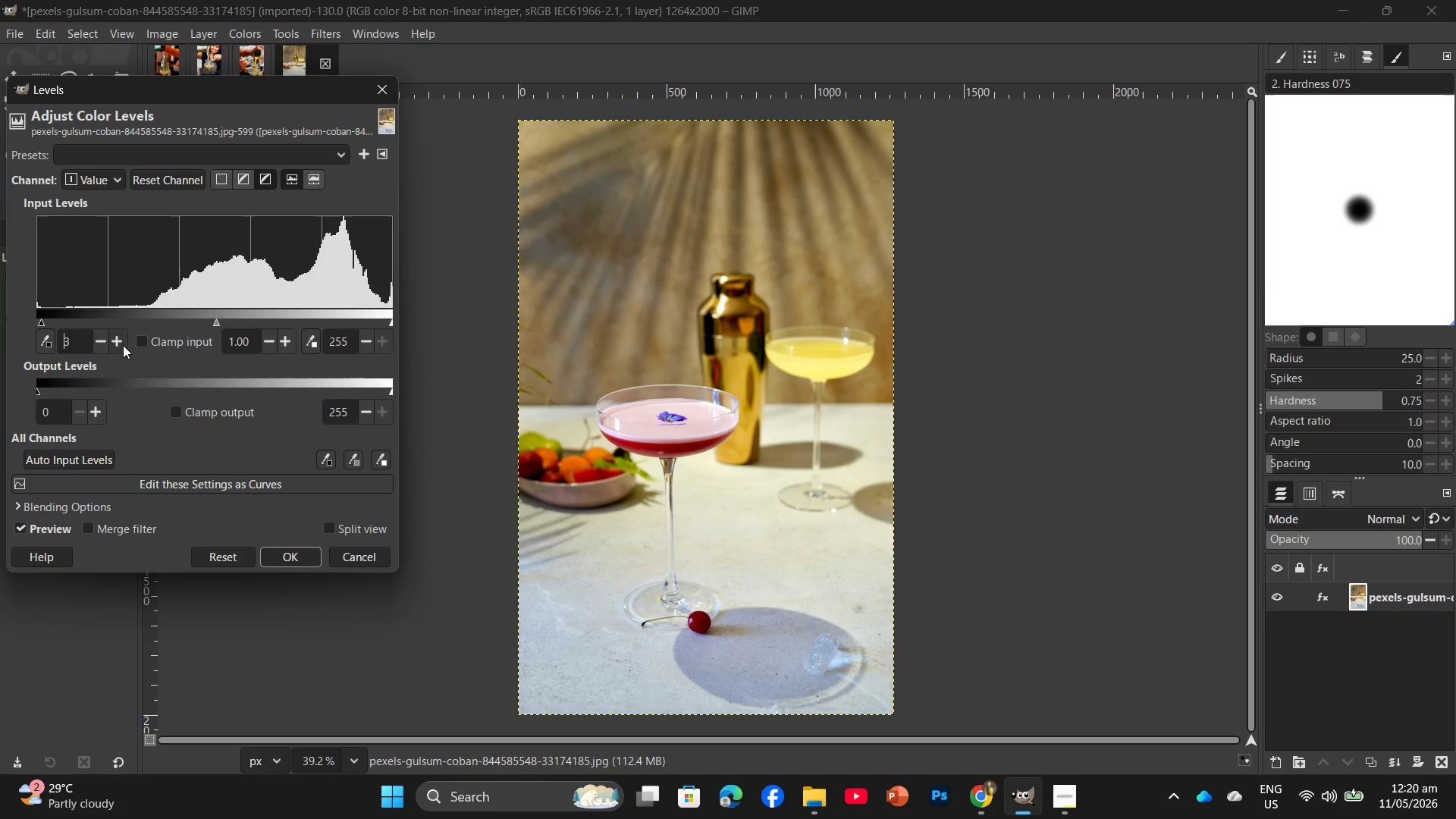 
triple_click([123, 345])
 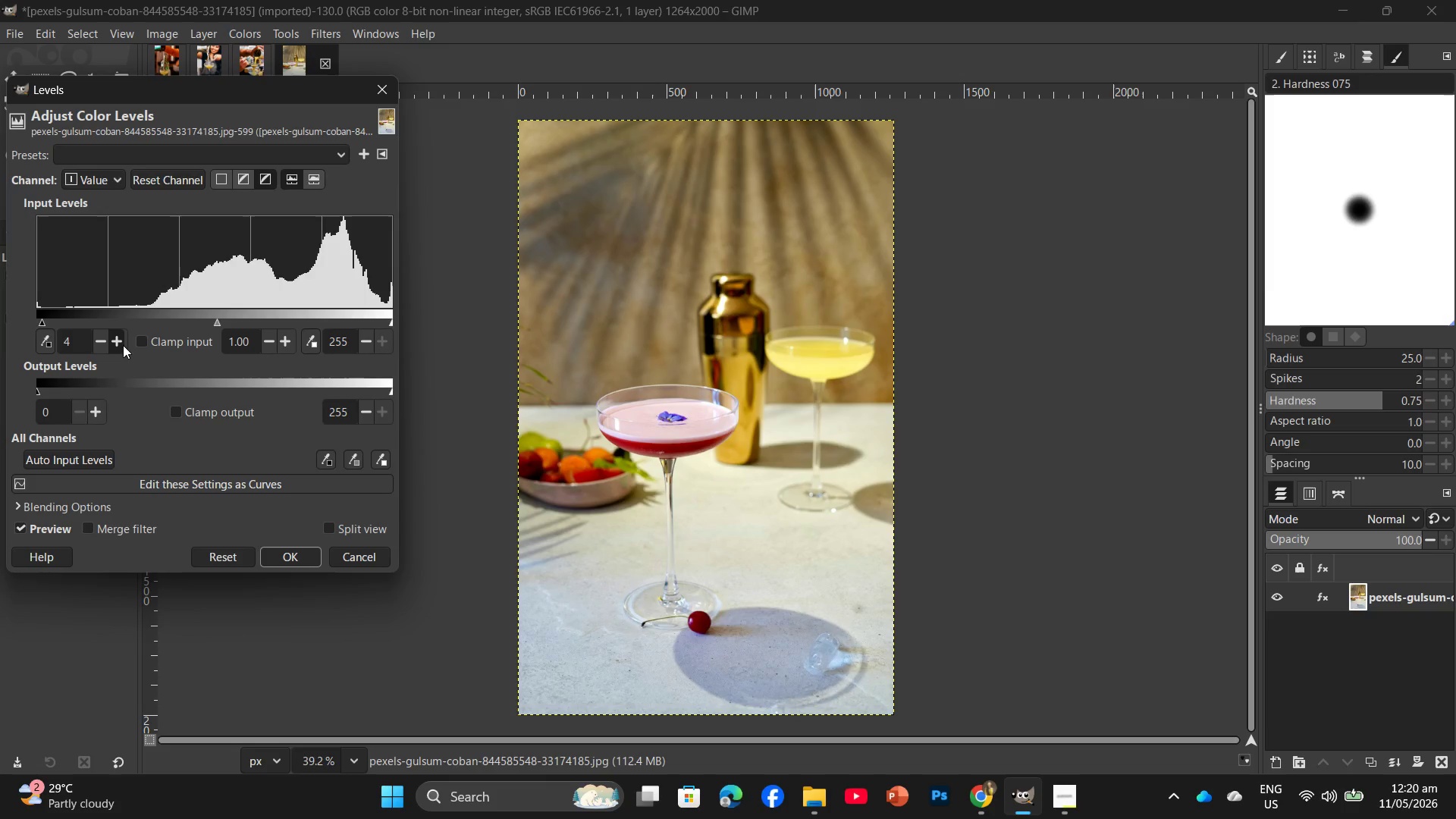 
triple_click([123, 345])
 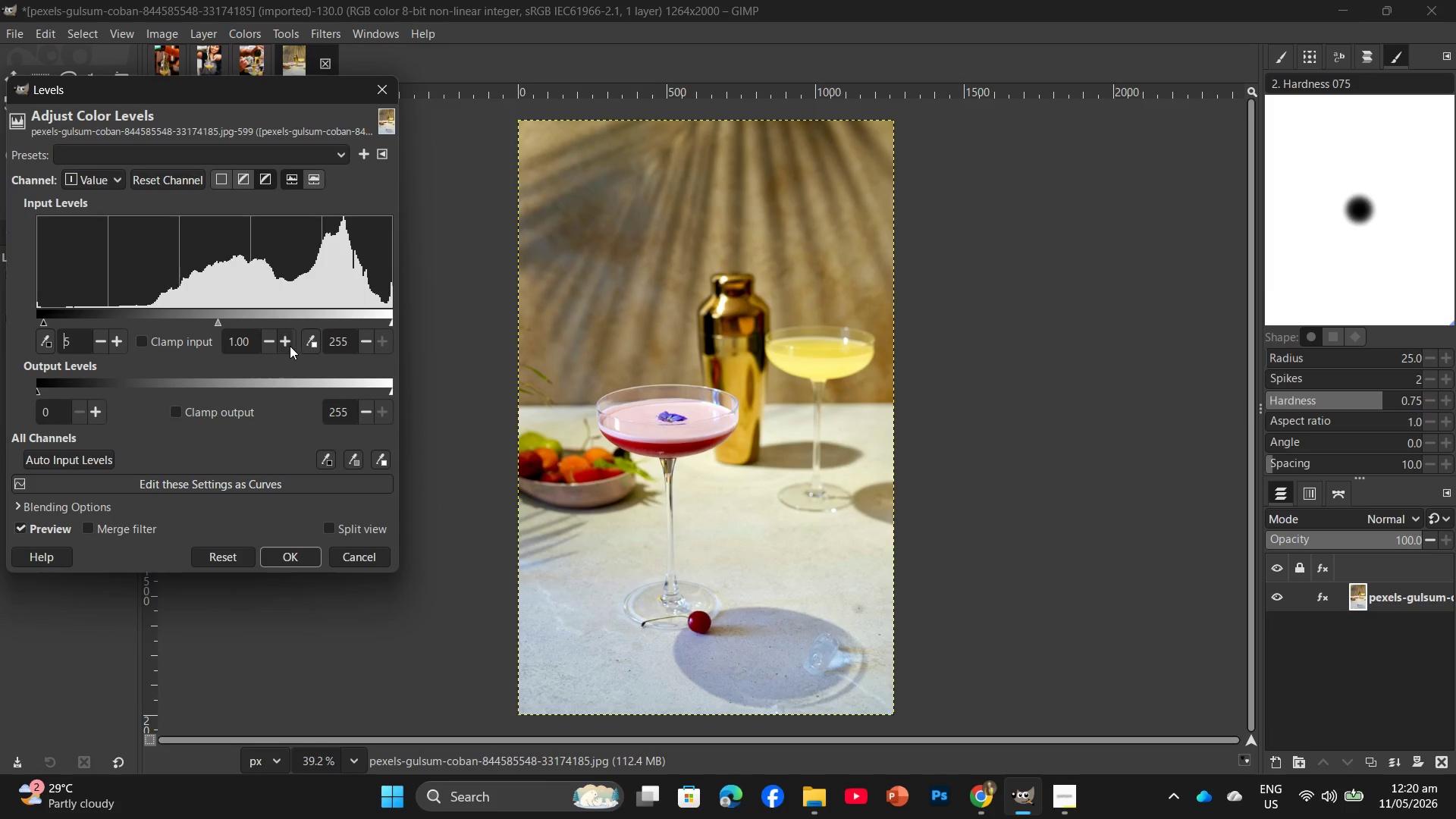 
double_click([290, 345])
 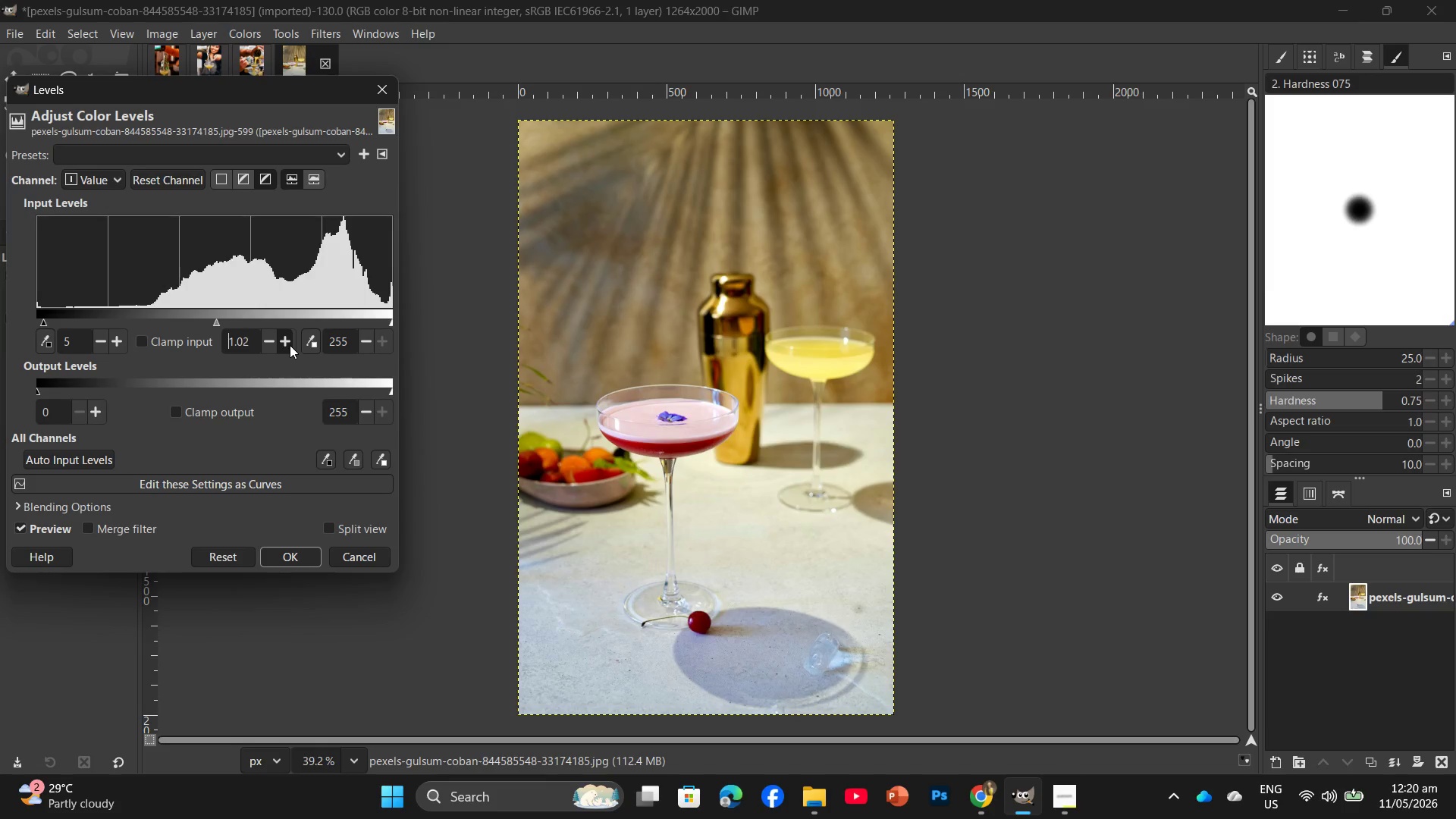 
triple_click([290, 345])
 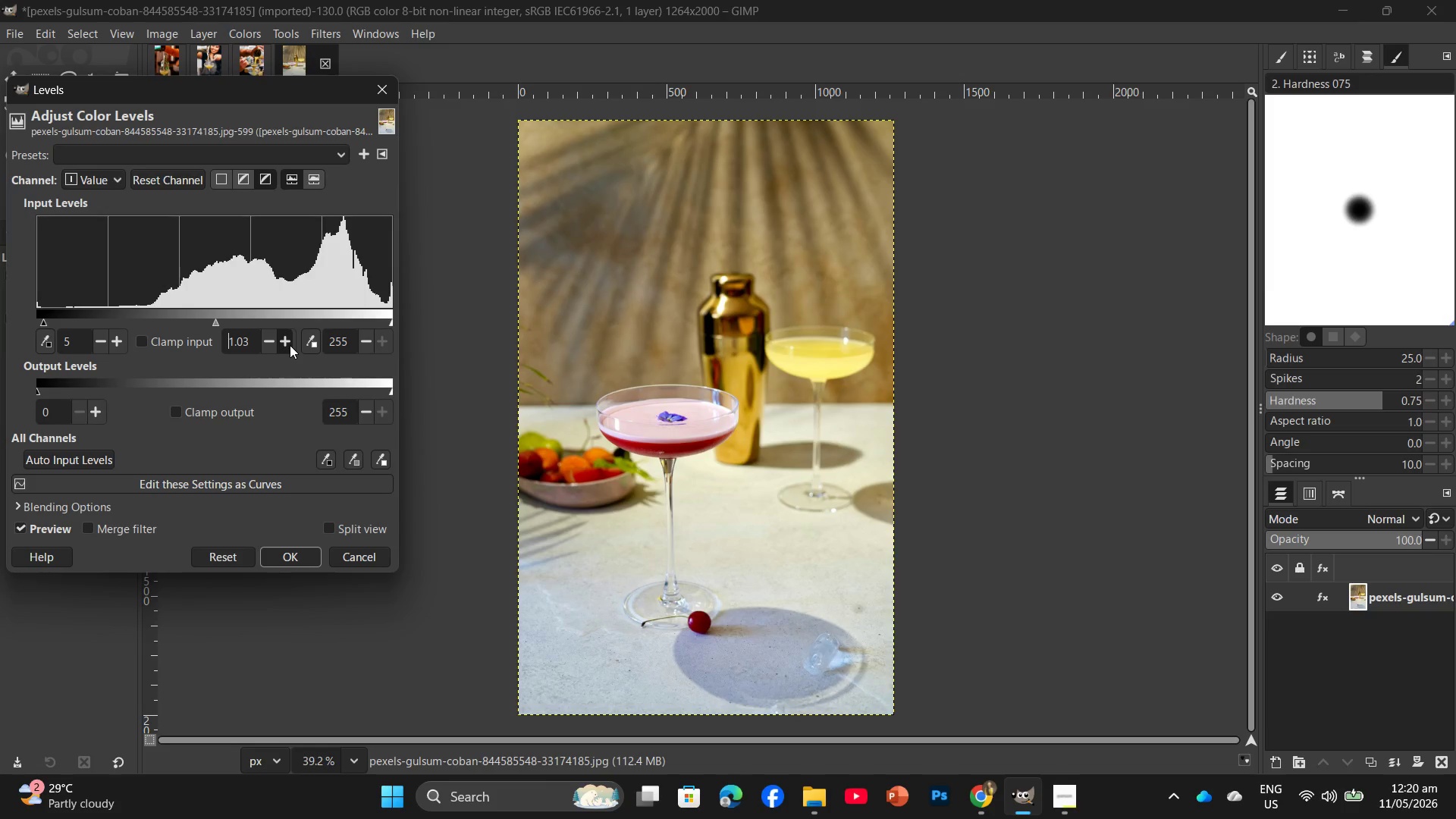 
triple_click([290, 345])
 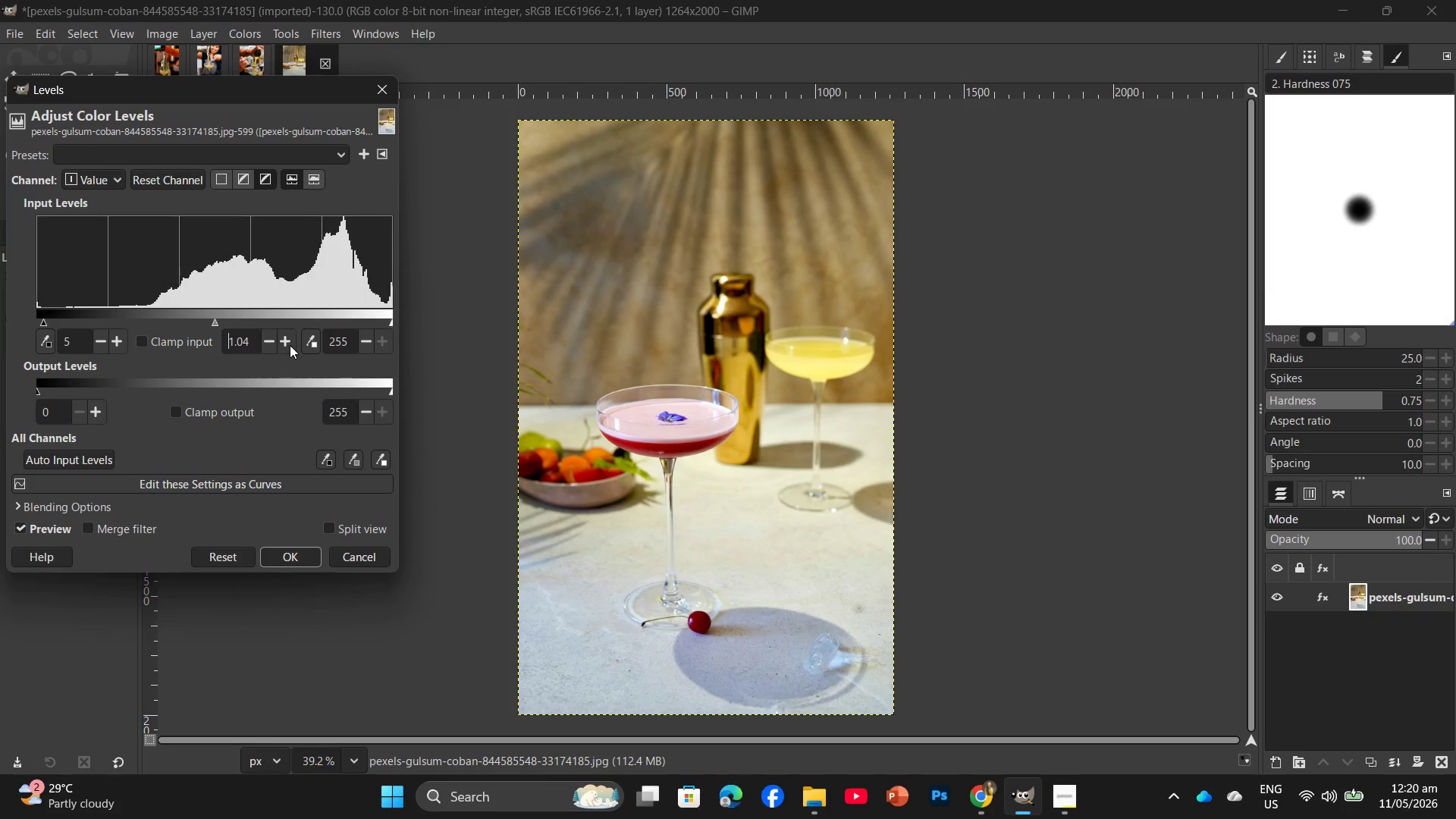 
triple_click([290, 345])
 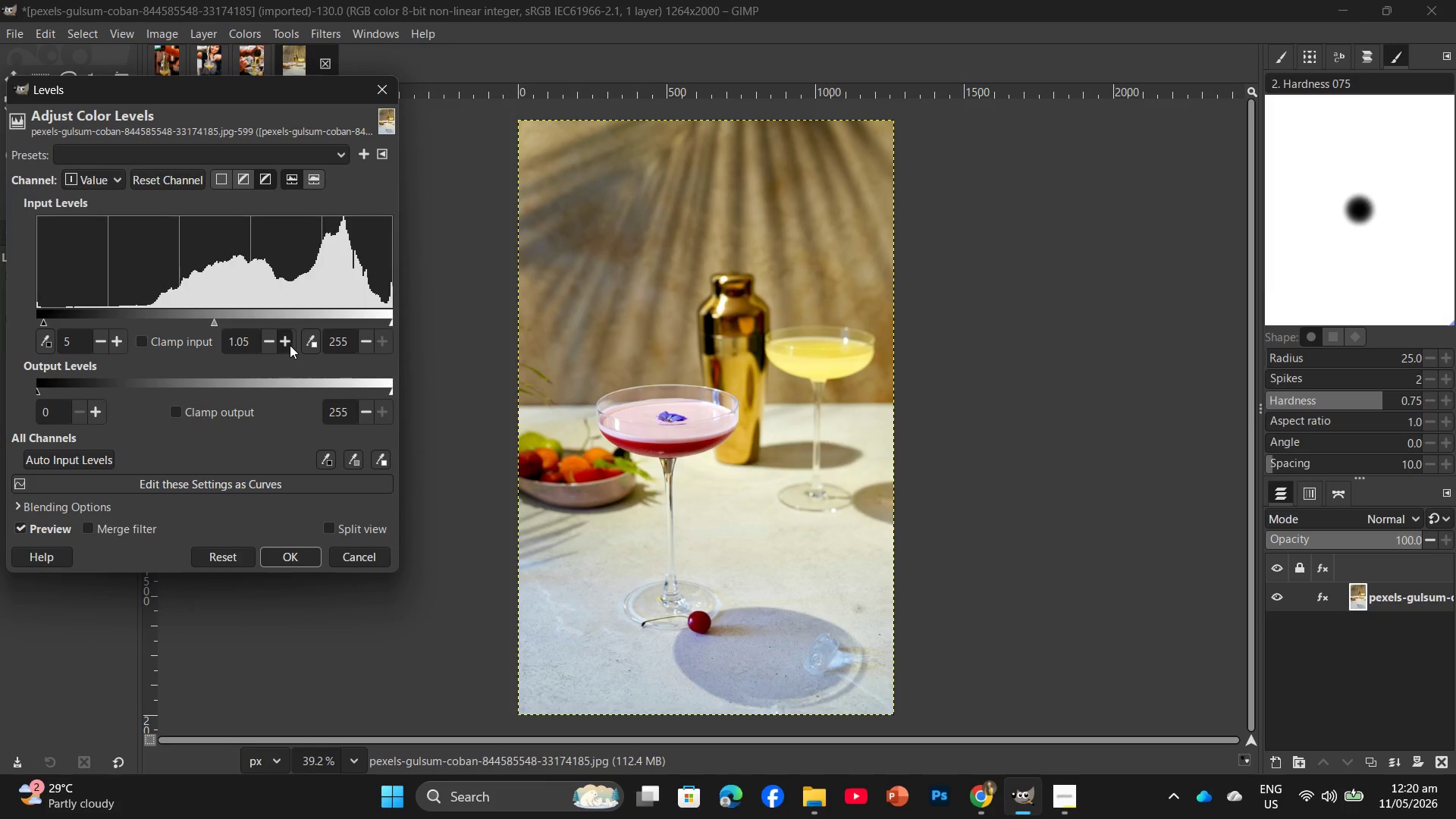 
triple_click([290, 345])
 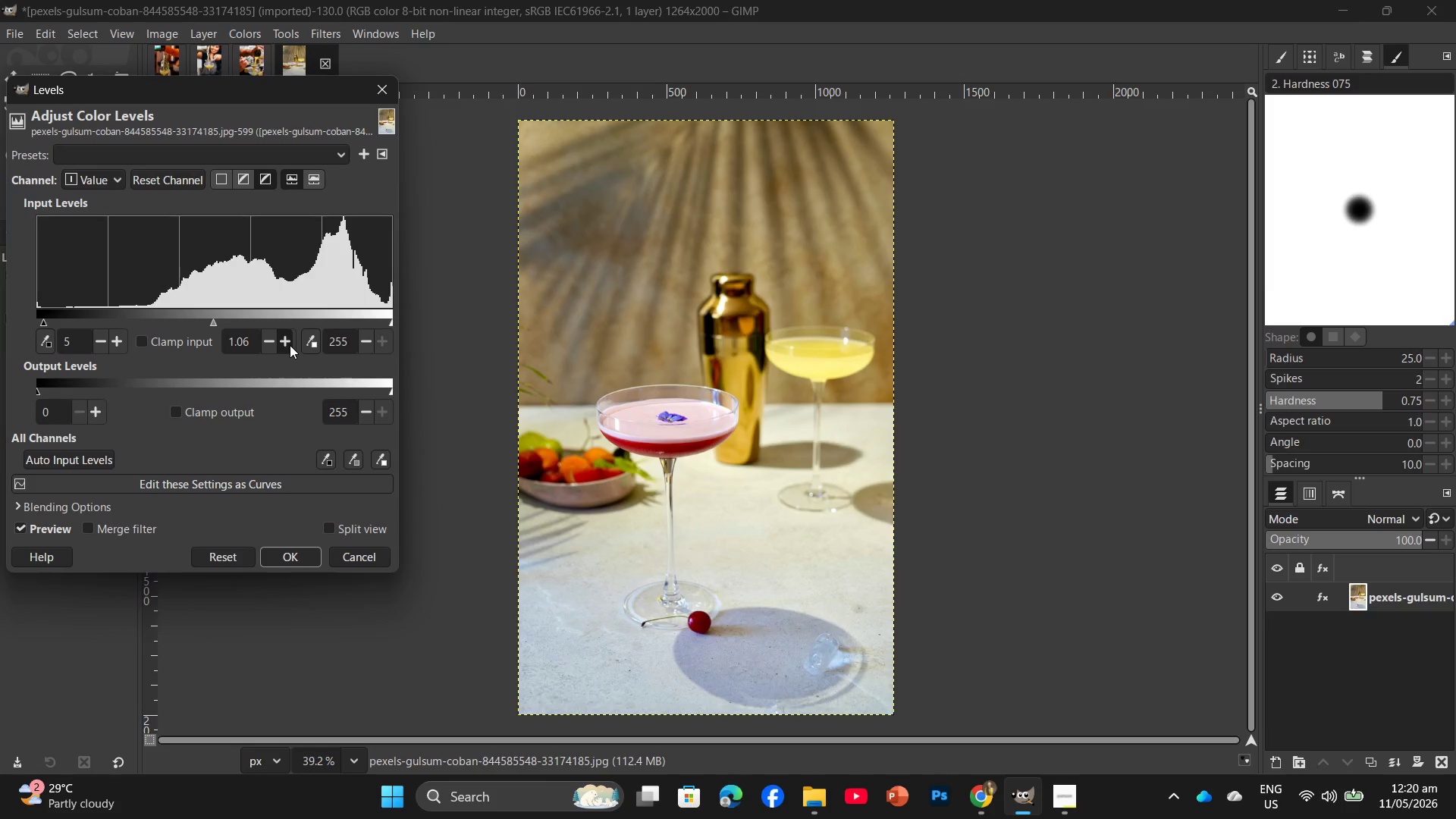 
triple_click([290, 345])
 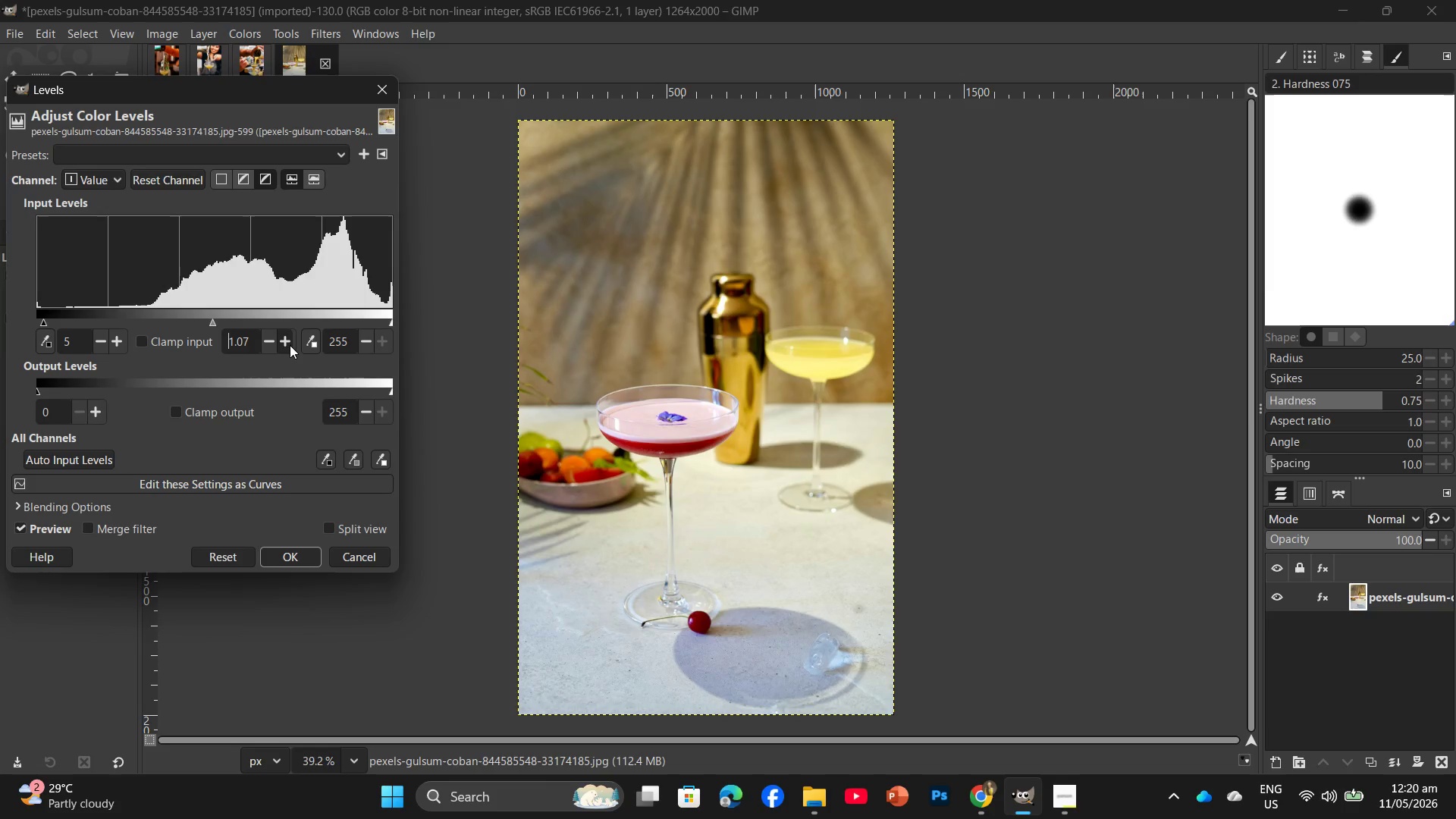 
triple_click([290, 345])
 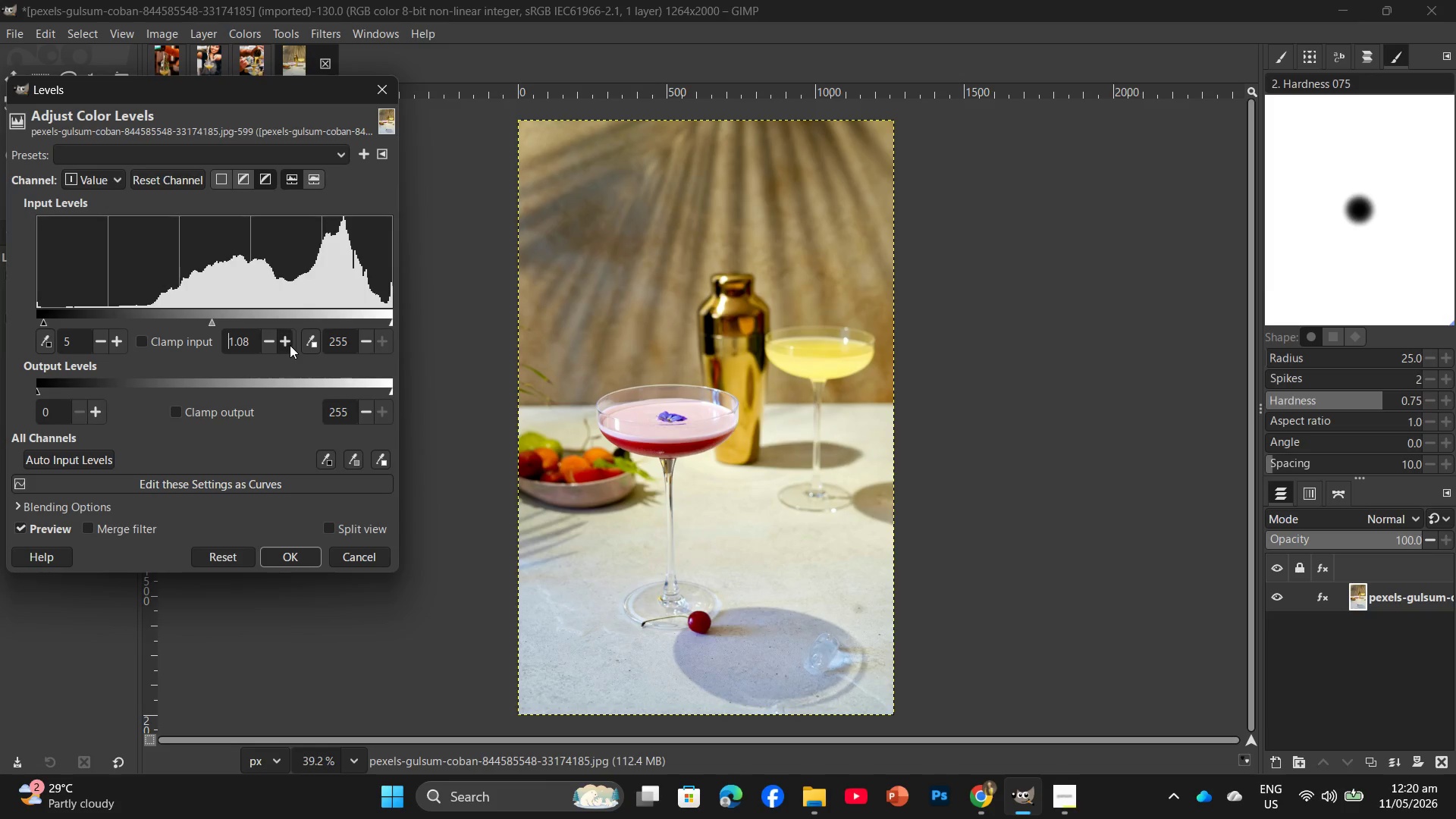 
triple_click([290, 345])
 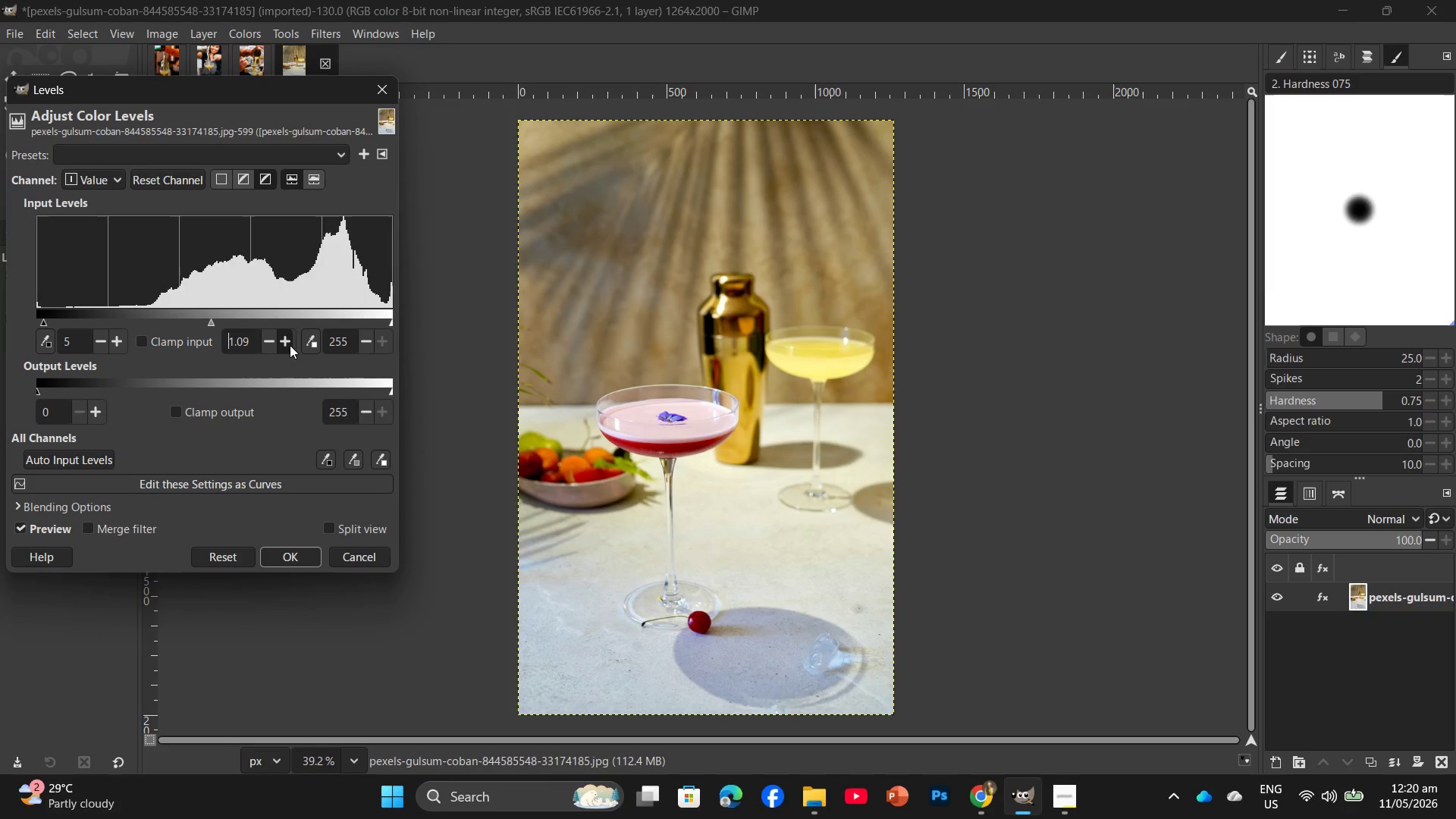 
triple_click([290, 345])
 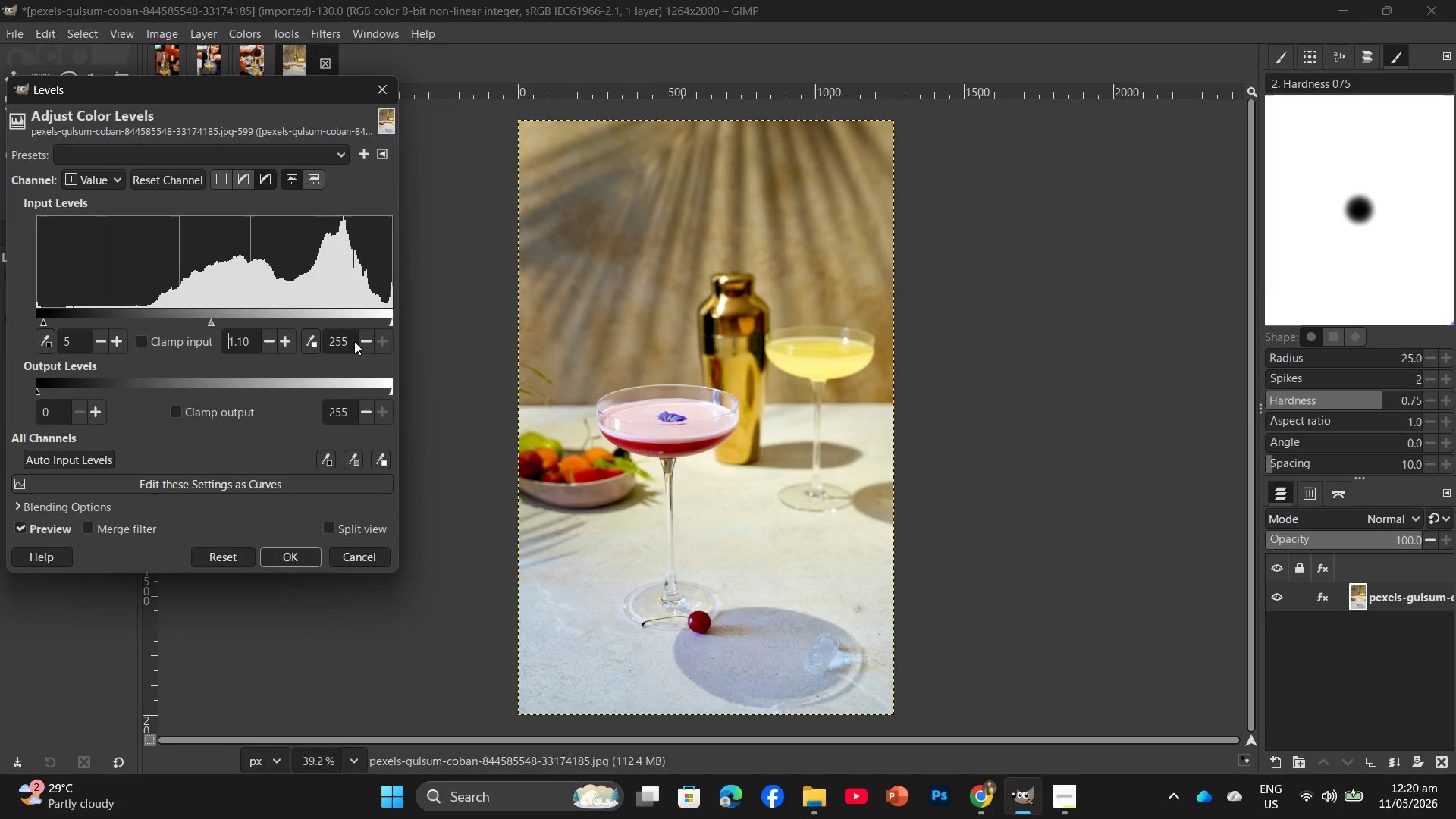 
double_click([357, 341])
 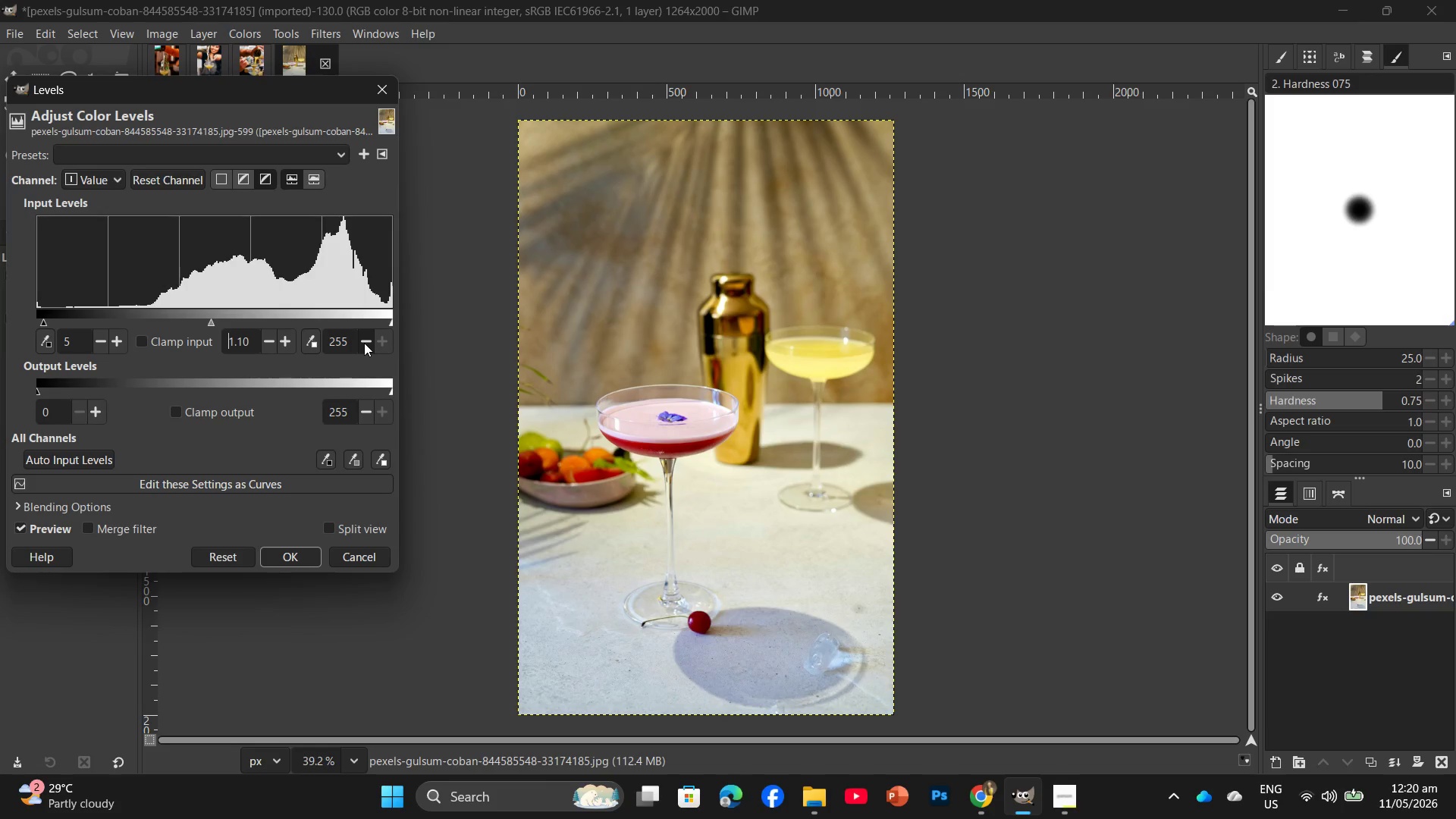 
triple_click([364, 343])
 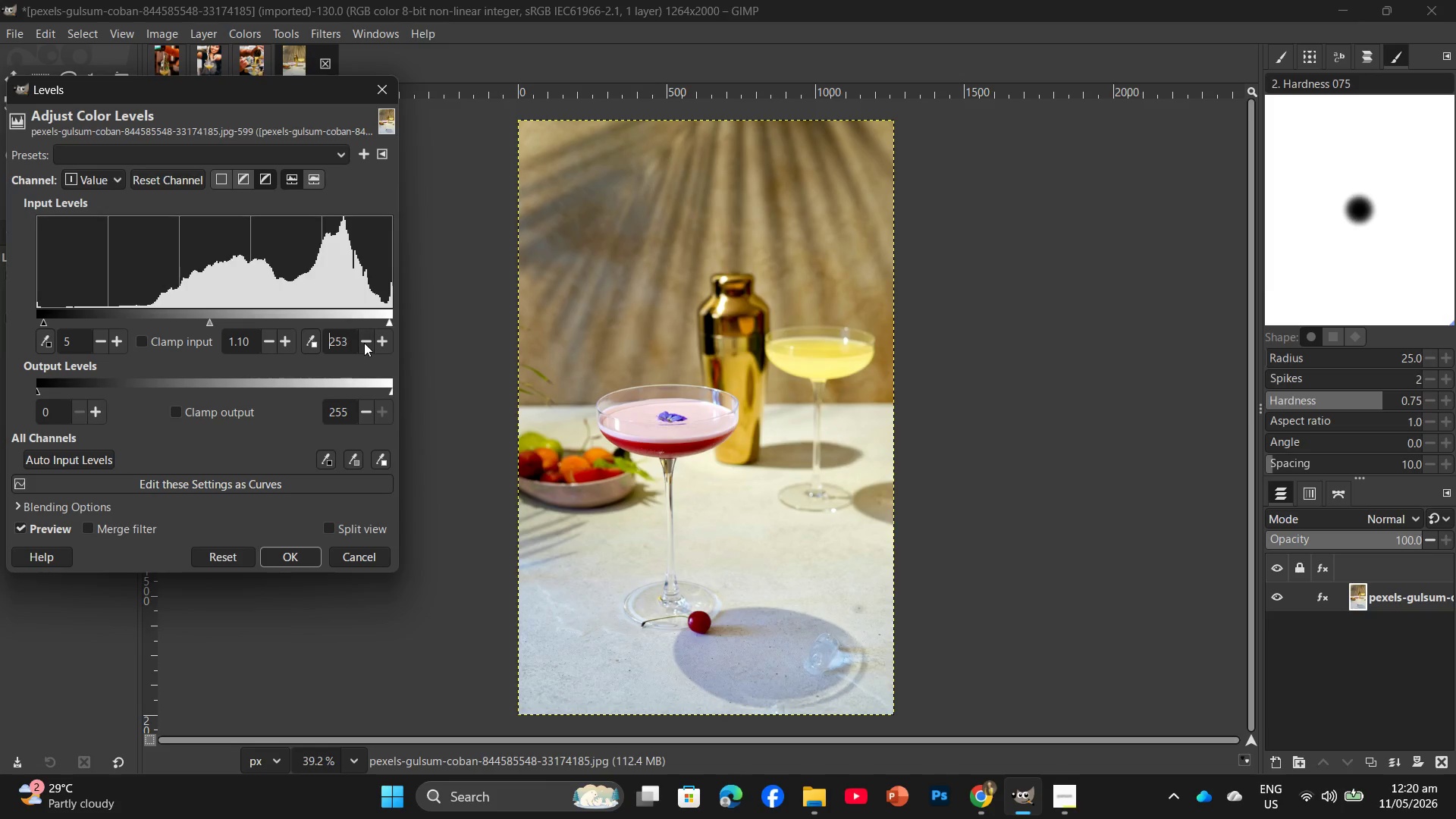 
triple_click([364, 343])
 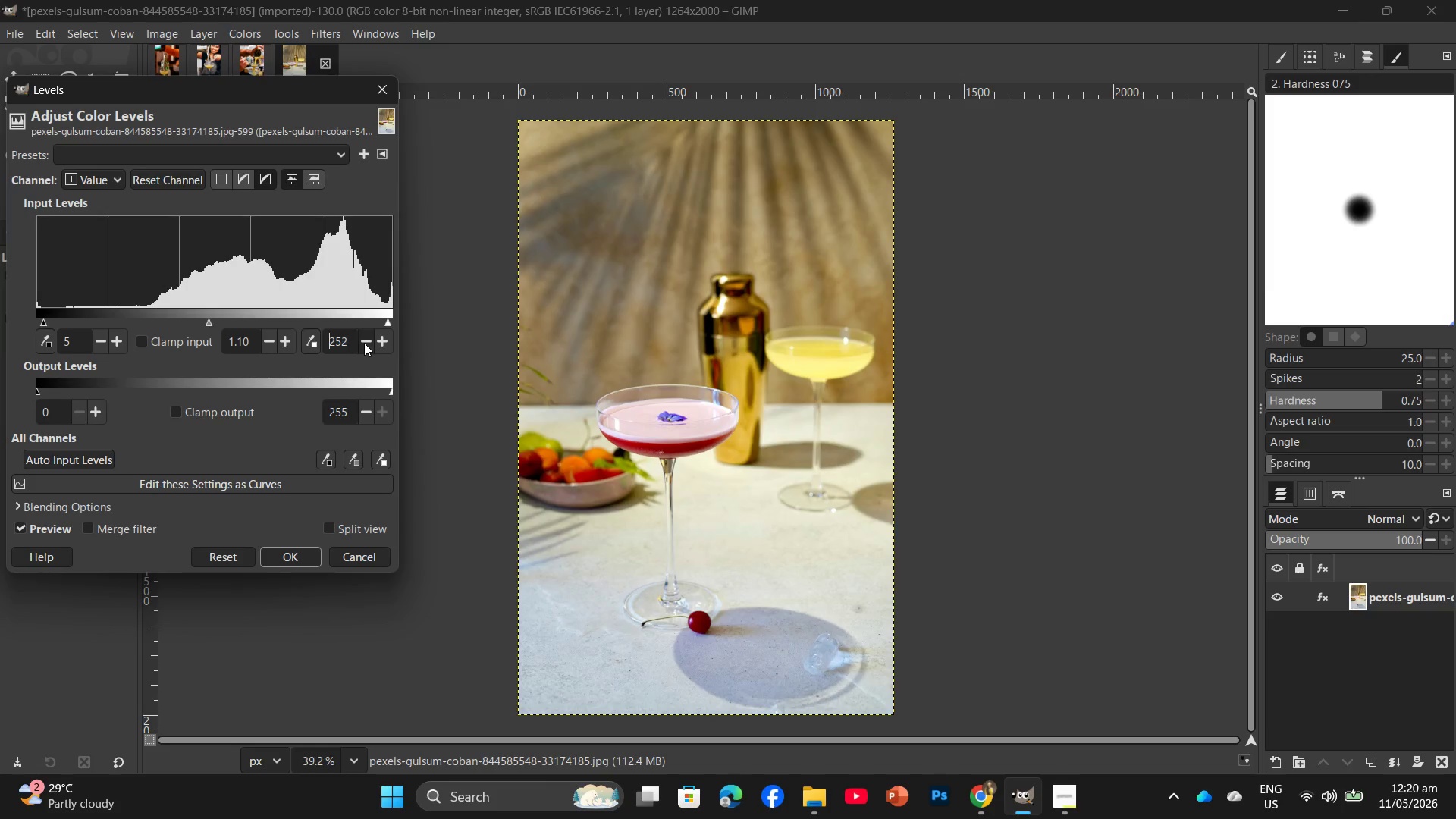 
triple_click([364, 343])
 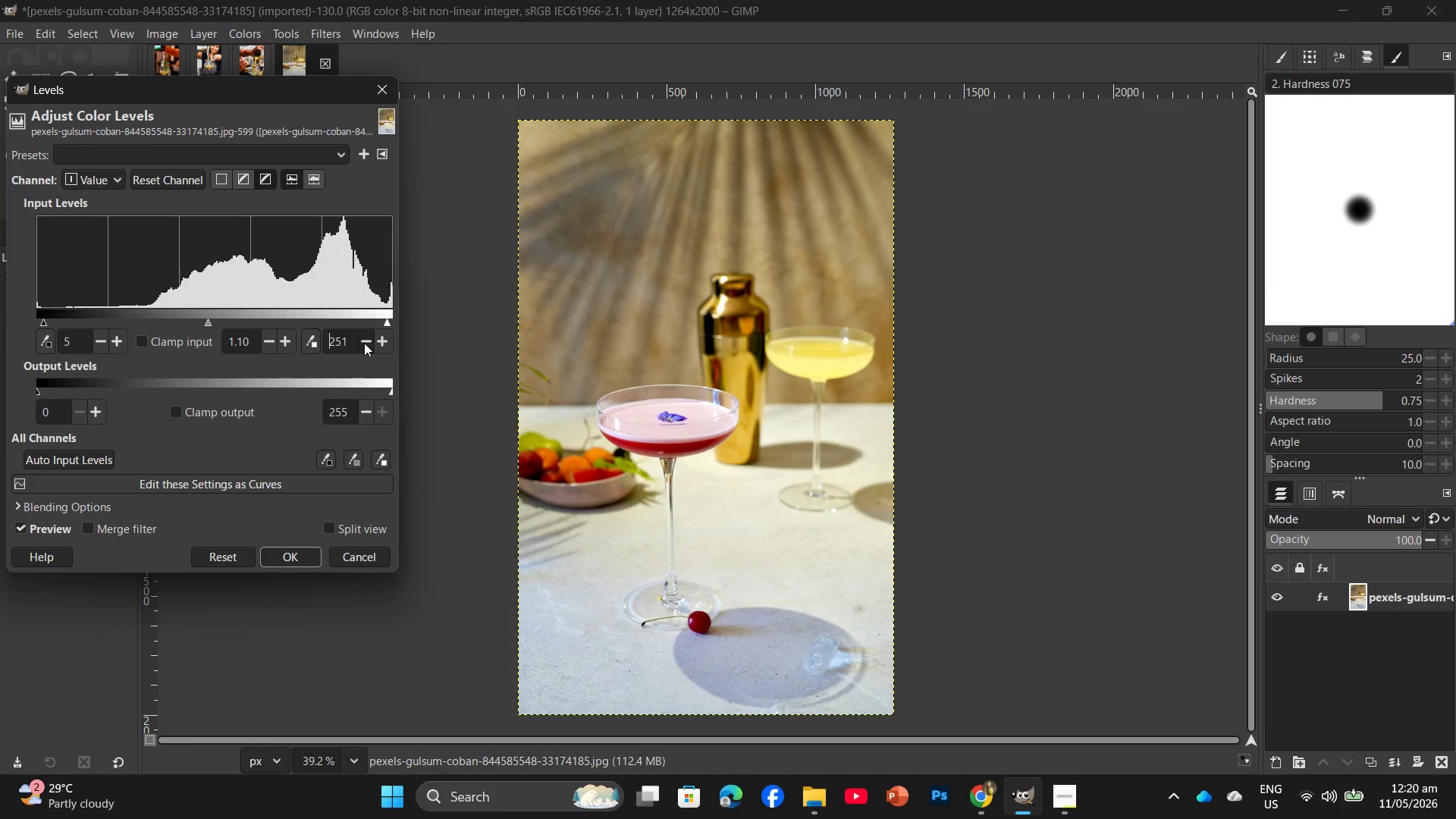 
triple_click([364, 343])
 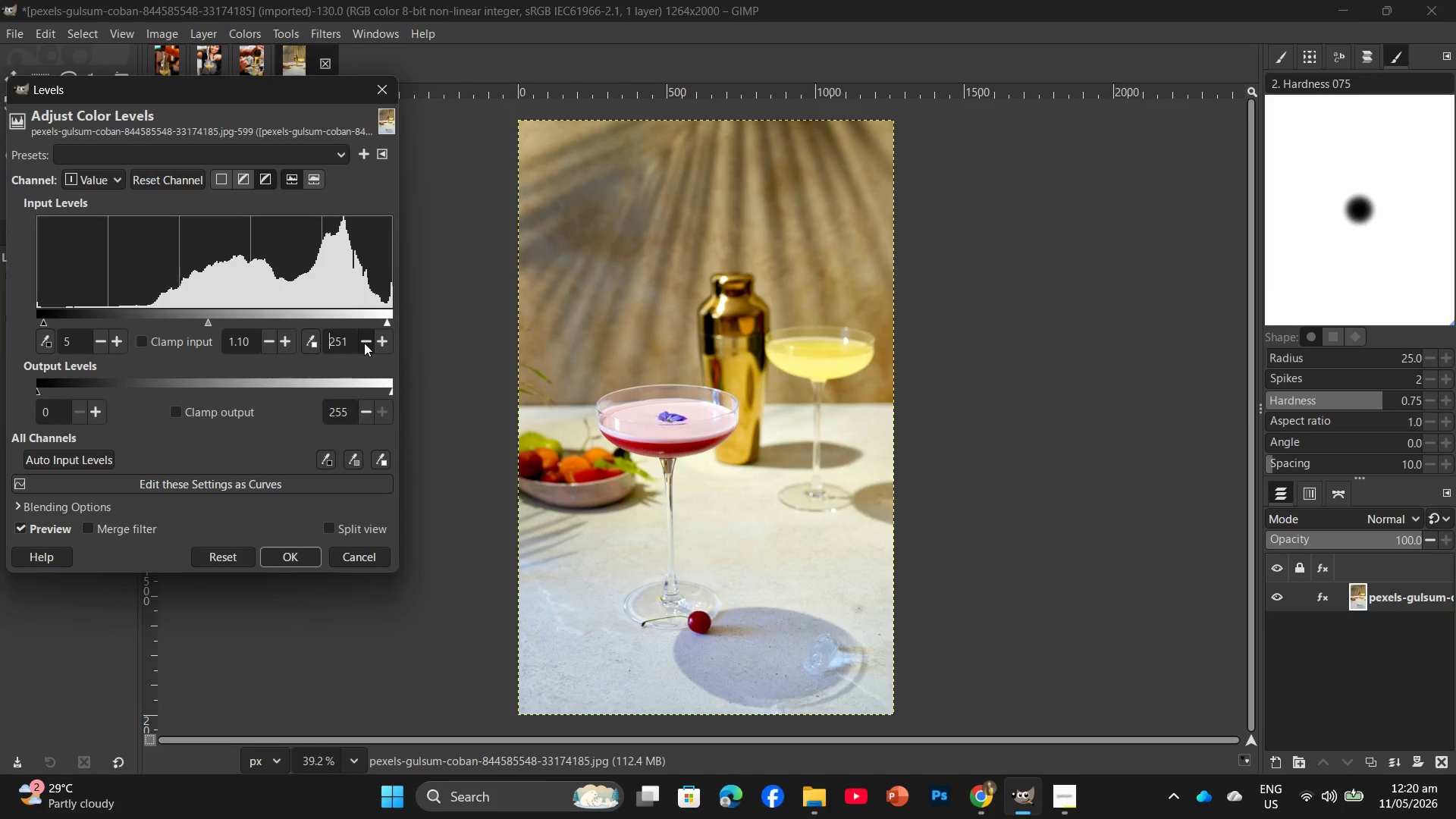 
triple_click([364, 343])
 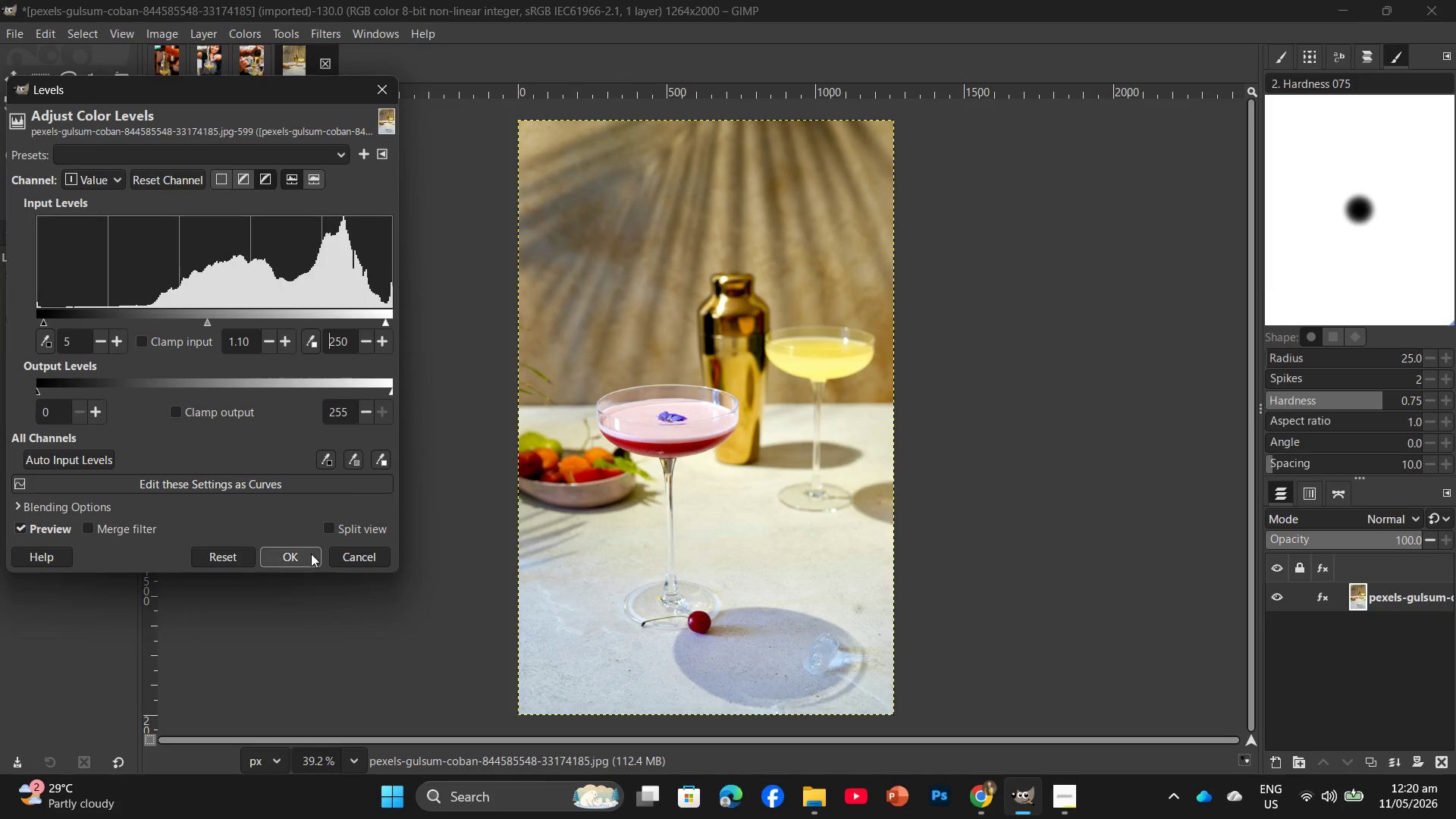 
left_click([307, 552])
 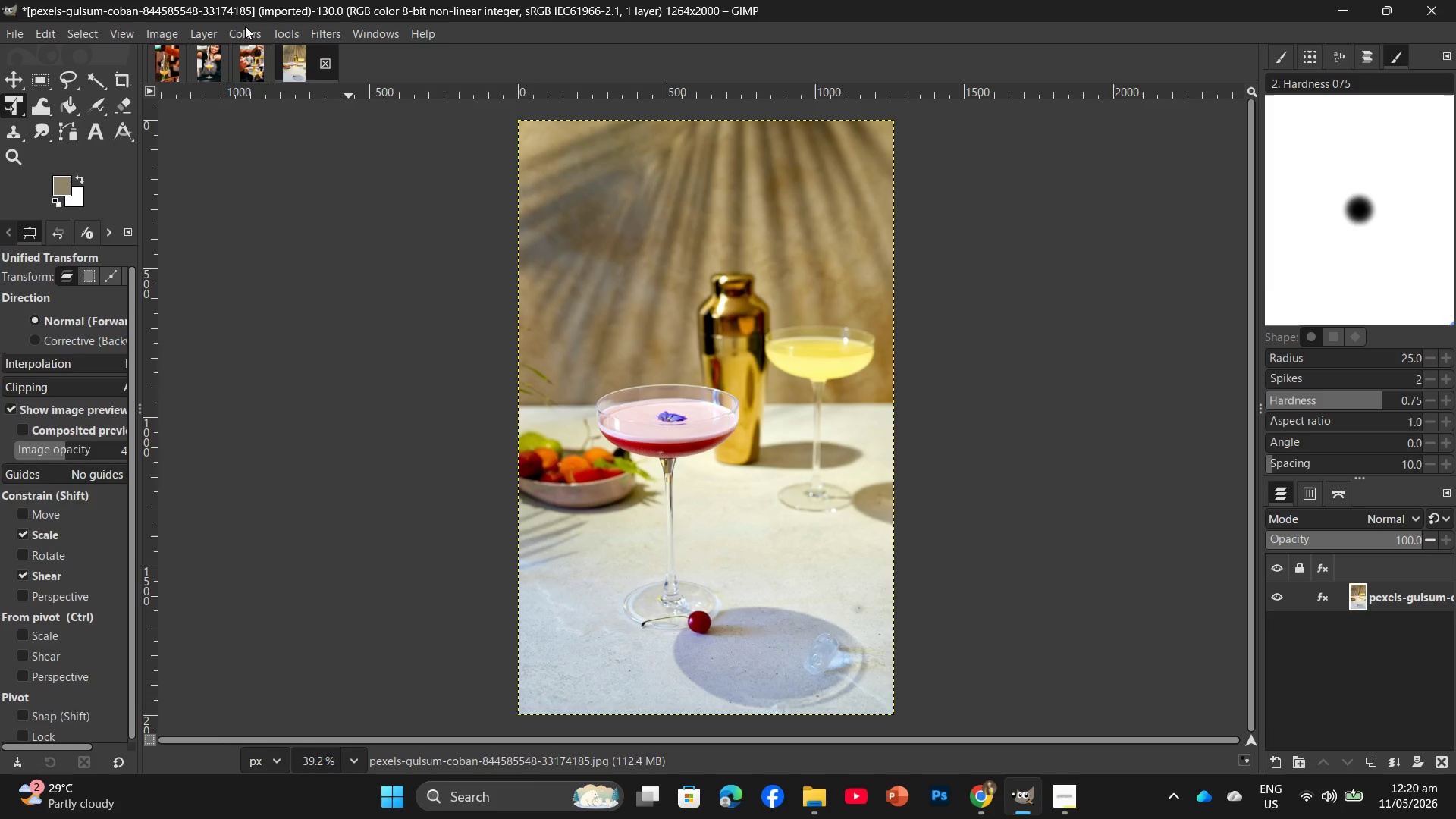 
left_click([237, 30])
 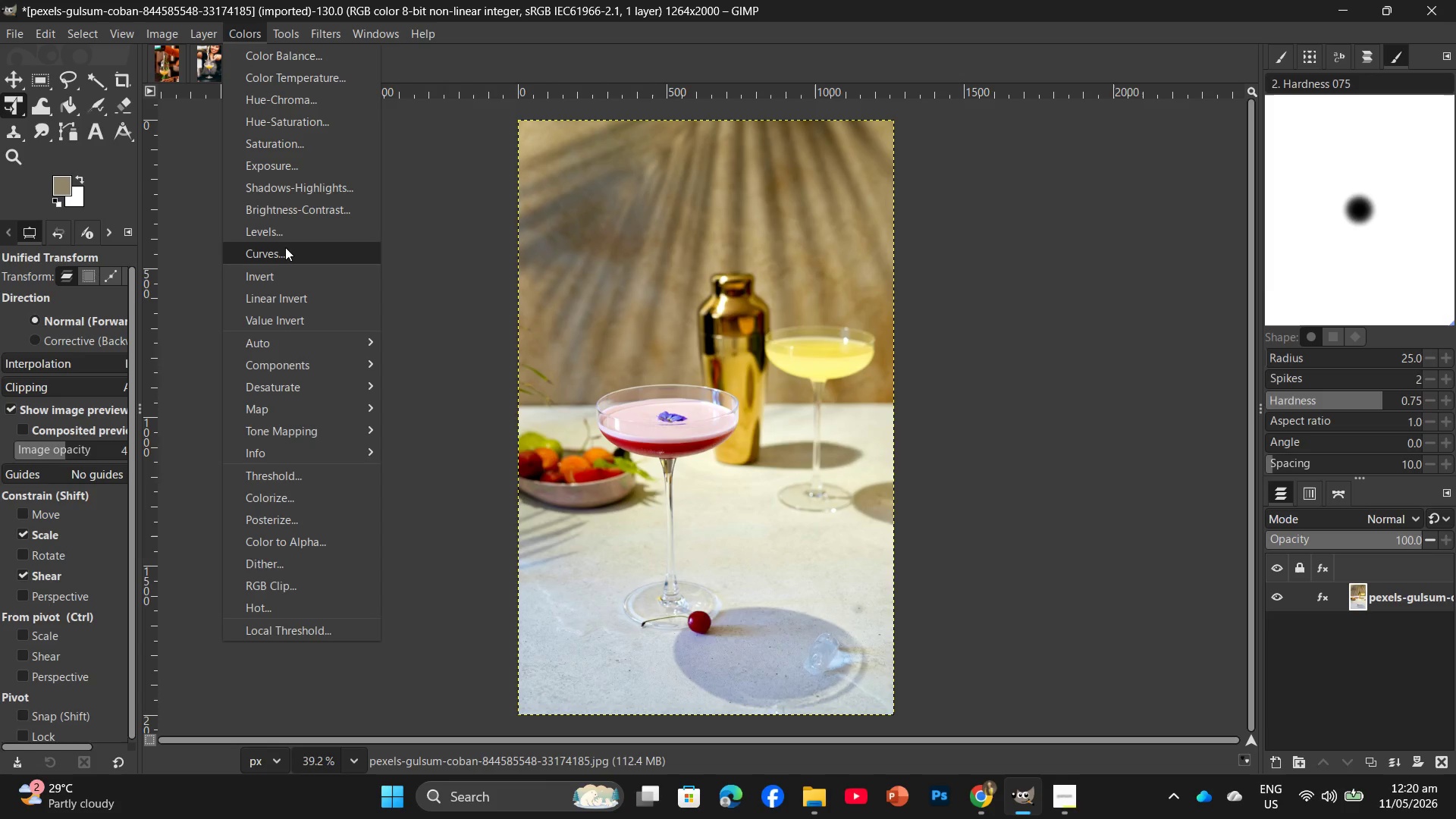 
left_click([285, 247])
 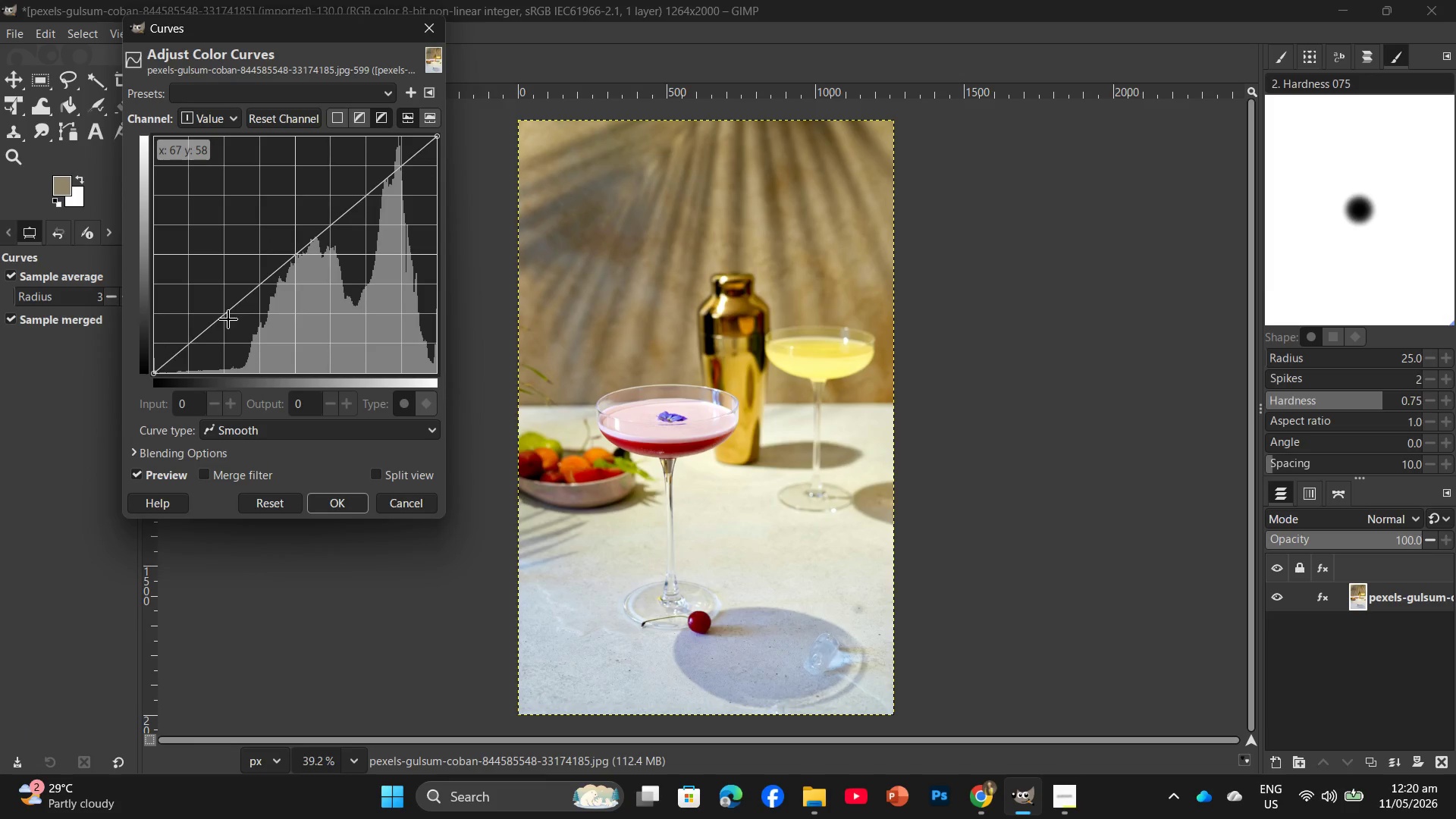 
left_click([228, 319])
 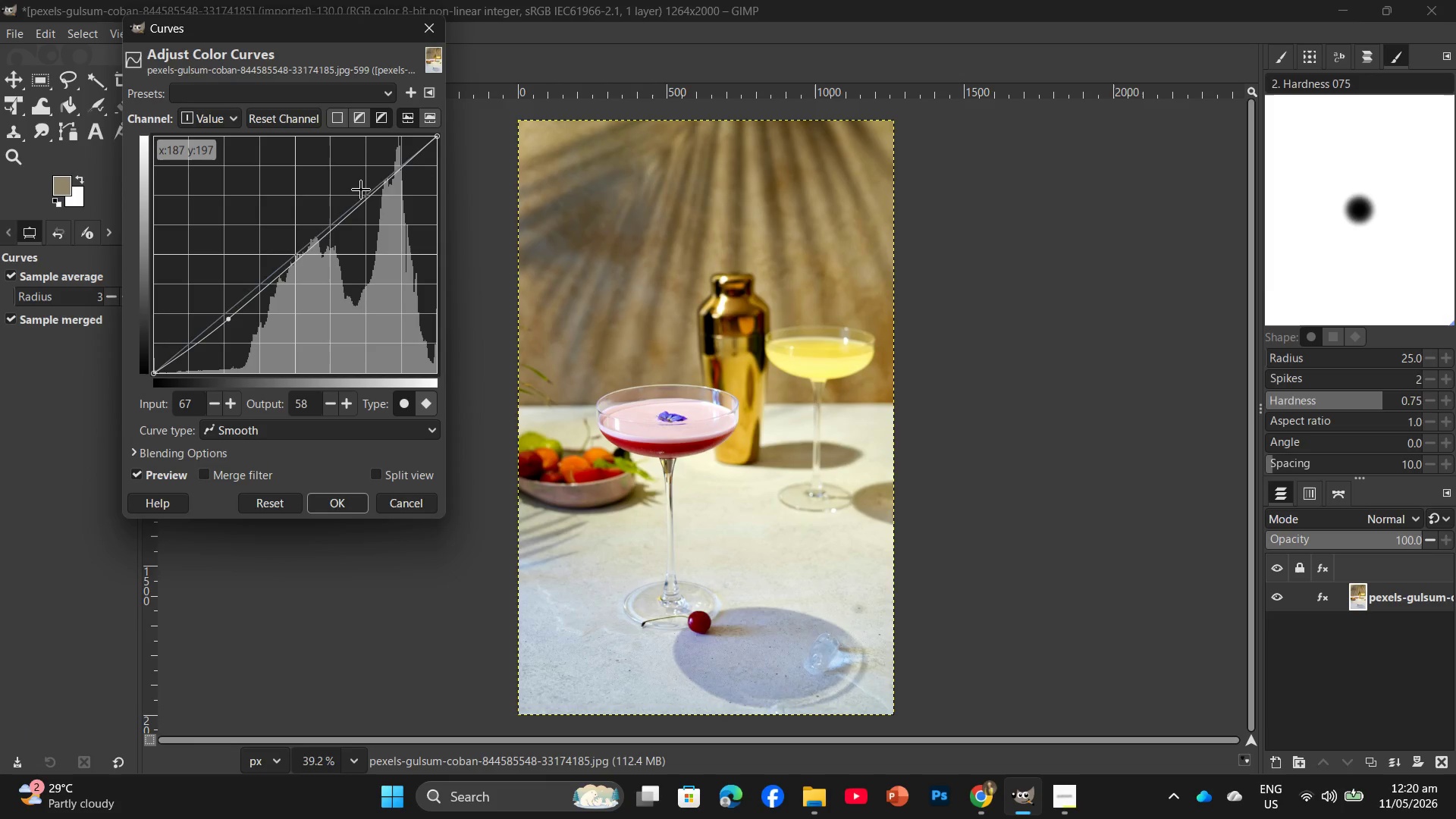 
left_click([361, 190])
 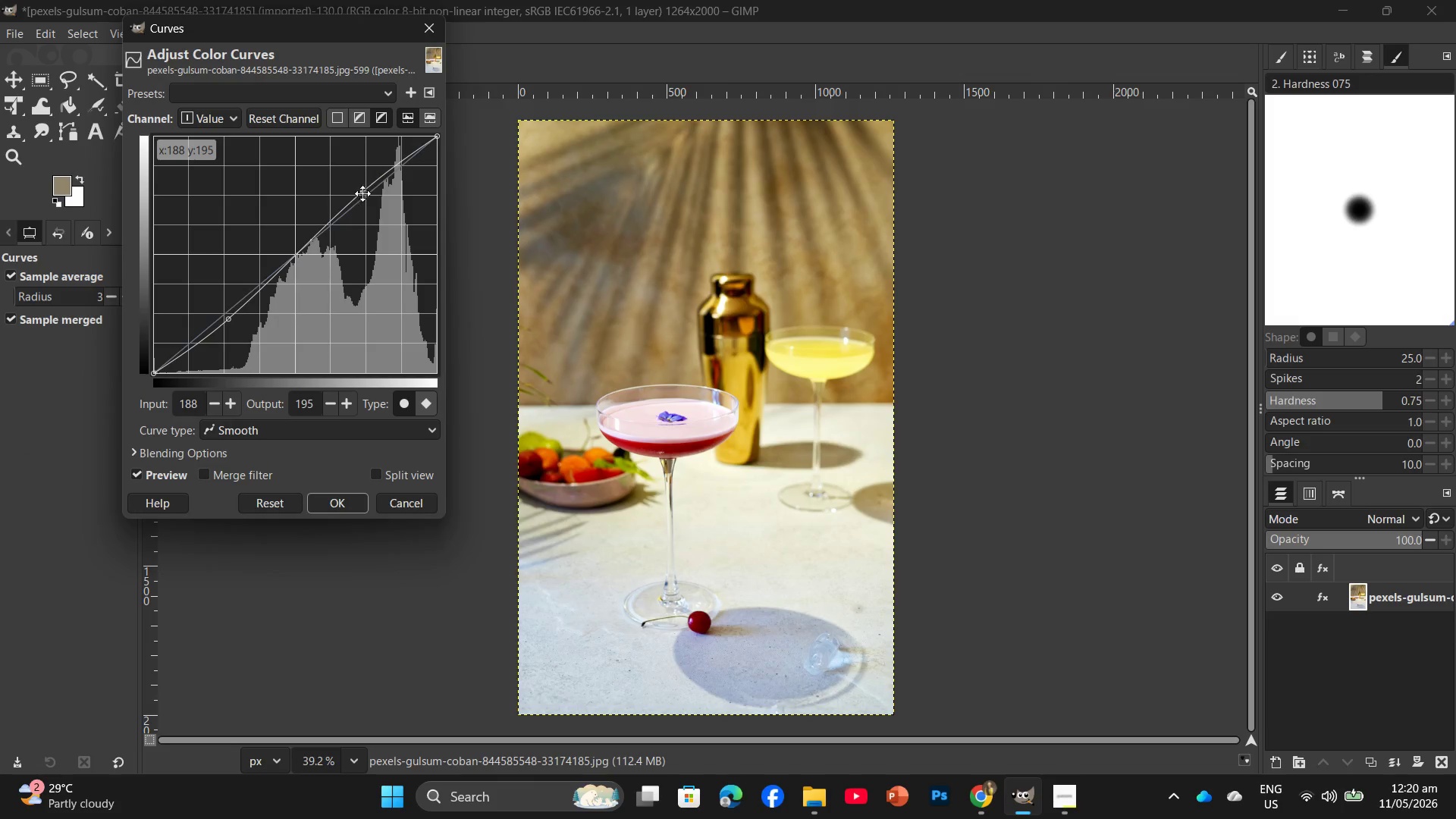 
wait(6.42)
 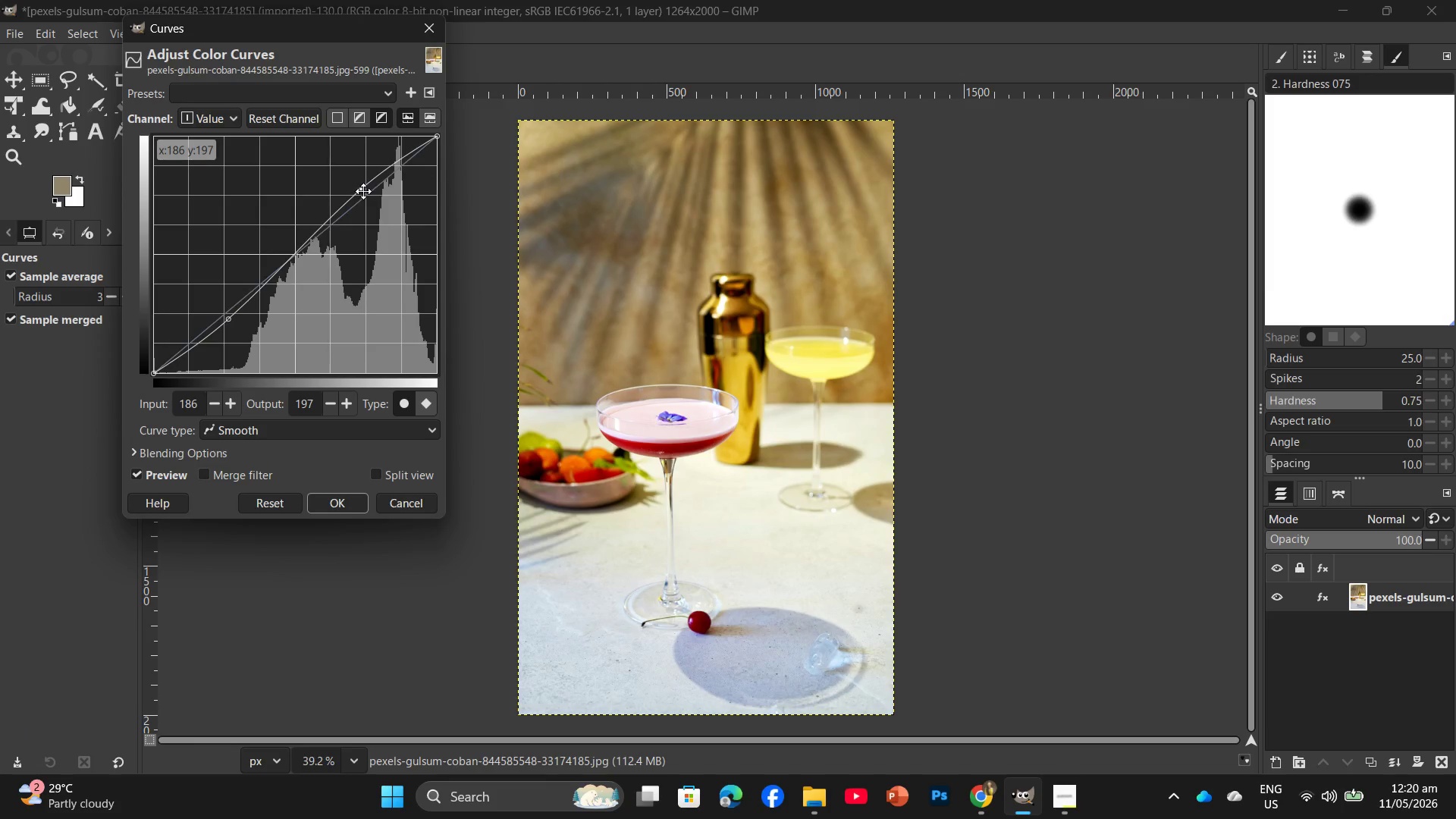 
left_click([334, 497])
 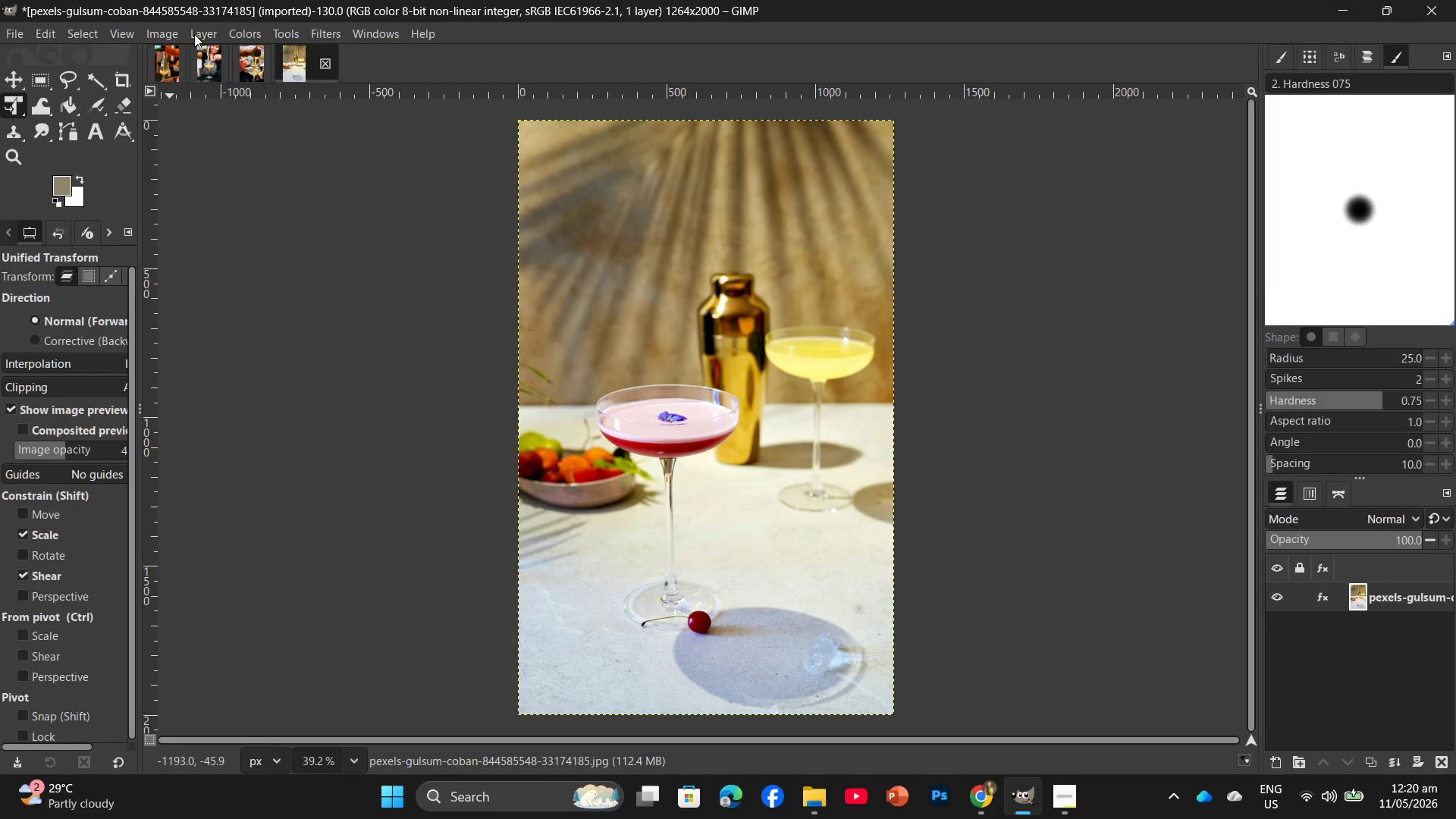 
left_click([245, 32])
 